 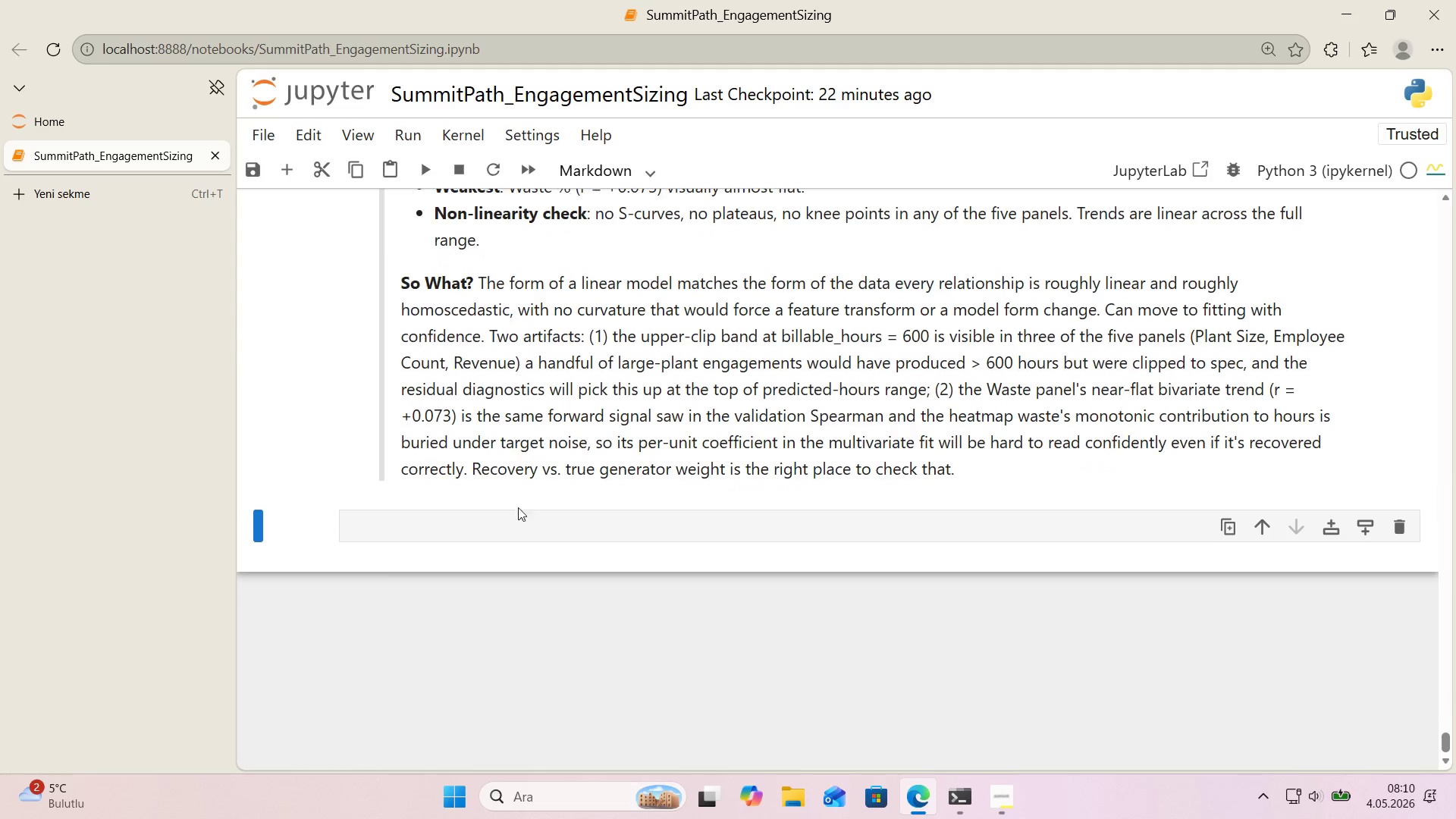 
left_click([509, 533])
 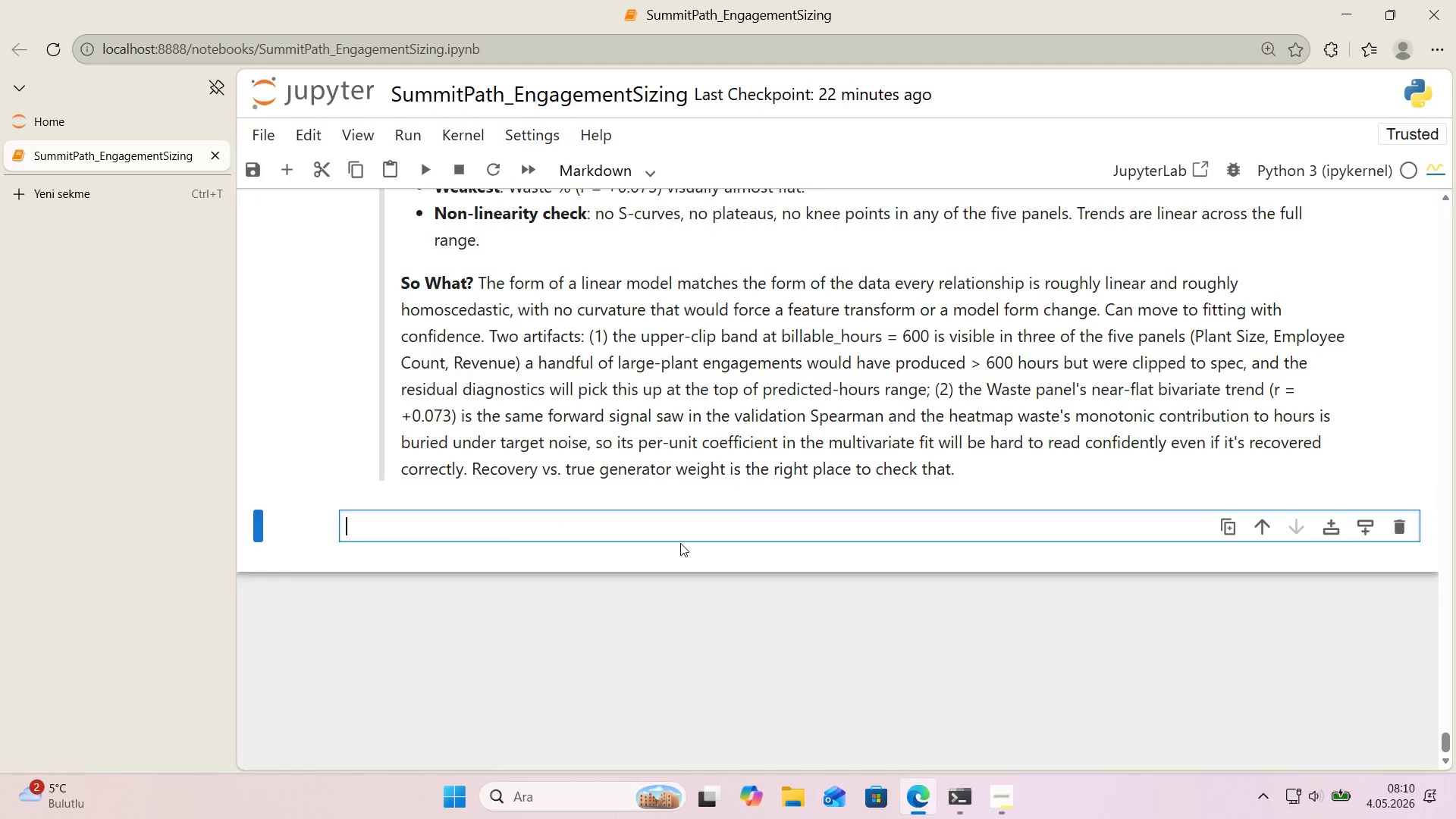 
scroll: coordinate [625, 309], scroll_direction: down, amount: 1.0
 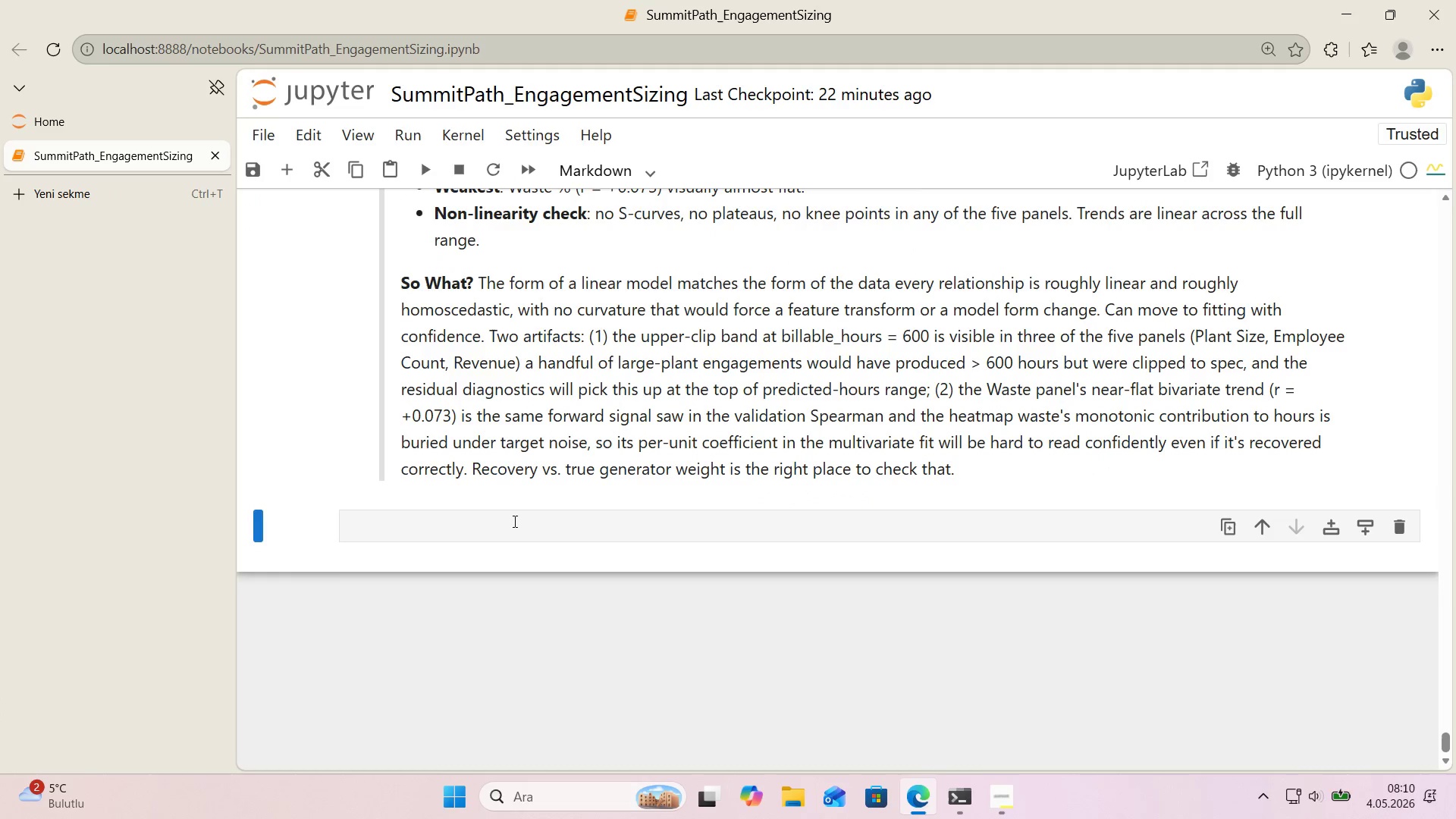 
key(Alt+Control+4)
 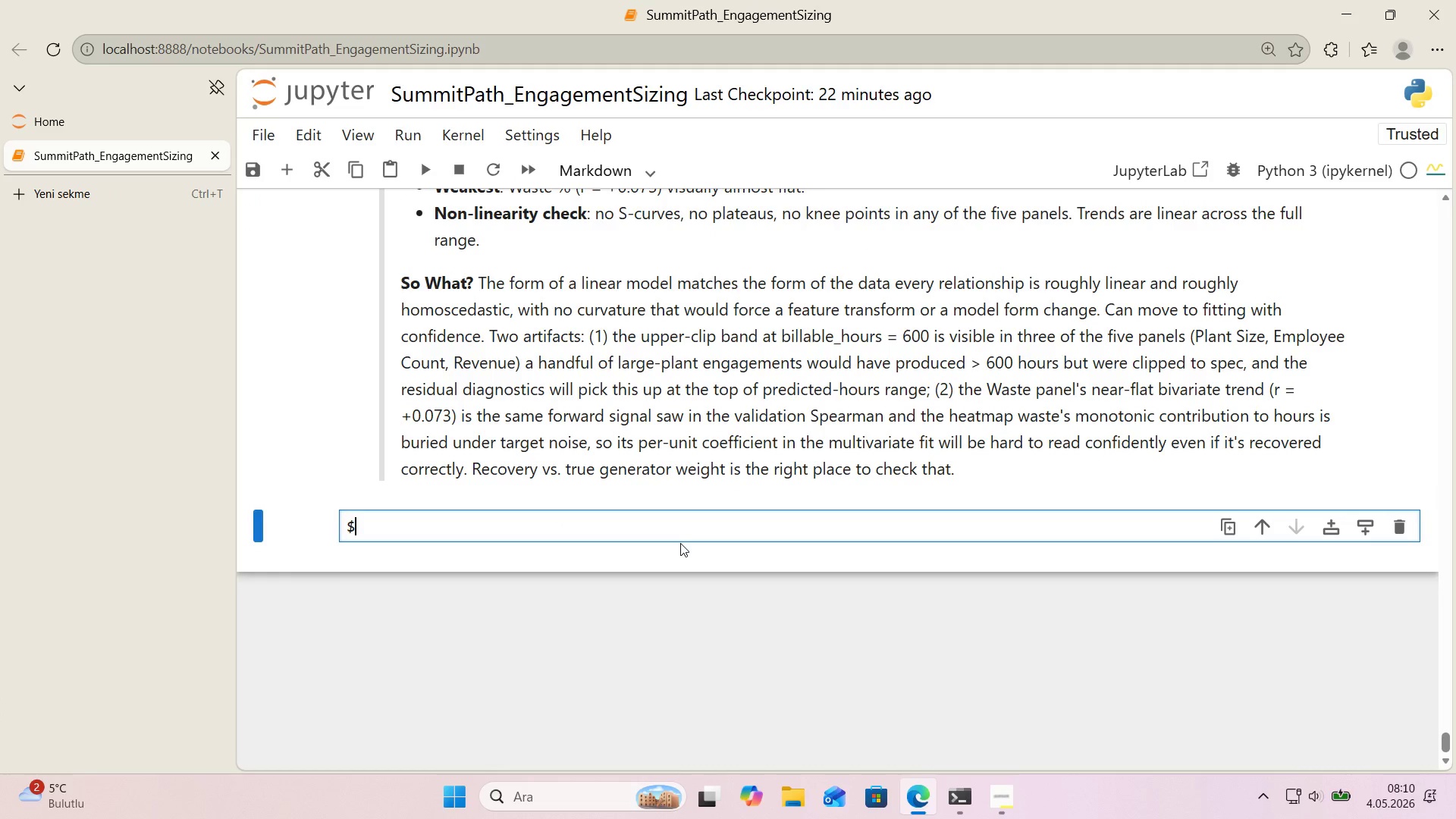 
key(Backspace)
 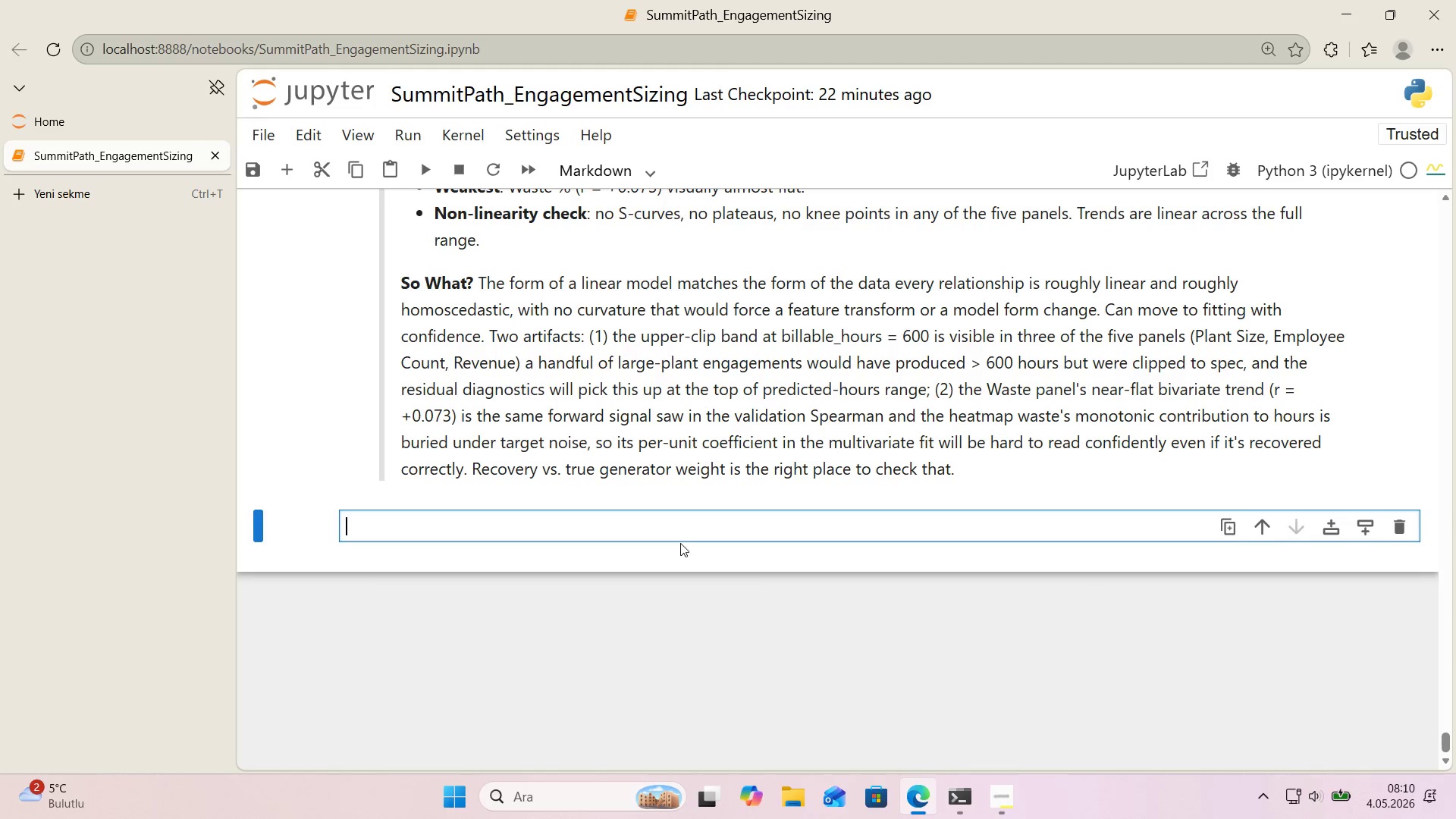 
key(Alt+Control+3)
 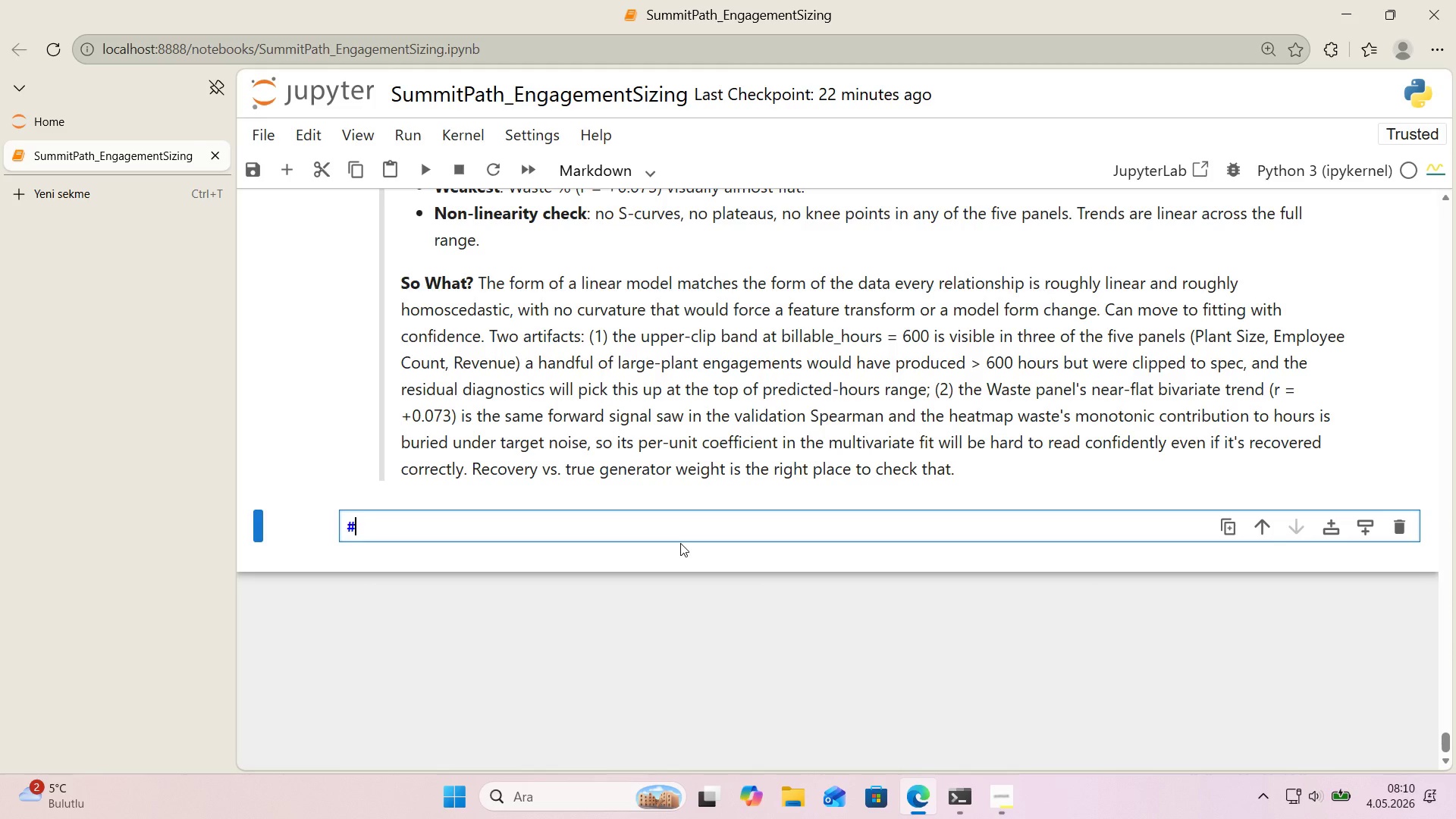 
key(Alt+Control+3)
 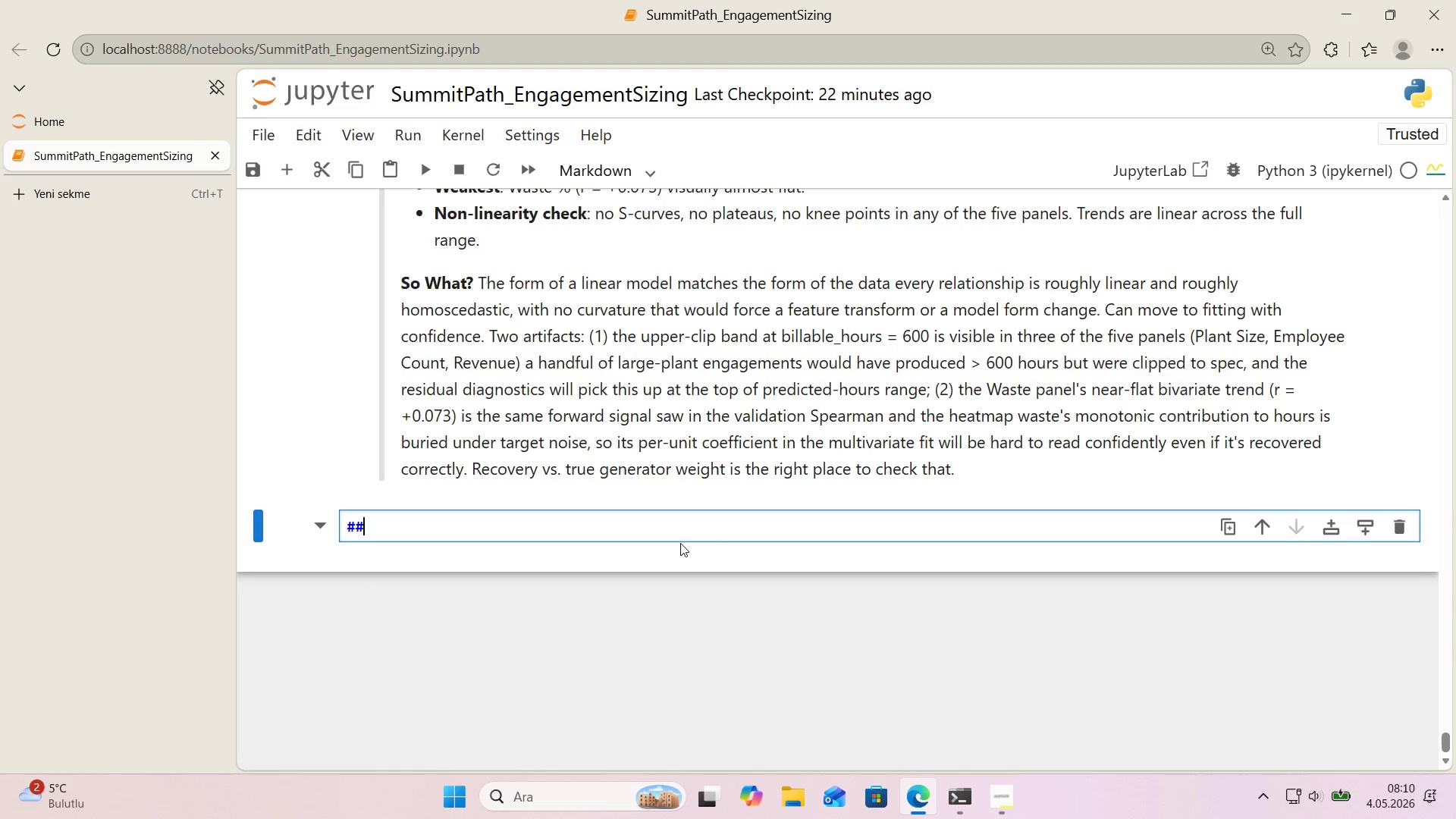 
type( 5. Model'ng - L'near Regress'on)
 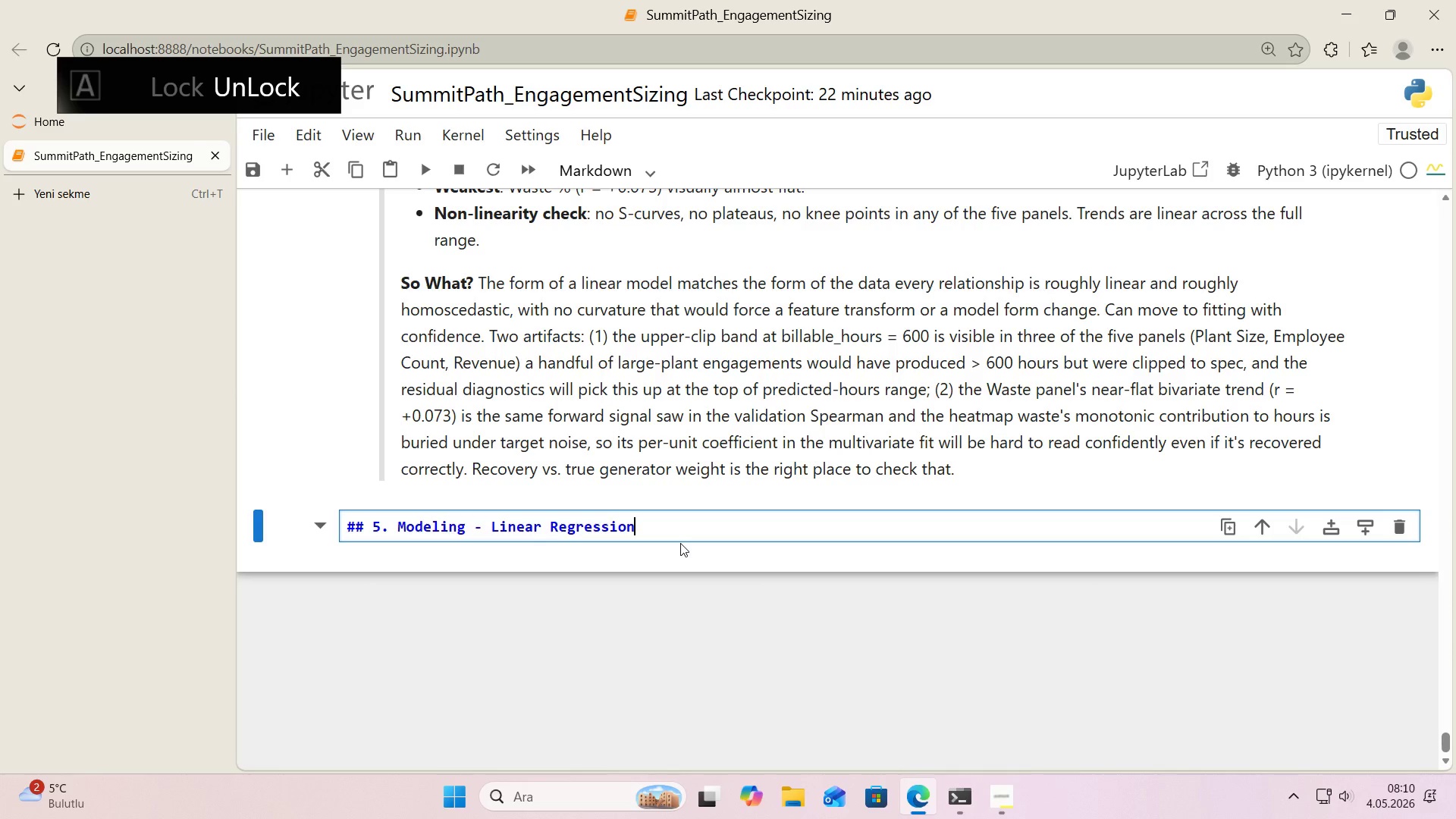 
key(Enter)
 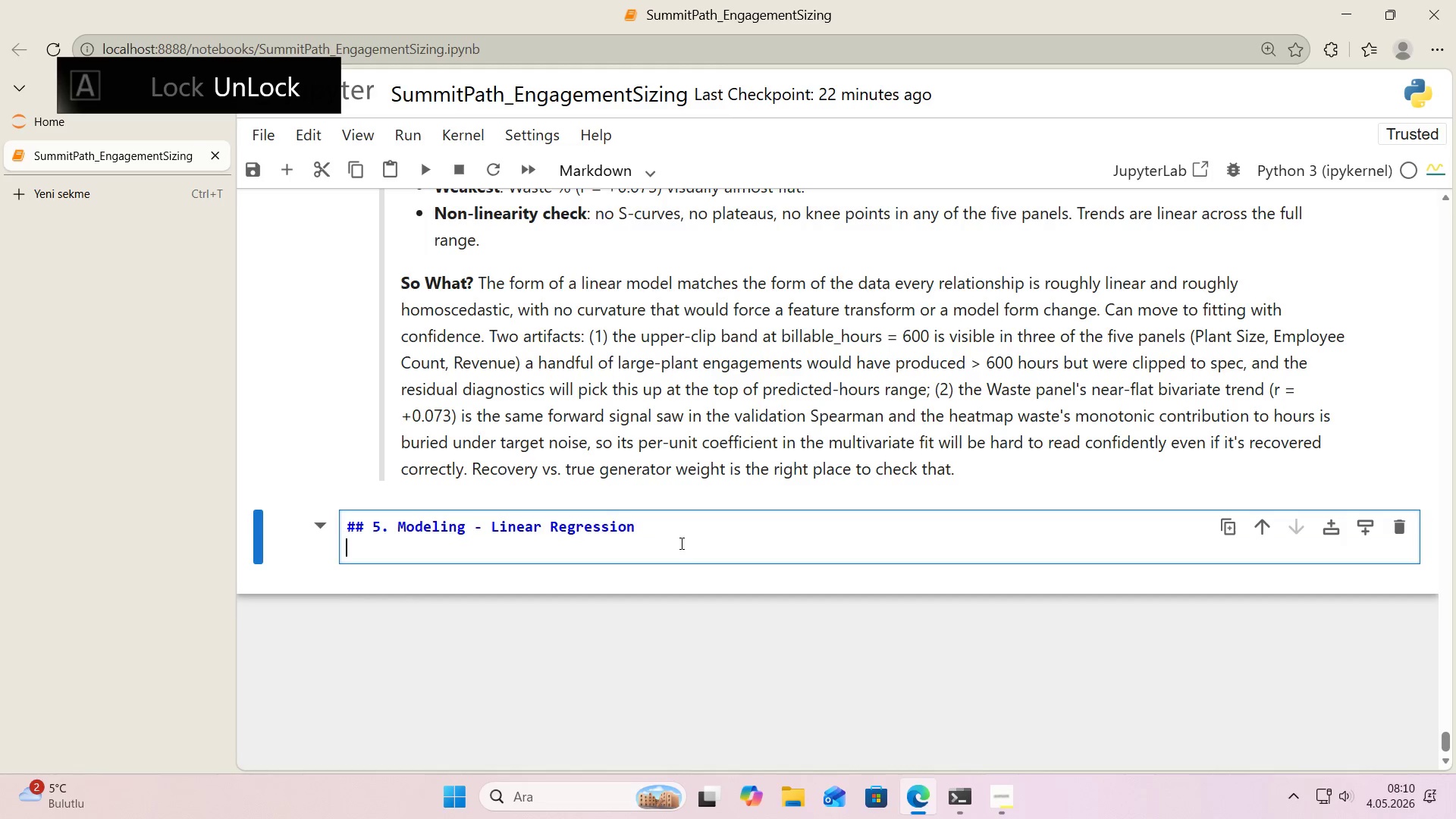 
key(Enter)
 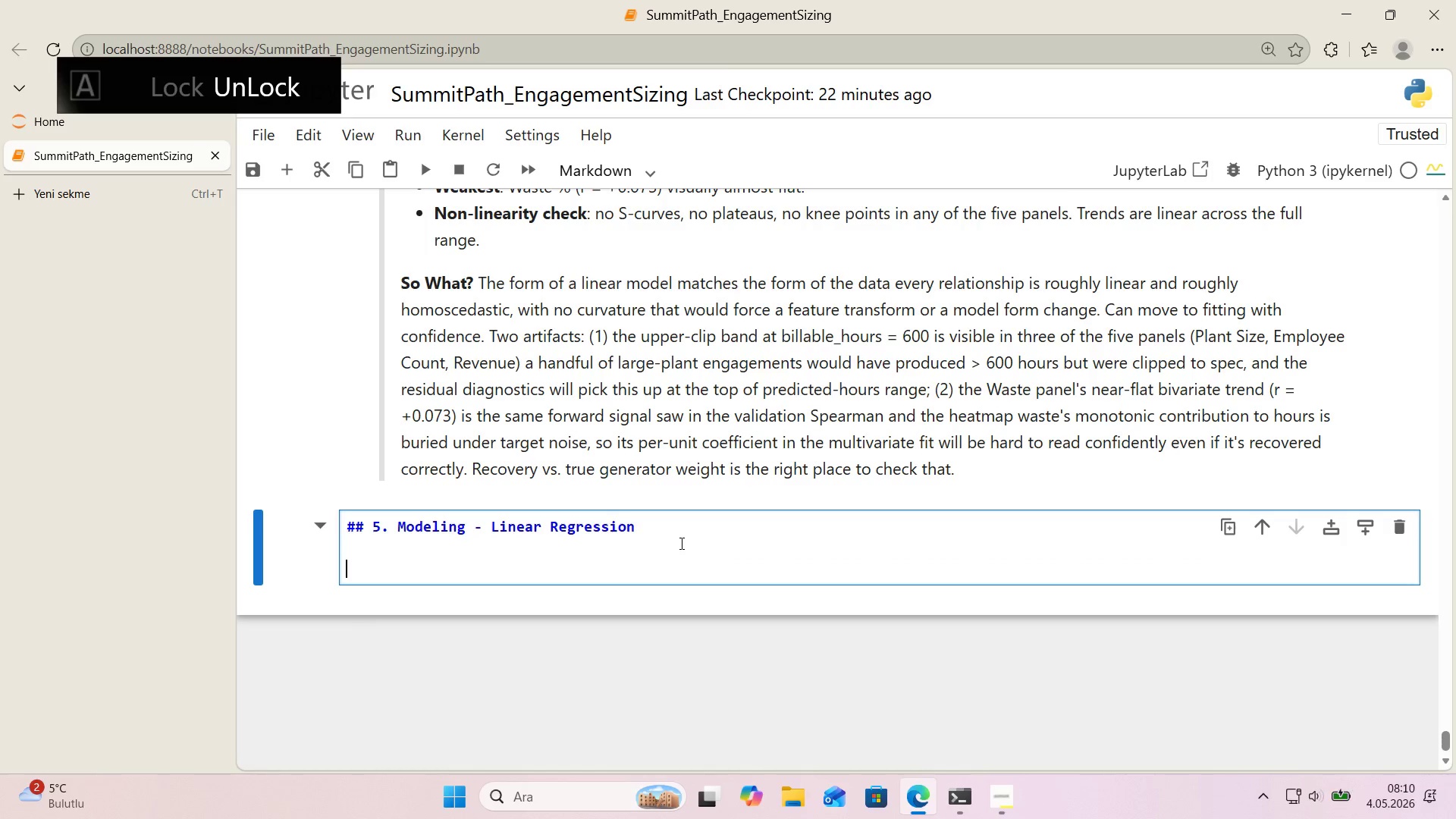 
type(L'near)
 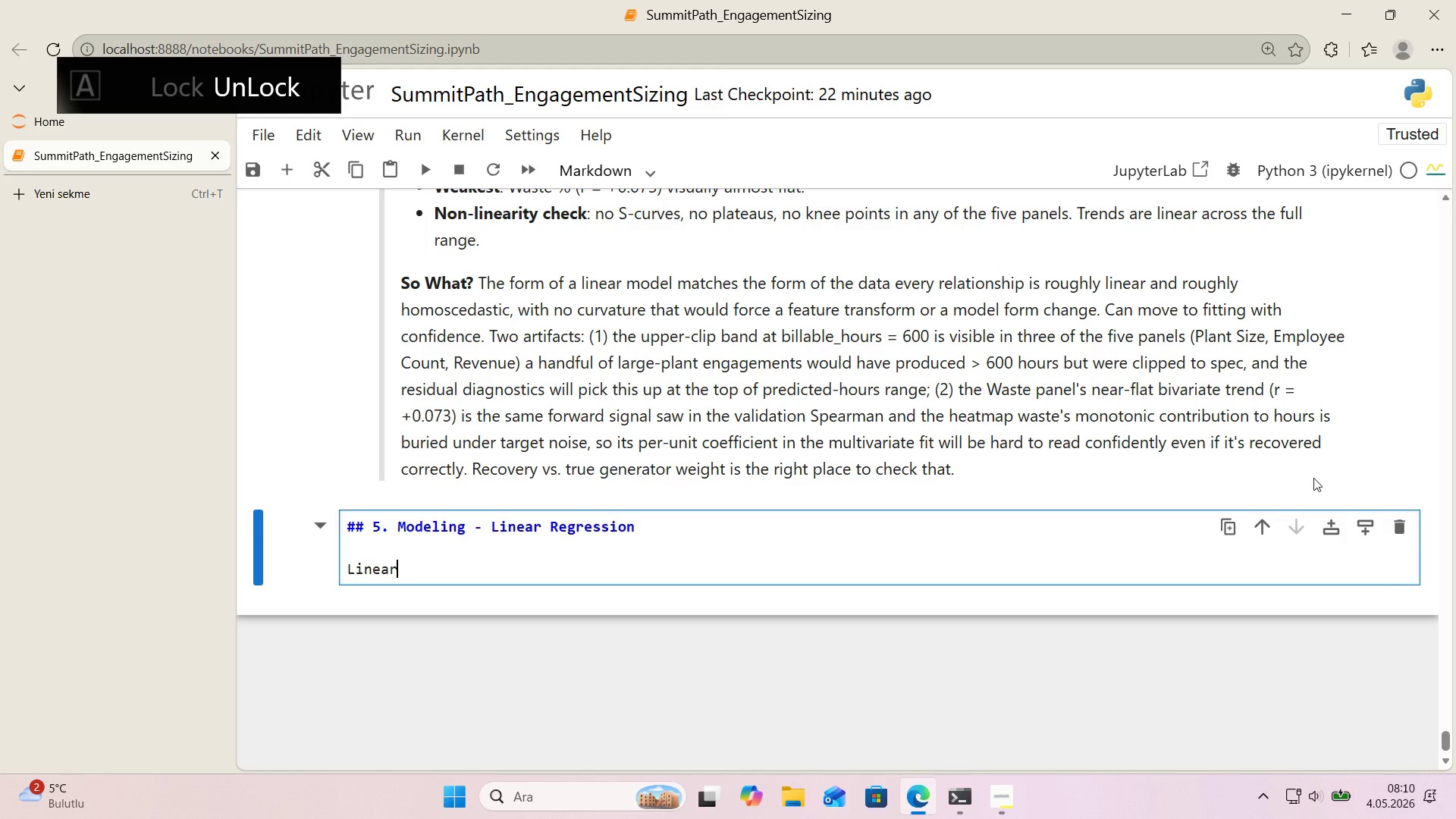 
type( regress'on 's the r'ght tool for t'h)
key(Backspace)
key(Backspace)
type(h's engagement. The F'nance )
 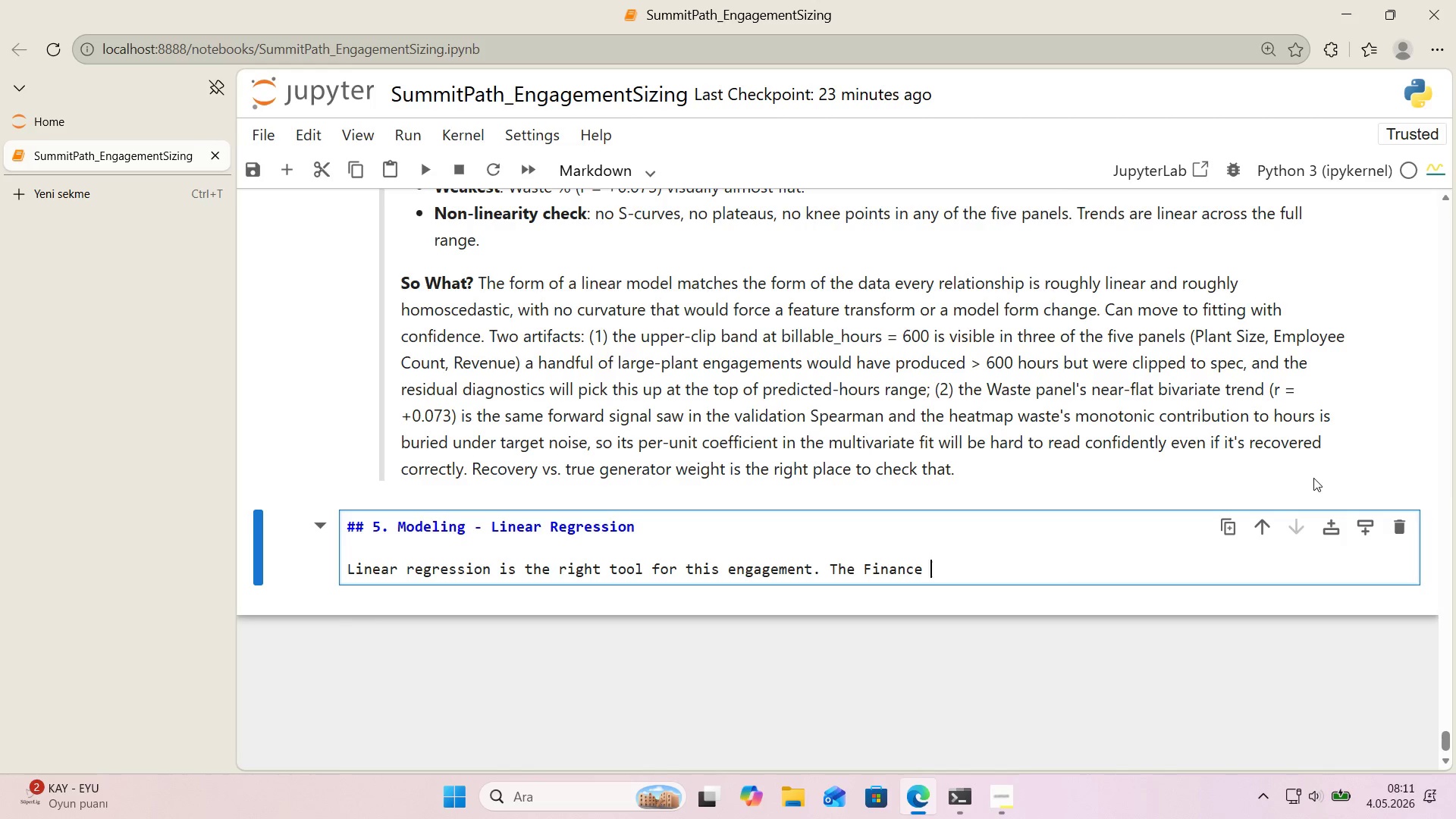 
wait(14.58)
 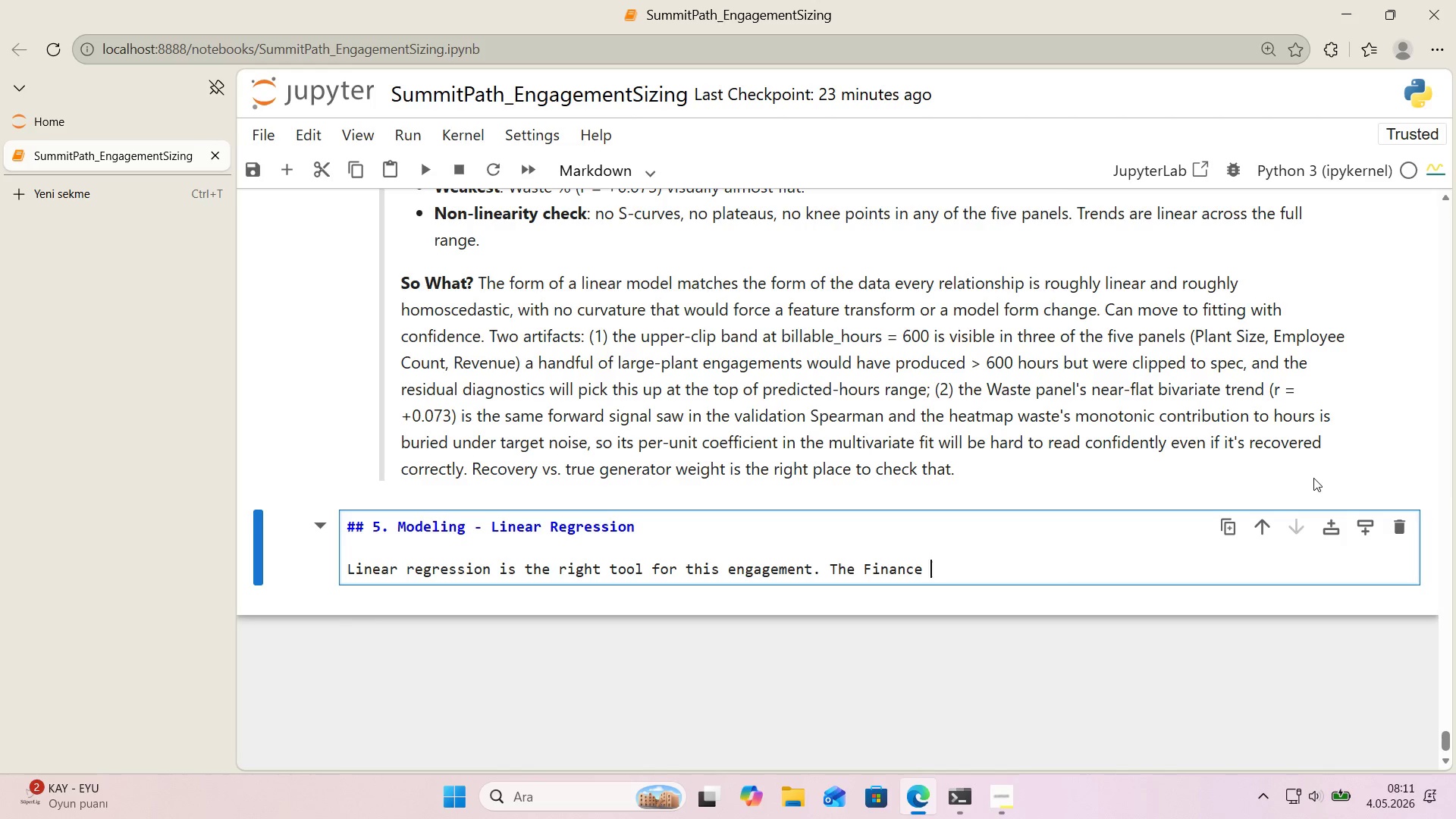 
type(Analyst@s job beca)
key(Backspace)
key(Backspace)
key(Backspace)
key(Backspace)
key(Backspace)
type( 's to *quote* hours to a prospect l'ne)
 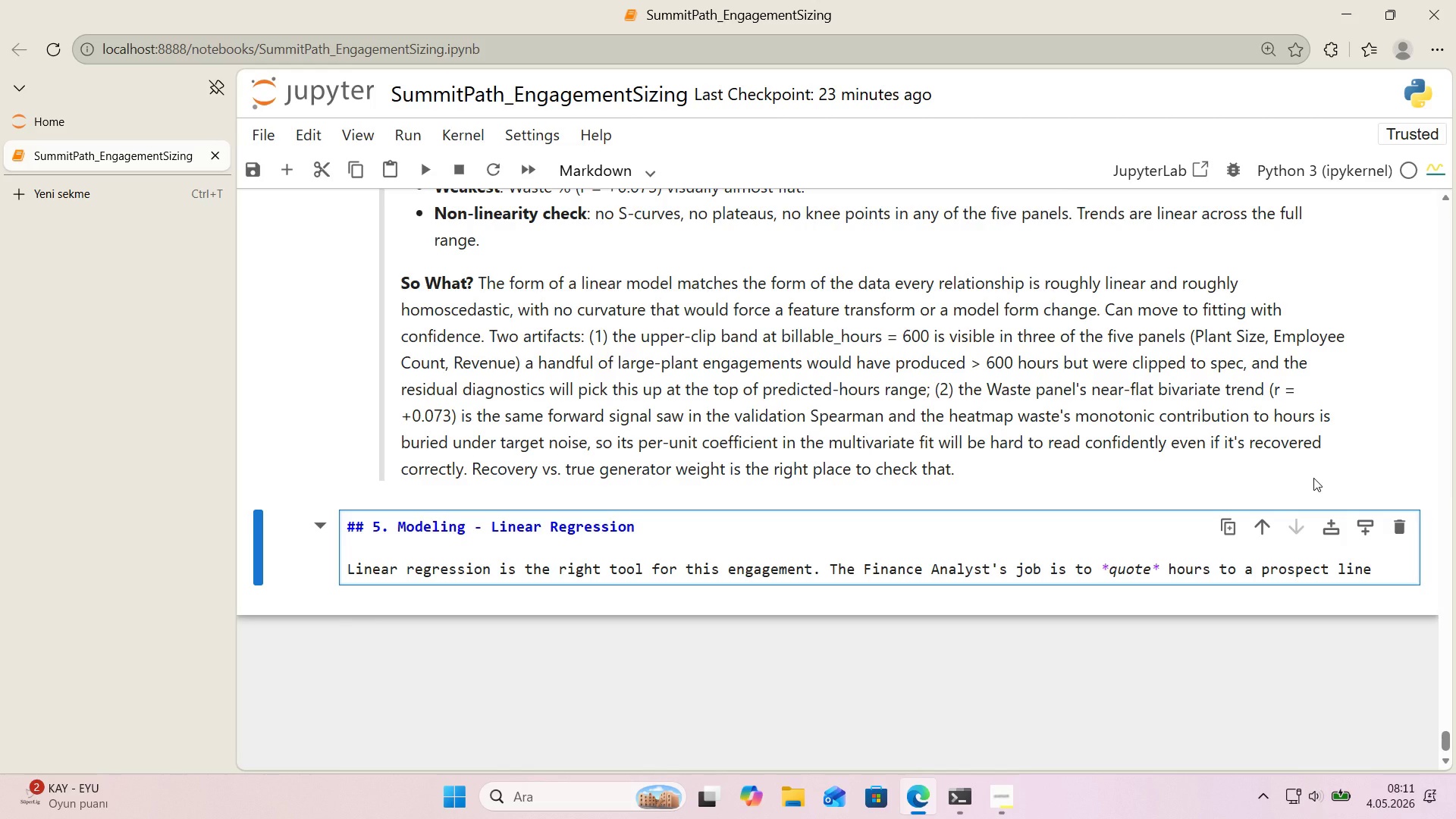 
wait(9.5)
 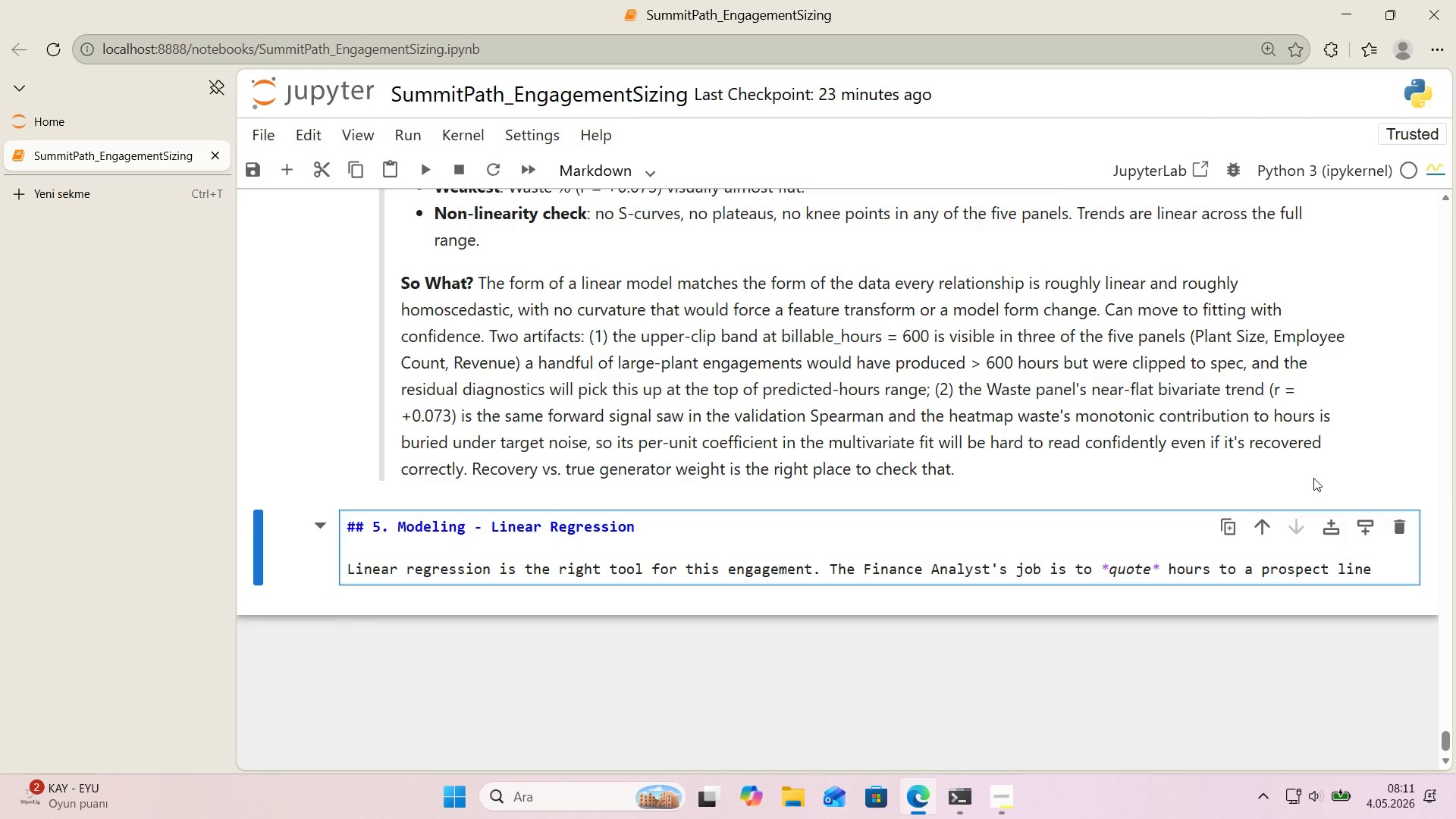 
type( by l'ne, w,t)
key(Backspace)
key(Backspace)
type('th each dr'ver attr'buted> )
 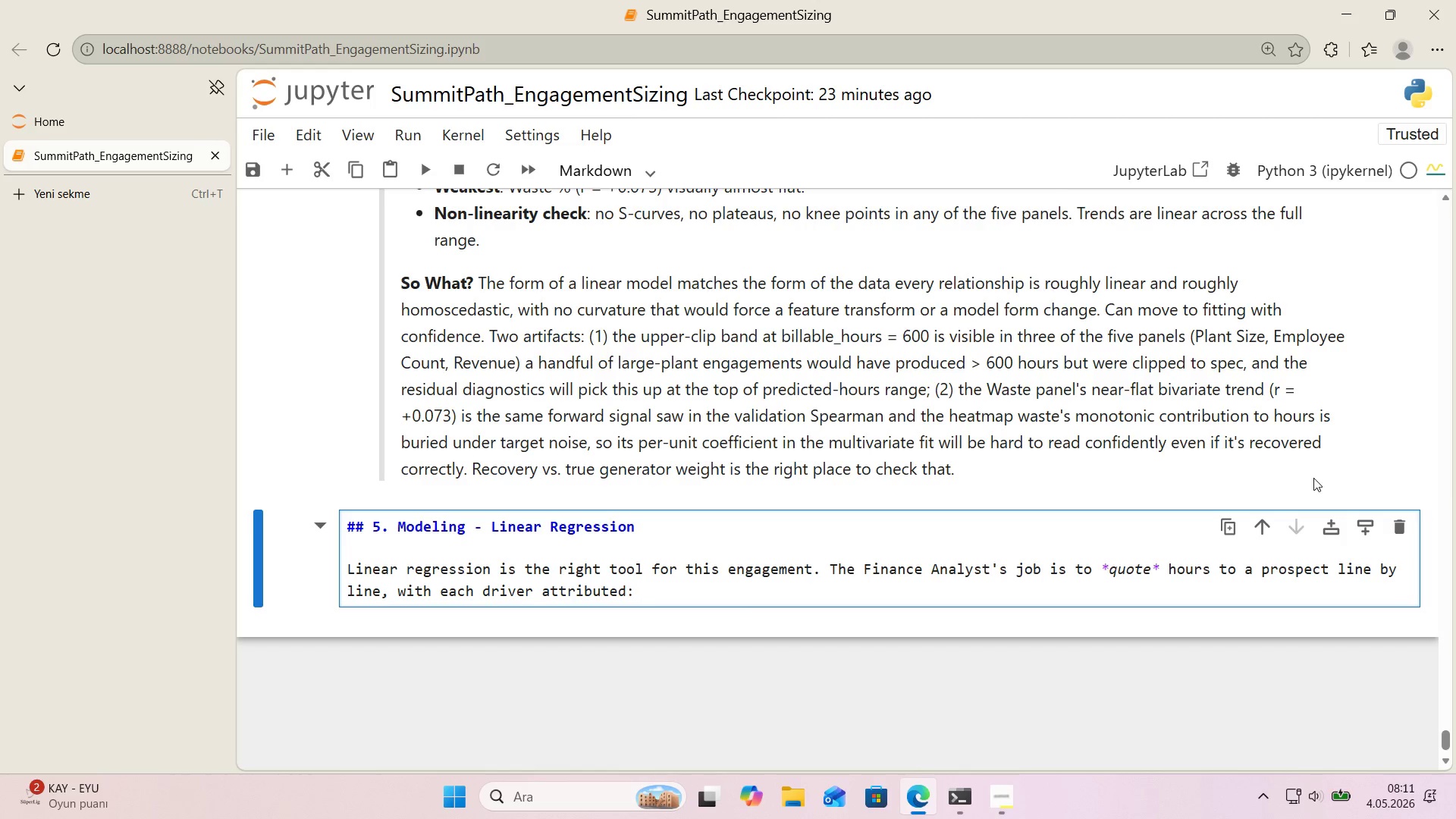 
type(*`th's engagement 's s'zed at )
 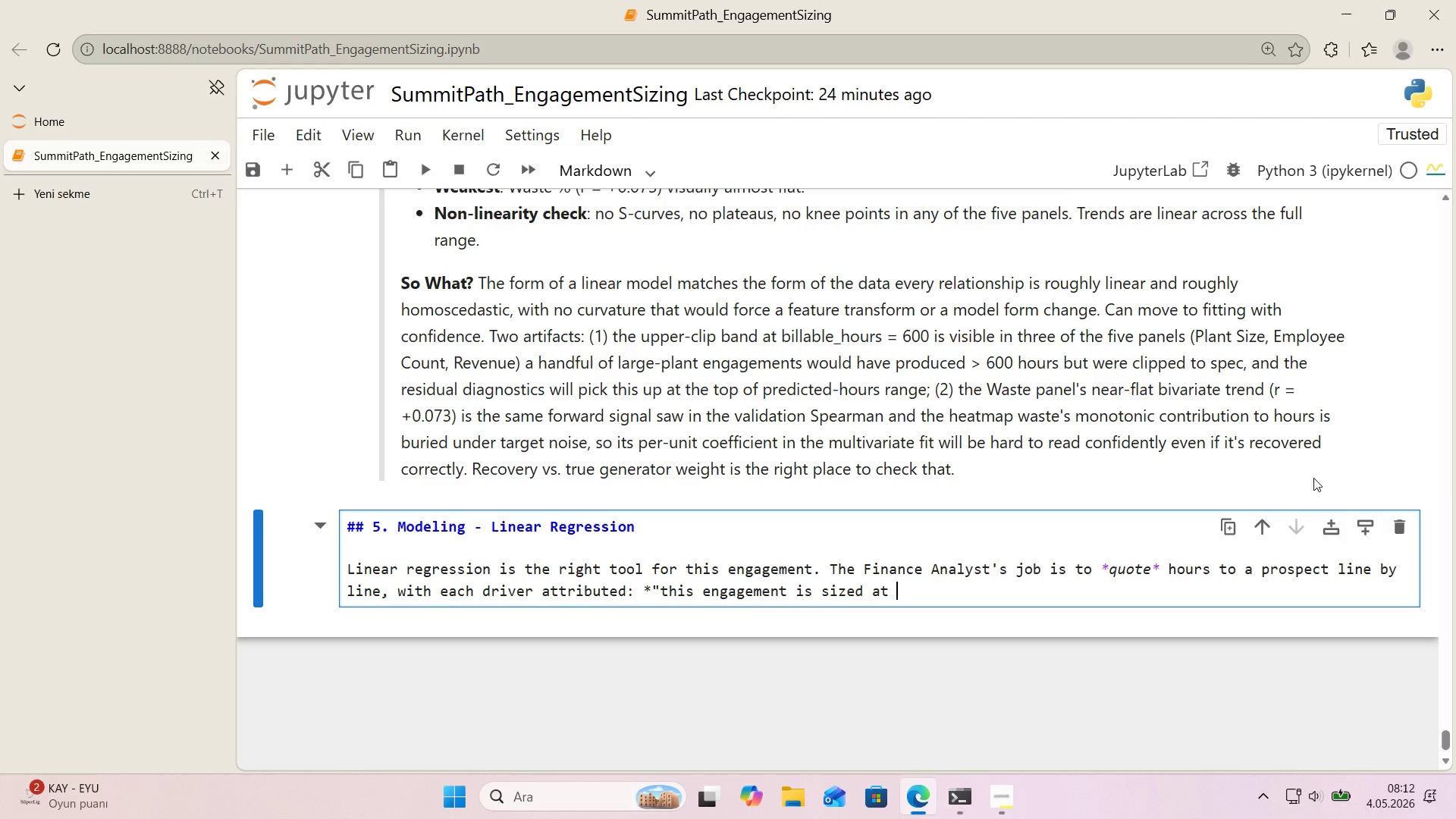 
key(Alt+Control+AltRight)
 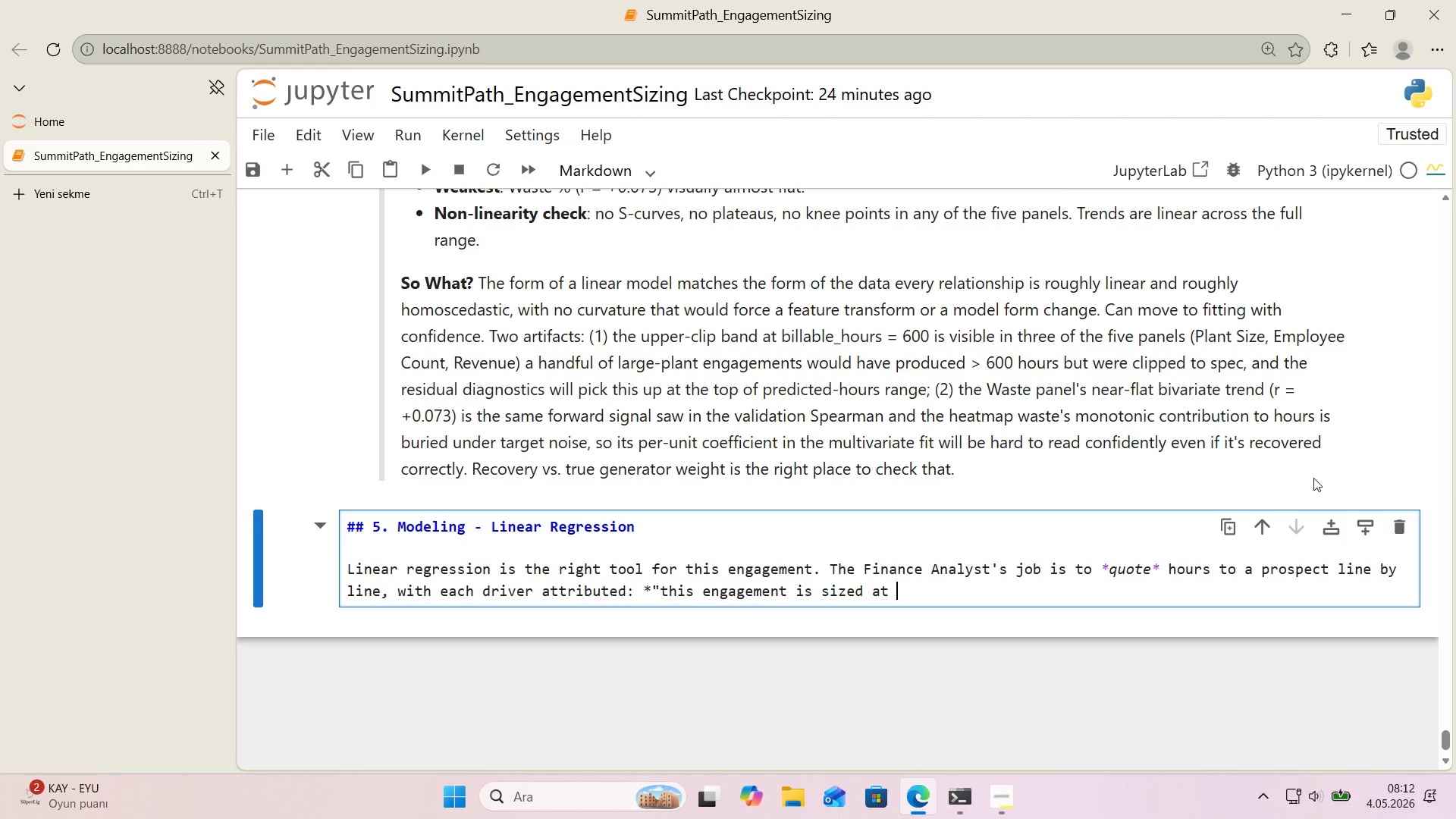 
key(Control+ControlLeft)
 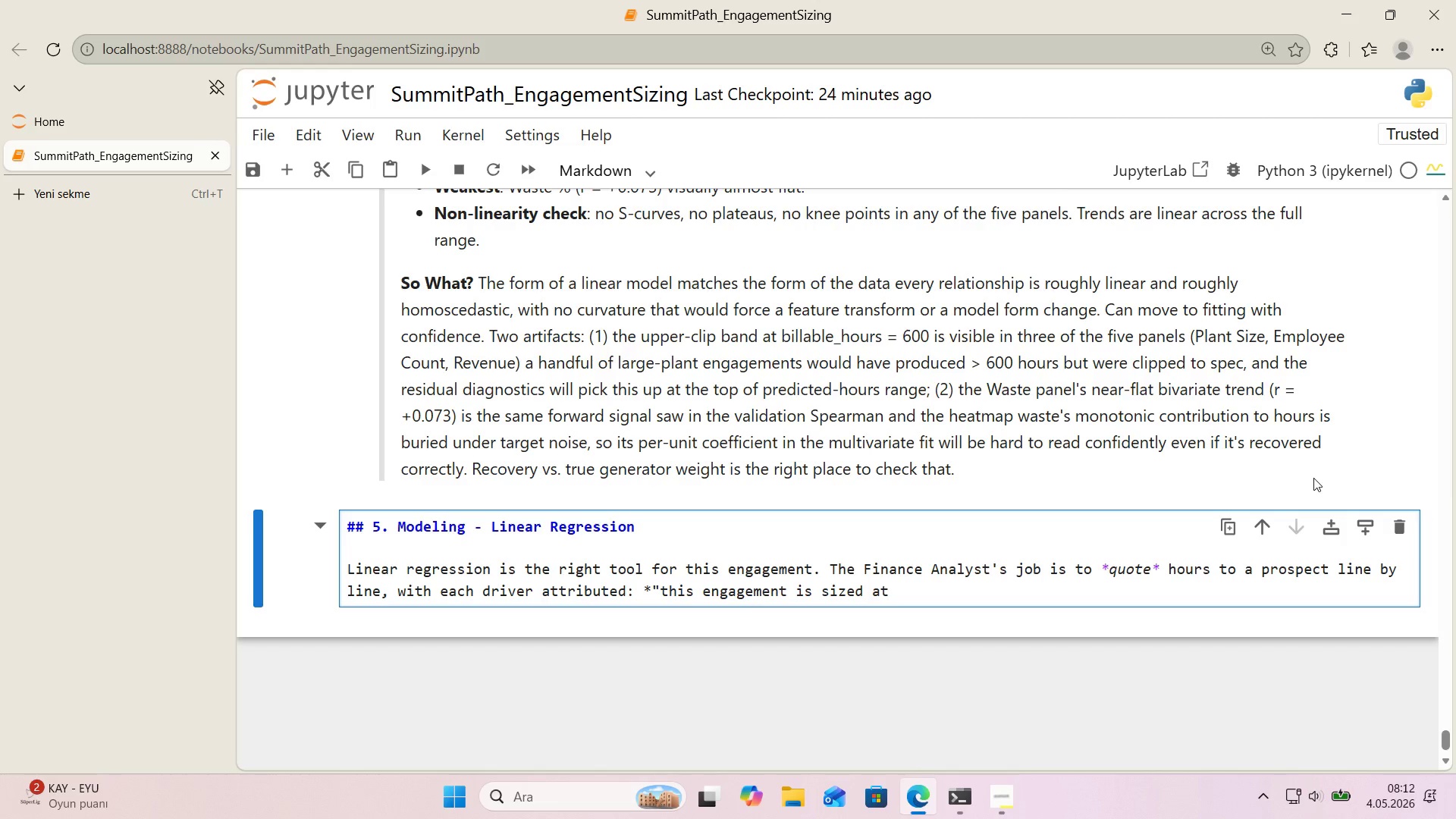 
key(Alt+Control+BracketRight)
 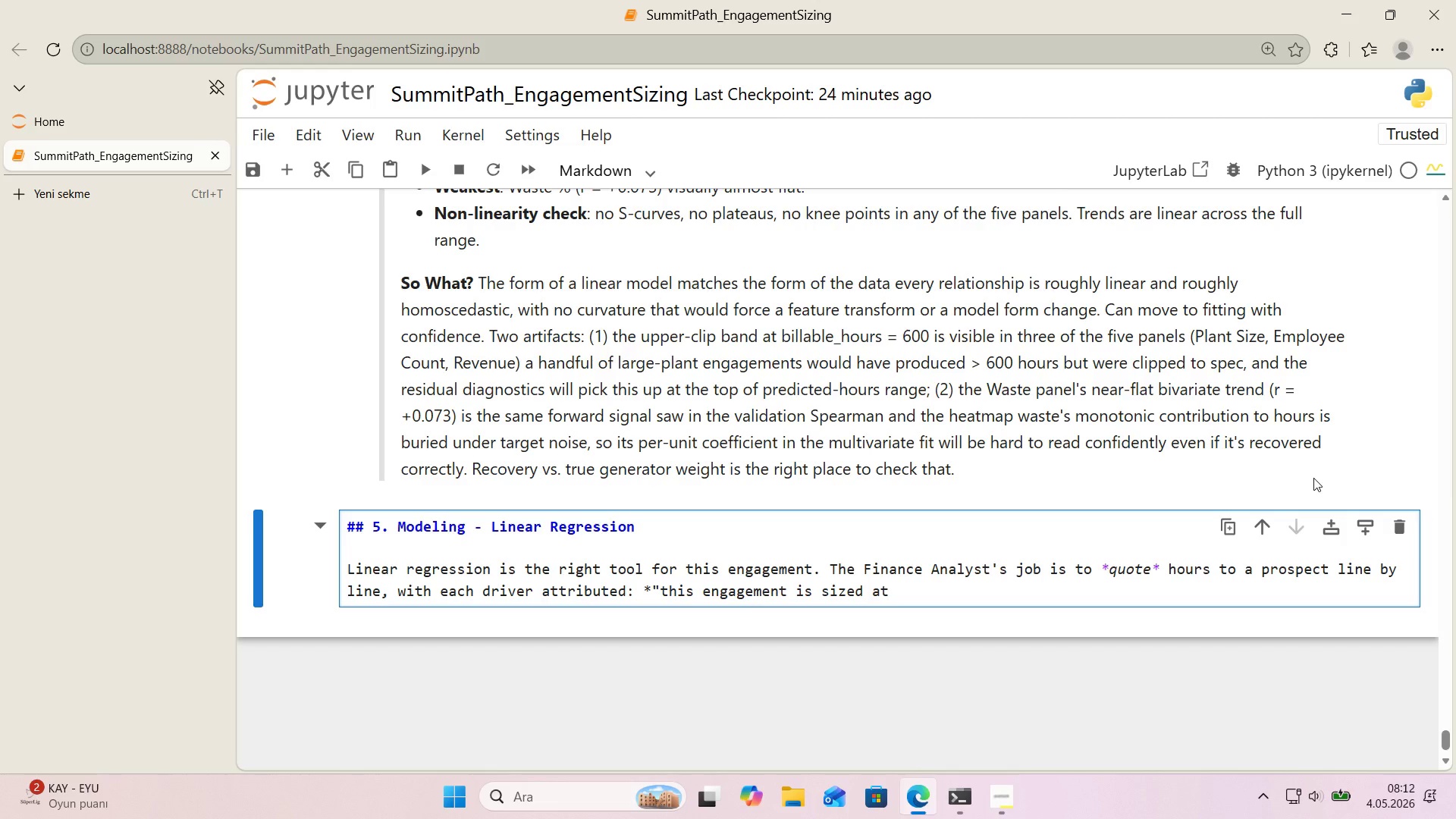 
type(420 hours because your plant has e'ght product'on l'nes,)
 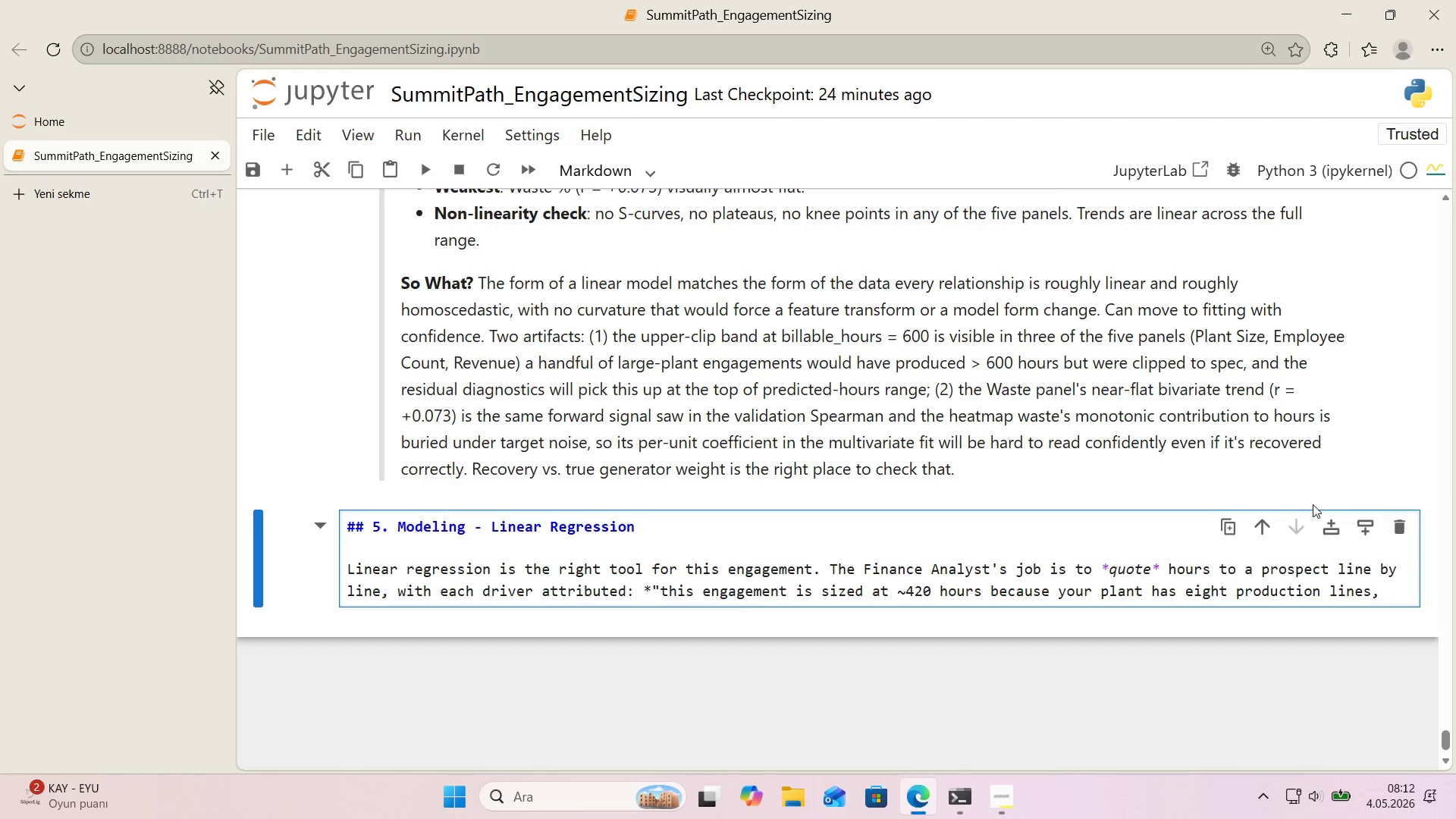 
wait(7.16)
 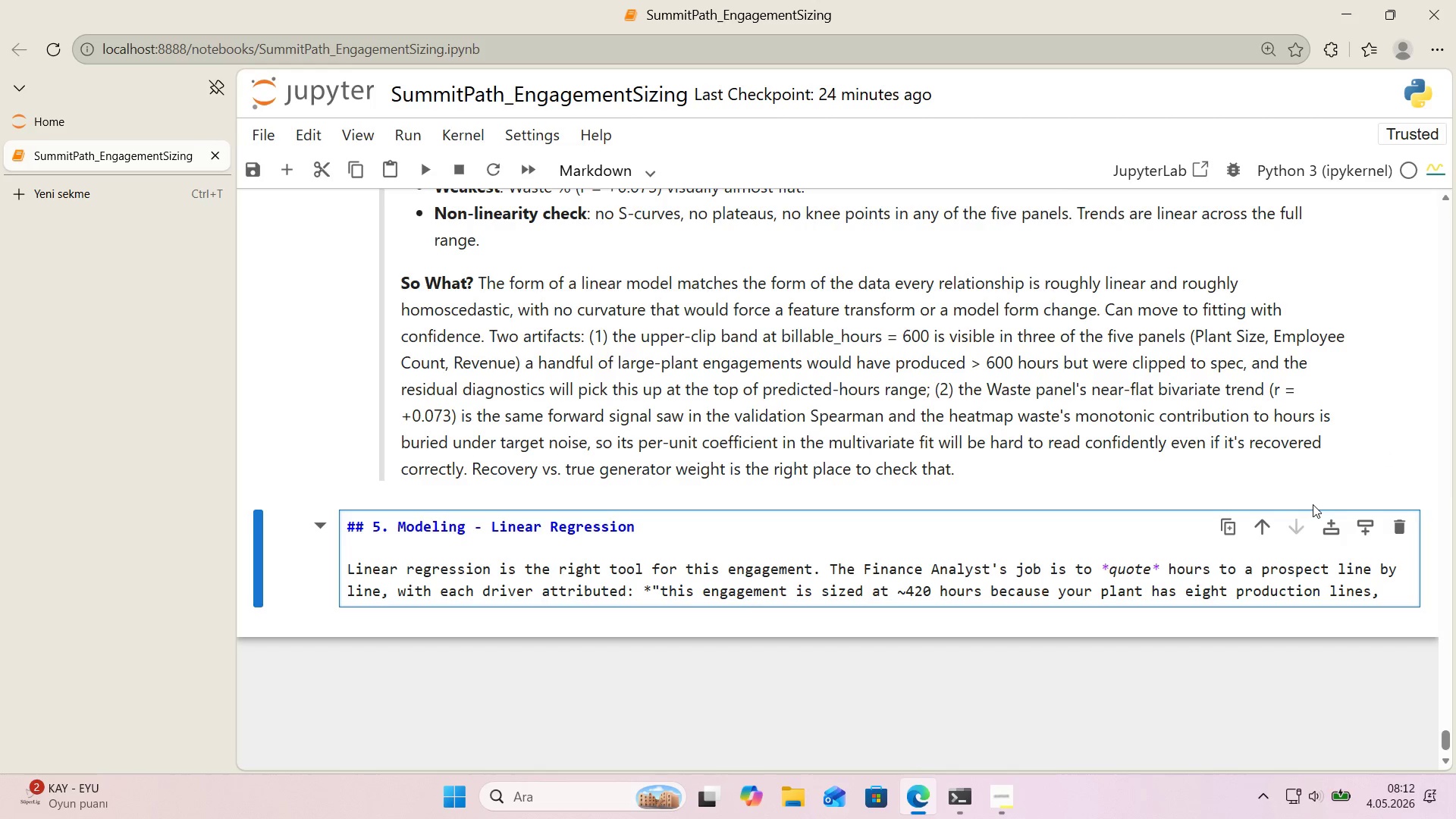 
left_click_drag(start_coordinate=[1103, 595], to_coordinate=[1060, 595])
 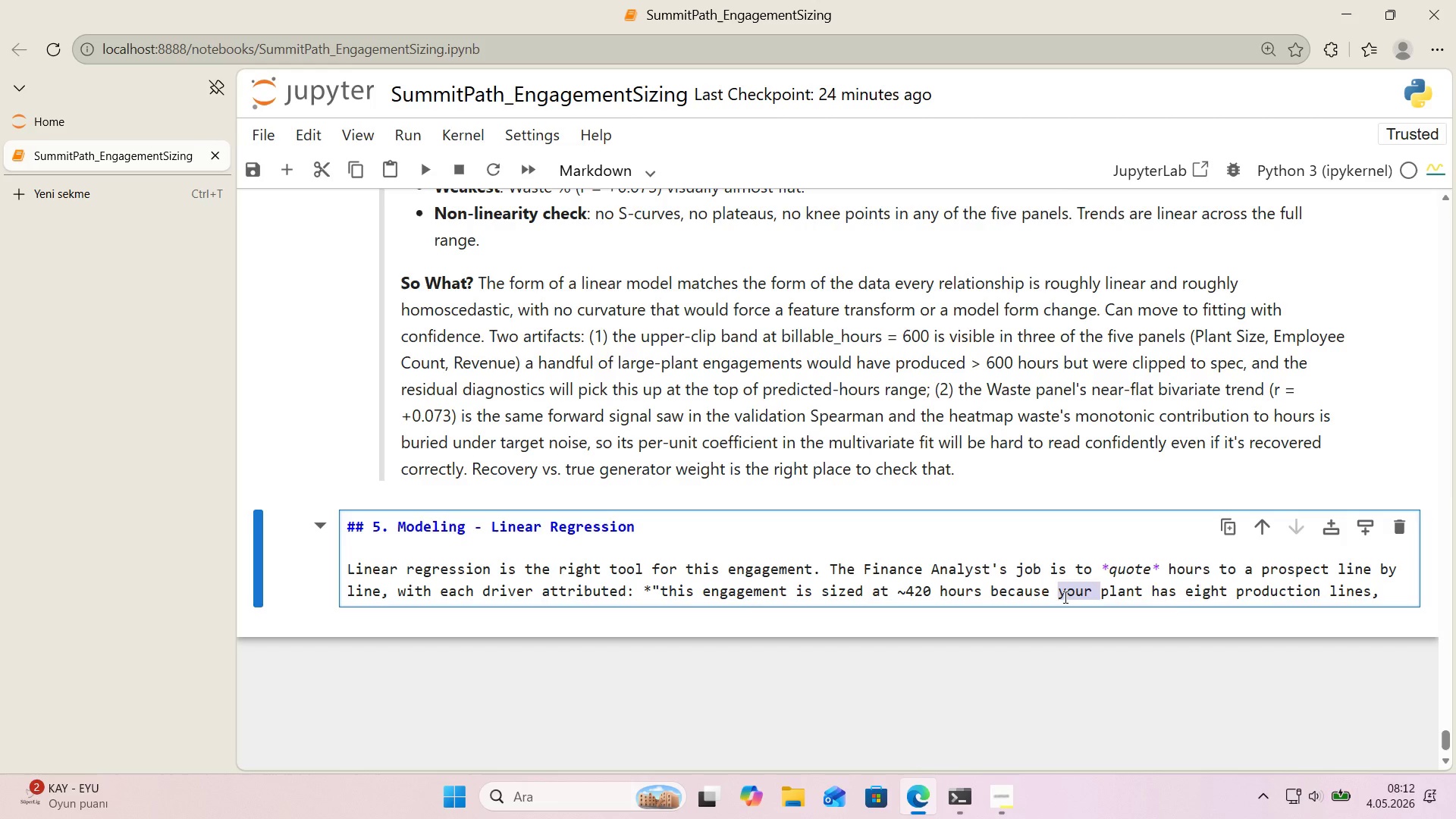 
key(Backspace)
 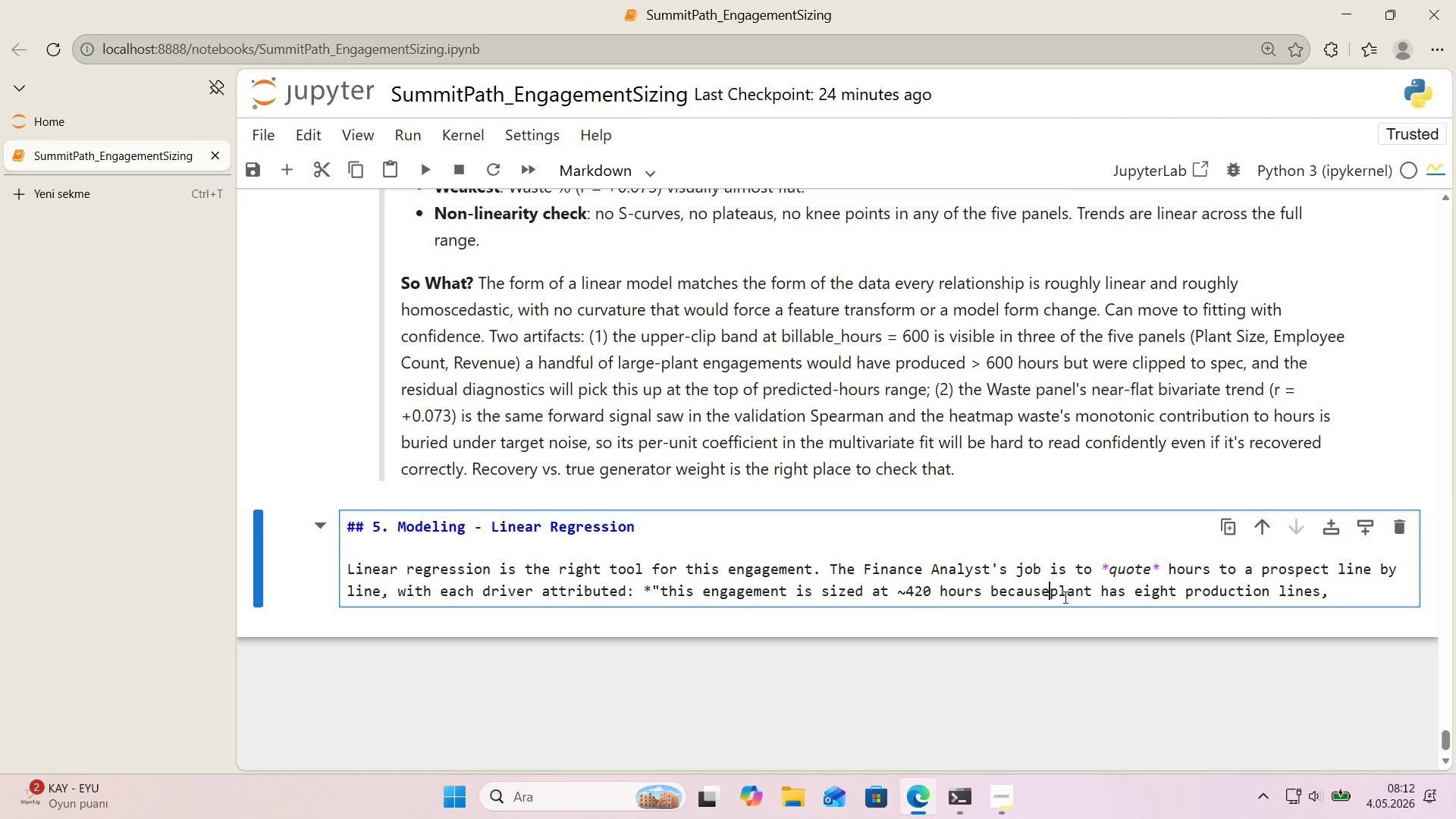 
key(Backspace)
 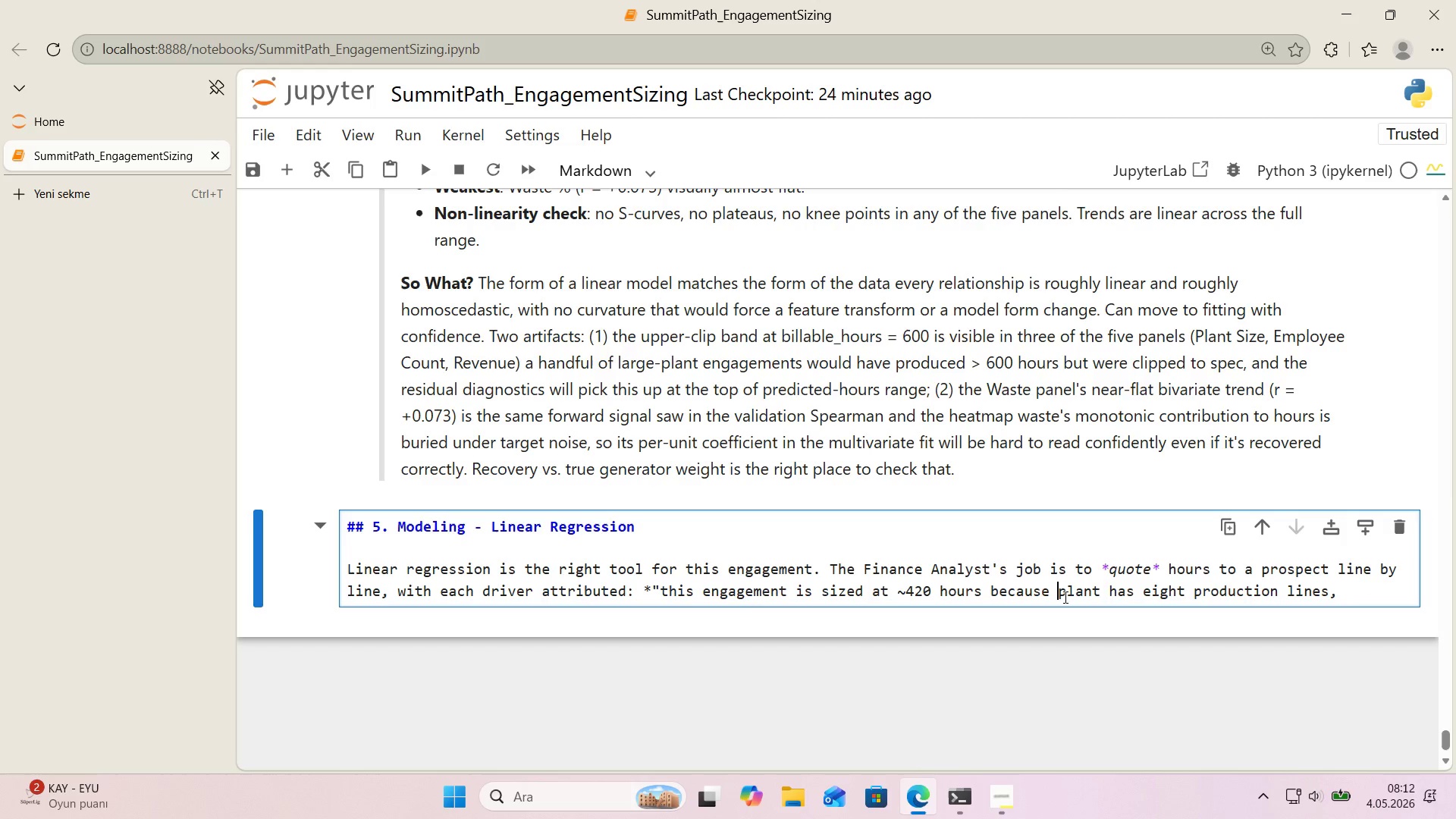 
key(Space)
 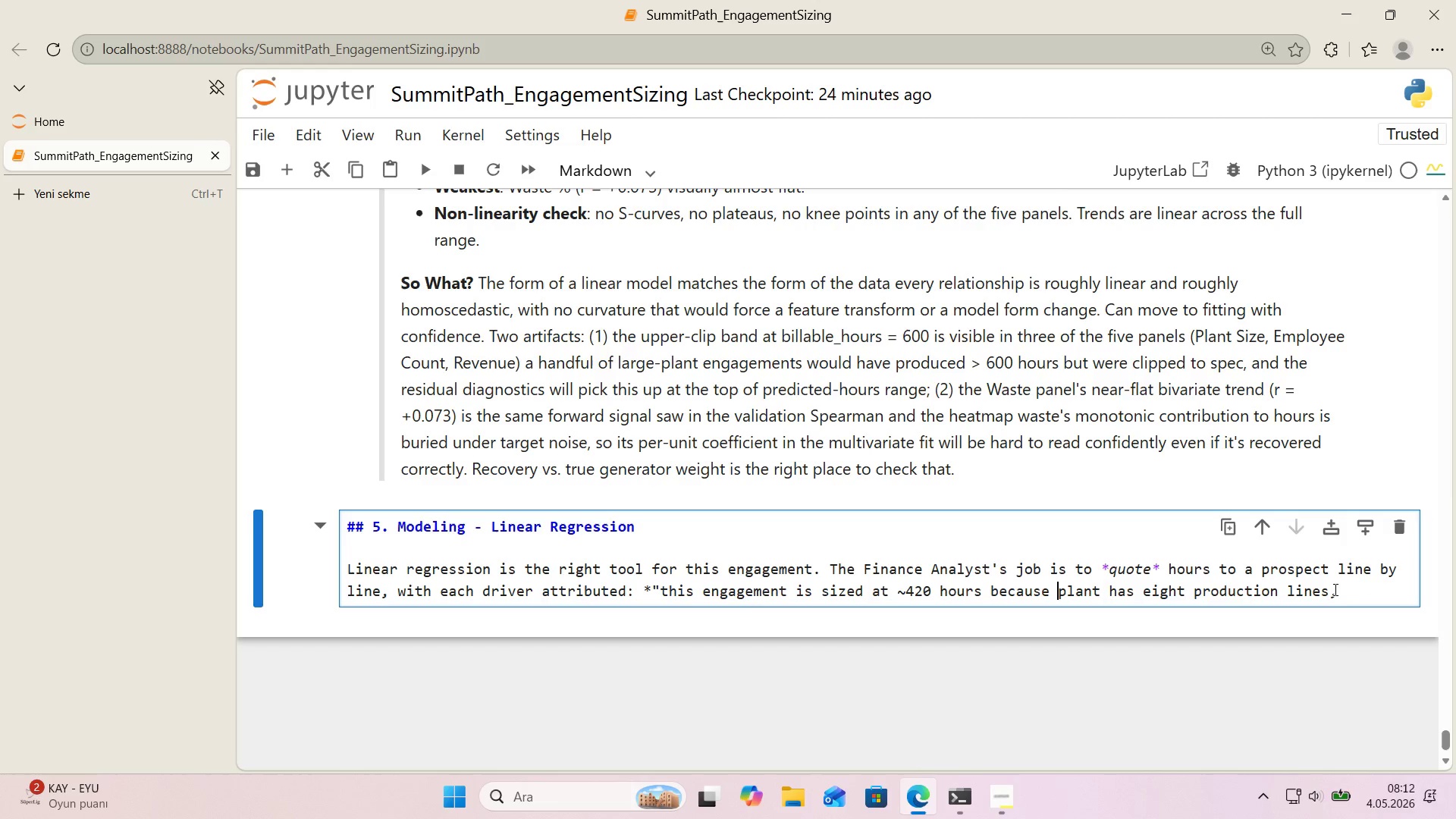 
left_click([1331, 591])
 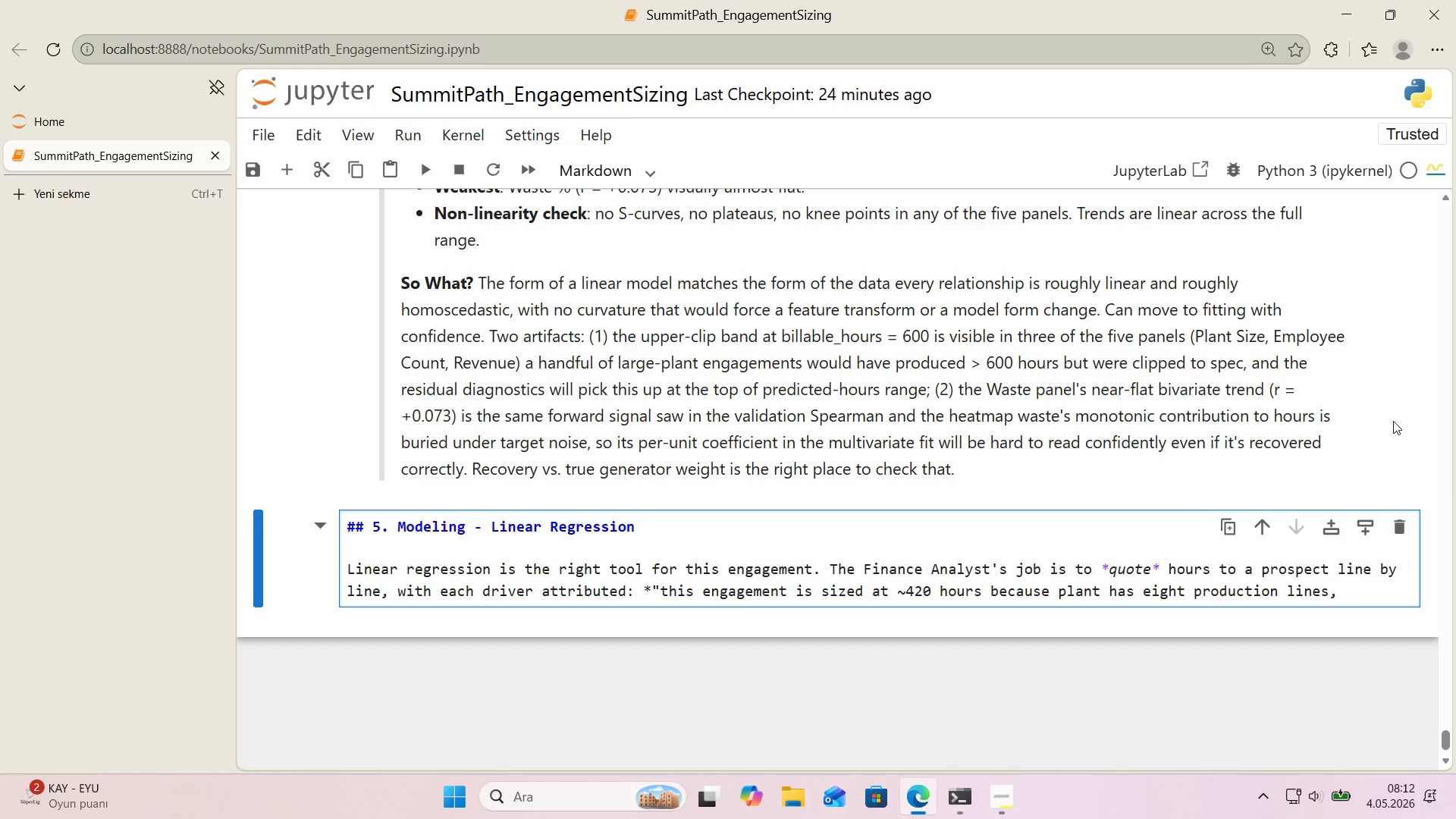 
key(ArrowRight)
 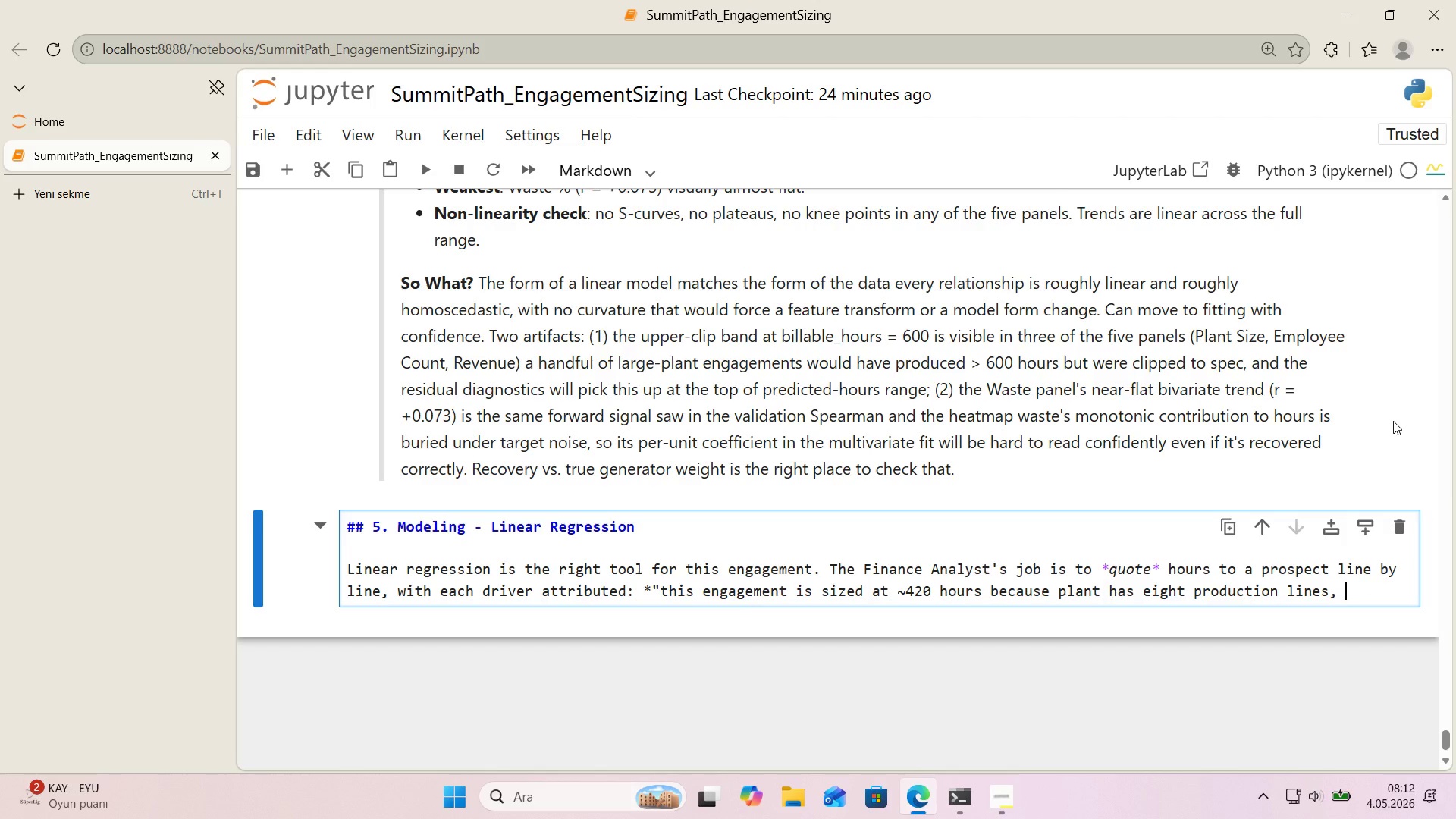 
key(Space)
 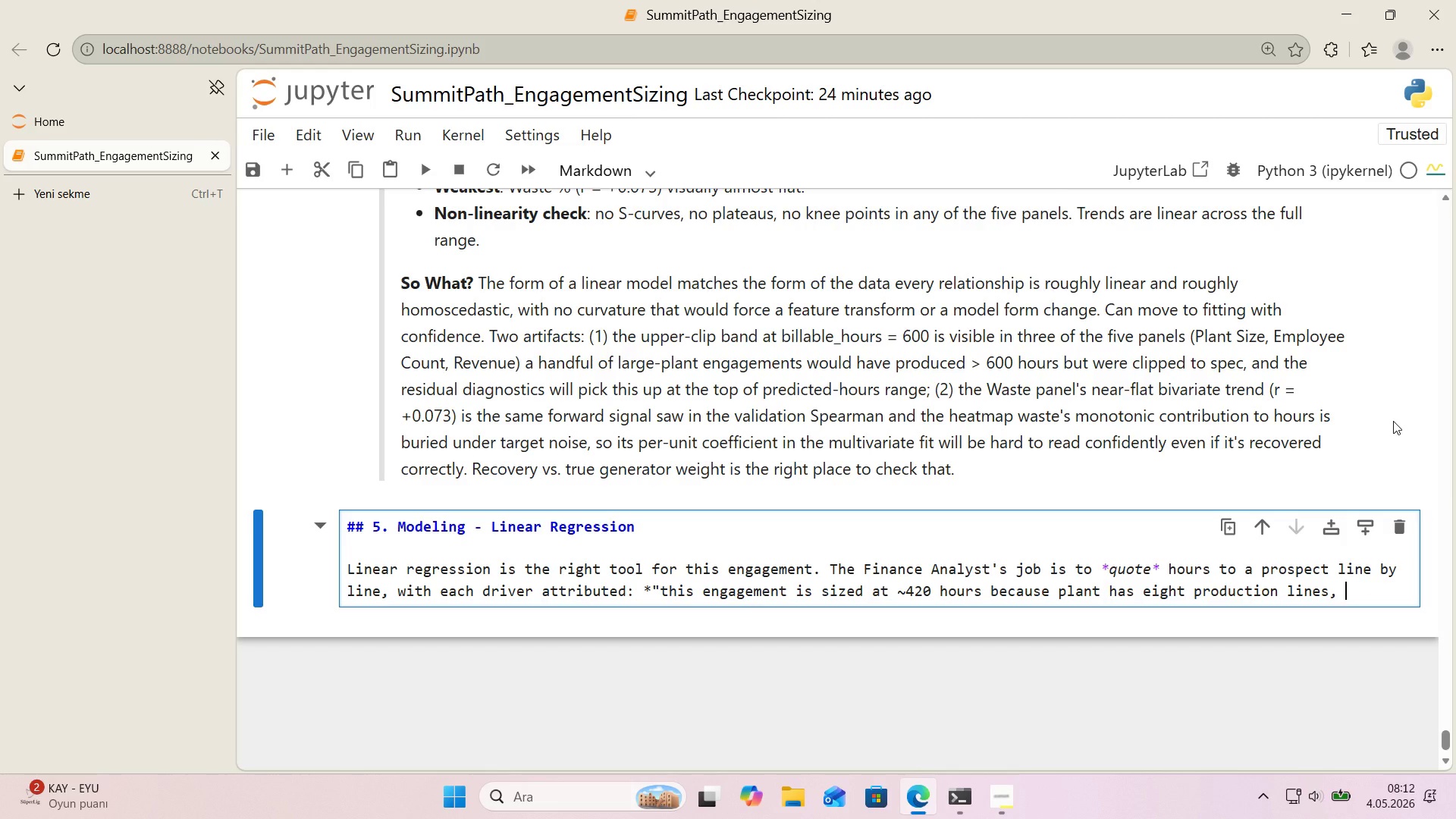 
key(Alt+Control+BracketRight)
 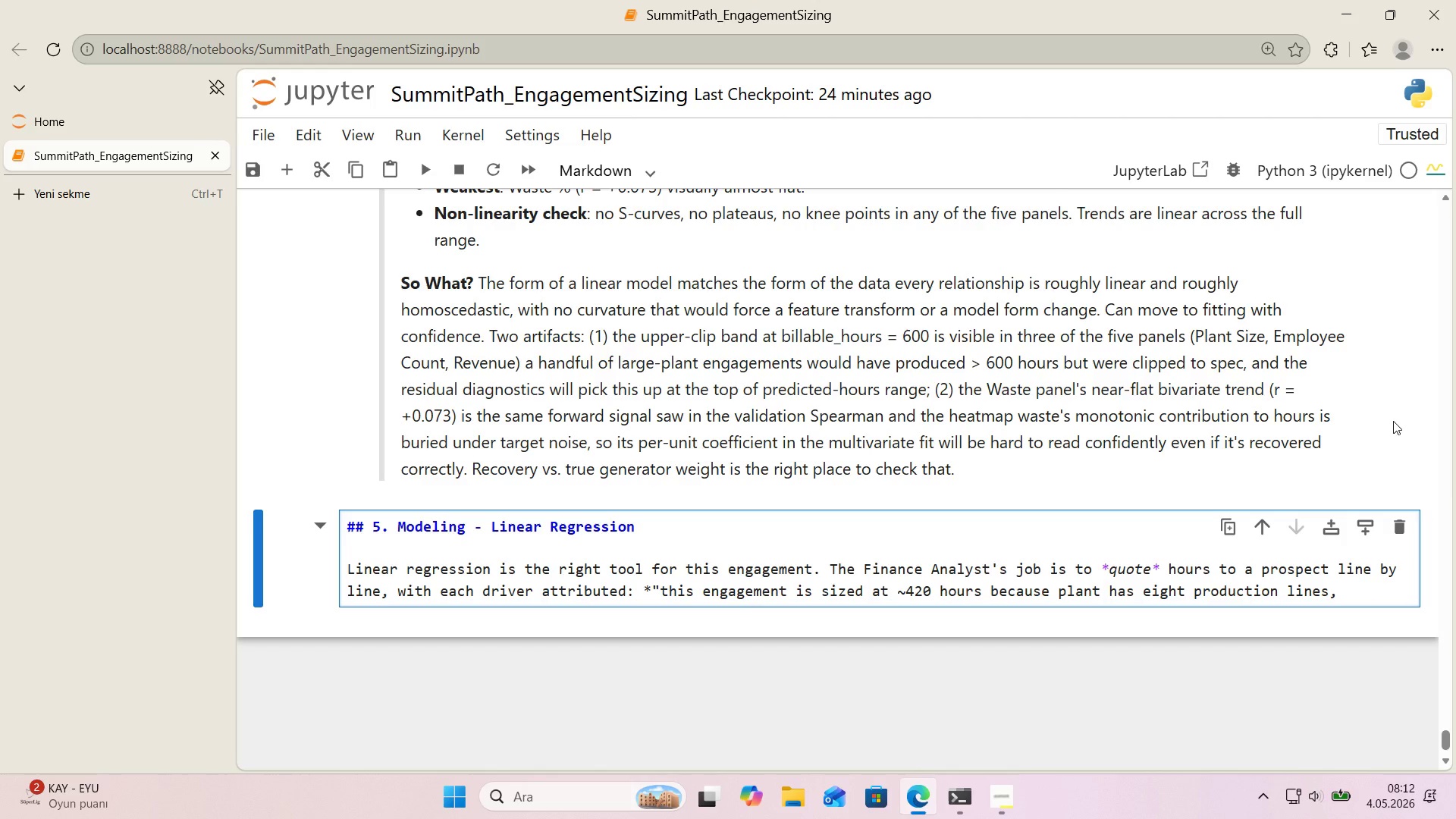 
type(200 employeees, and 12% basle')
key(Backspace)
key(Backspace)
key(Backspace)
type(el'ne waste, and here 's what each of those ddr)
key(Backspace)
key(Backspace)
type(r'vers contr'butes. `*Only a model whose coeff'c'ent are ubn'as)
key(Backspace)
key(Backspace)
key(Backspace)
key(Backspace)
key(Backspace)
type(nb'ased, s'hn)
key(Backspace)
key(Backspace)
type(gned, )
 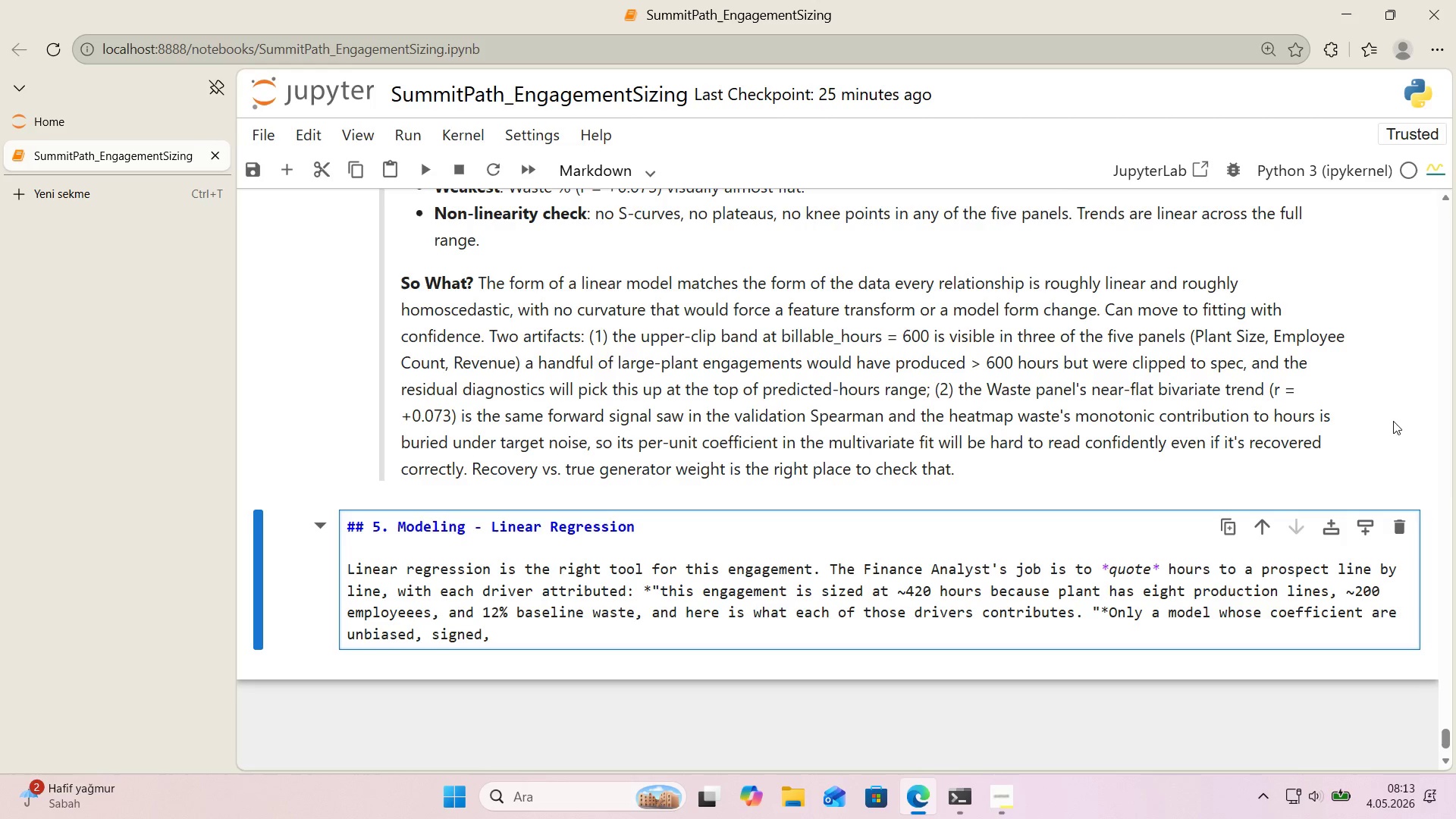 
wait(49.73)
 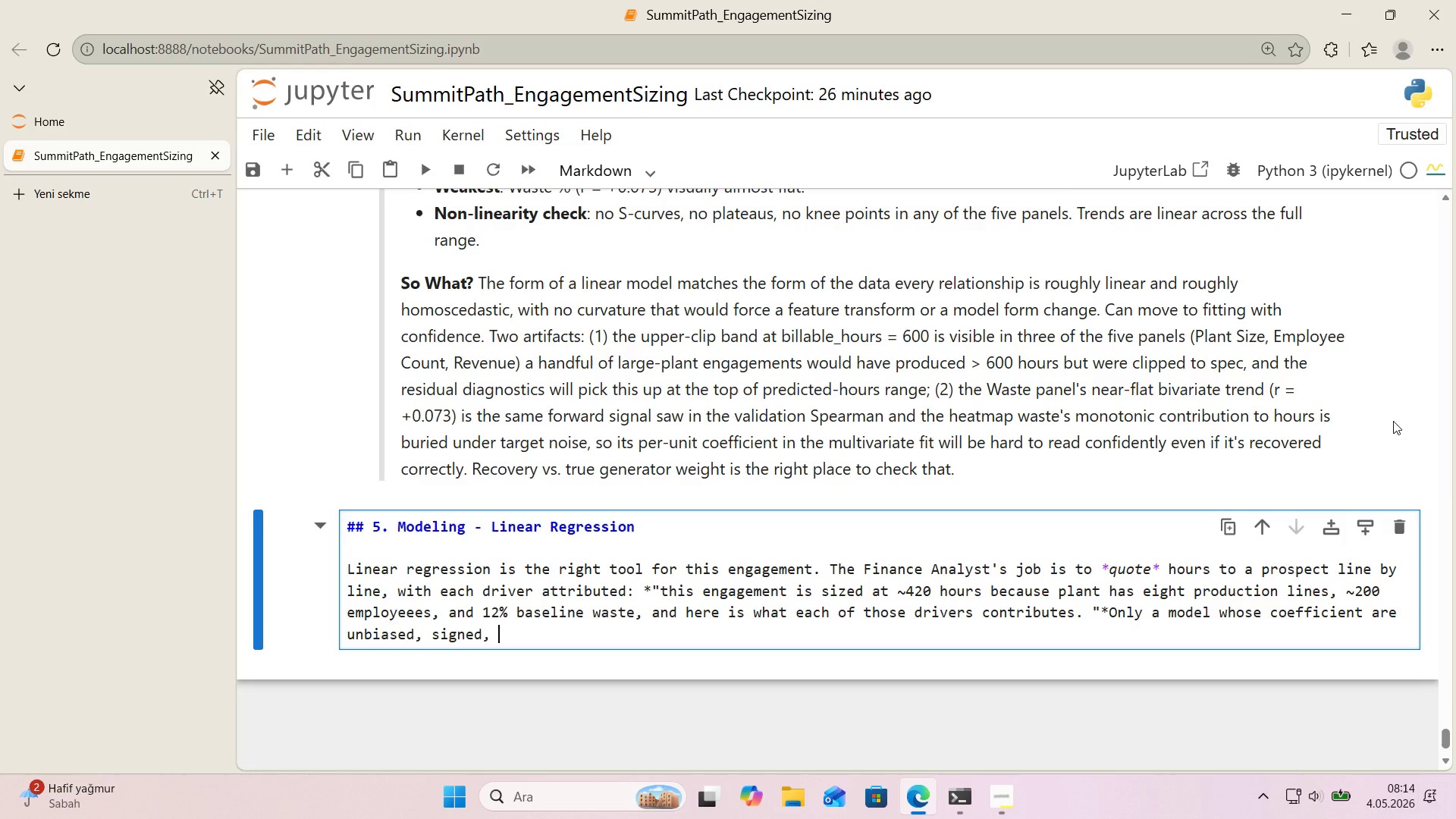 
type(and quotable 'n pla')
 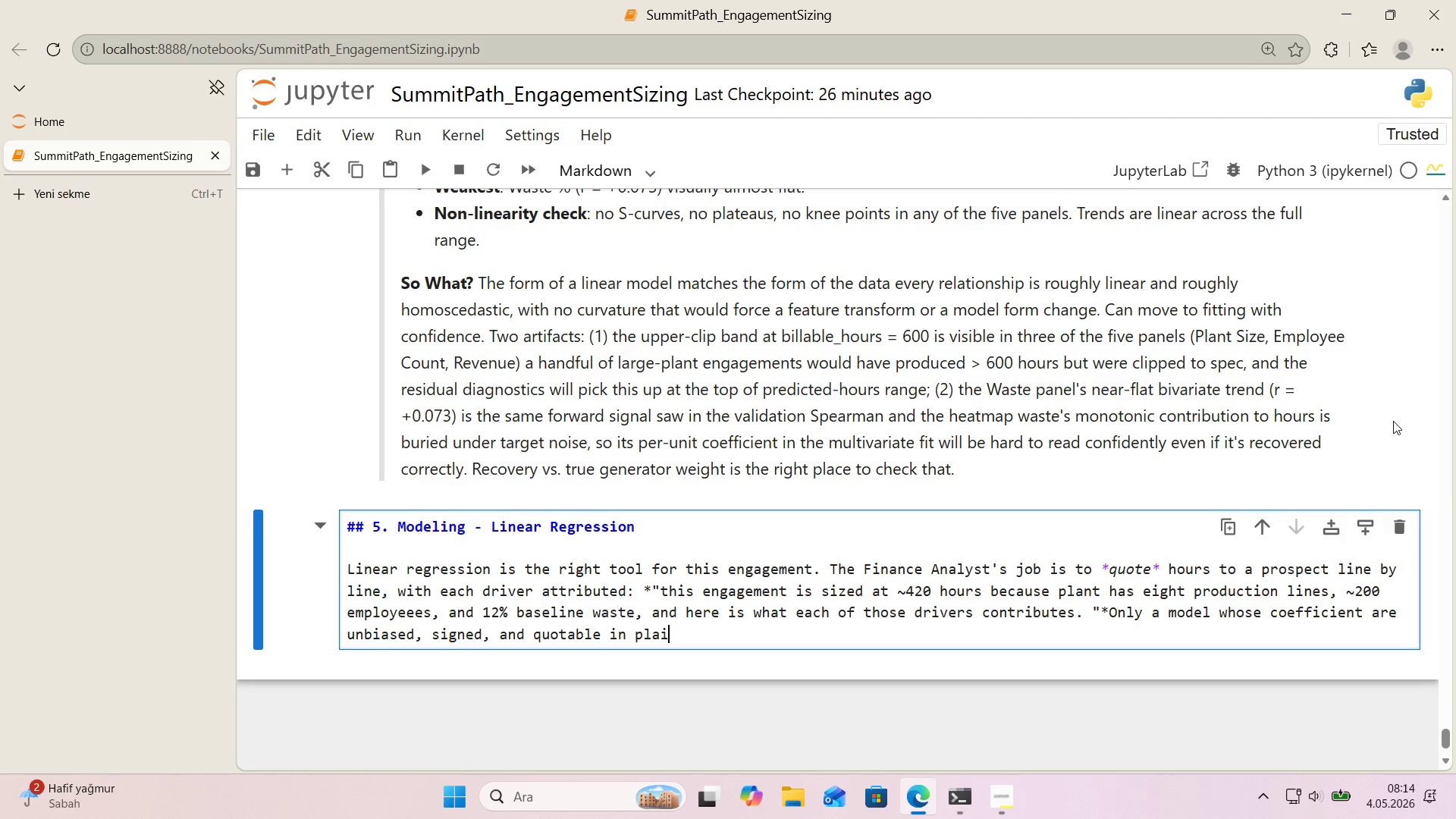 
type(n Engl'sh supports that workflow. A black-box ensemble m'ght pred'ct sl'ghtly )
 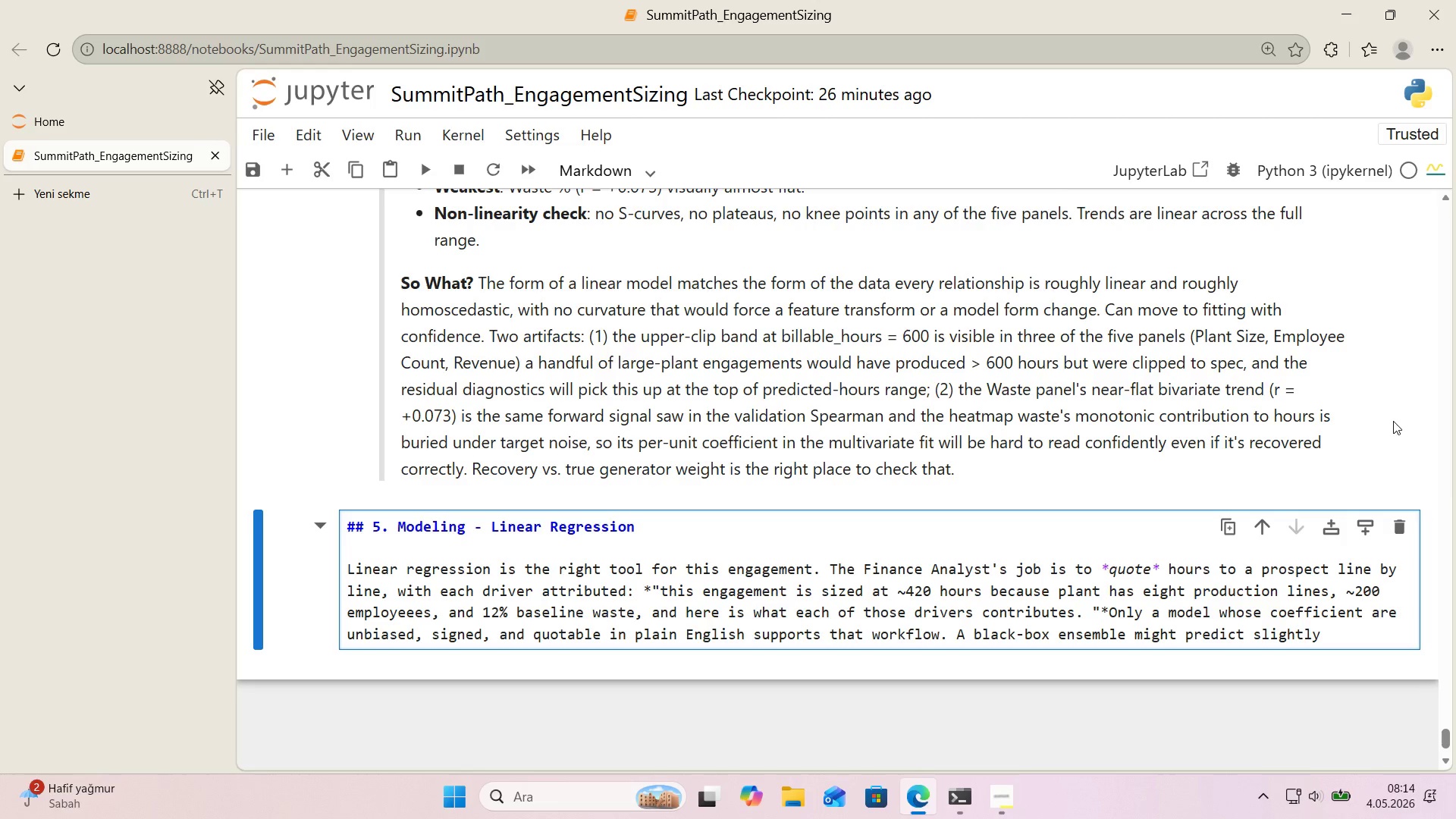 
type(on)
key(Backspace)
key(Backspace)
key(Backspace)
 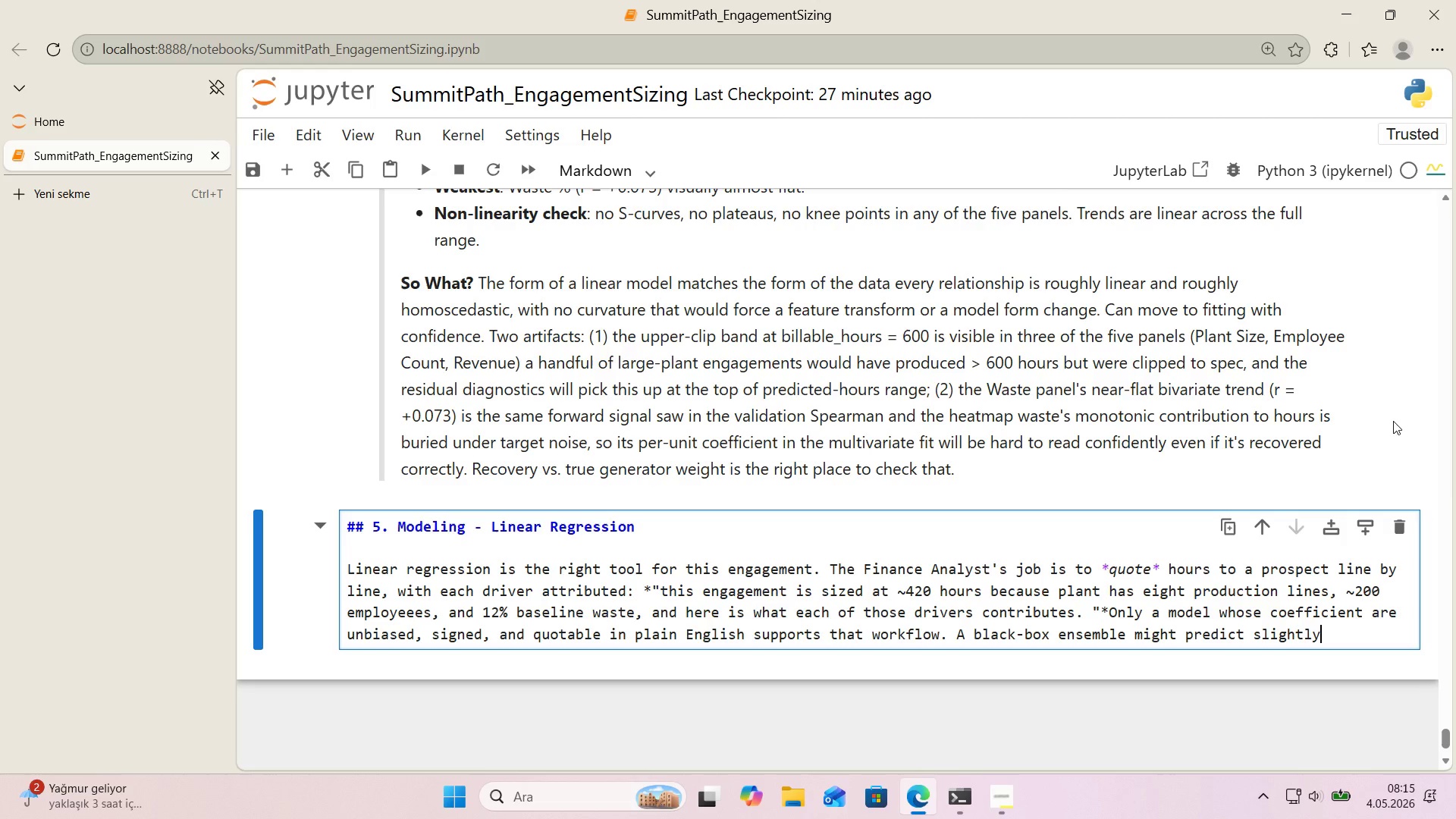 
wait(15.94)
 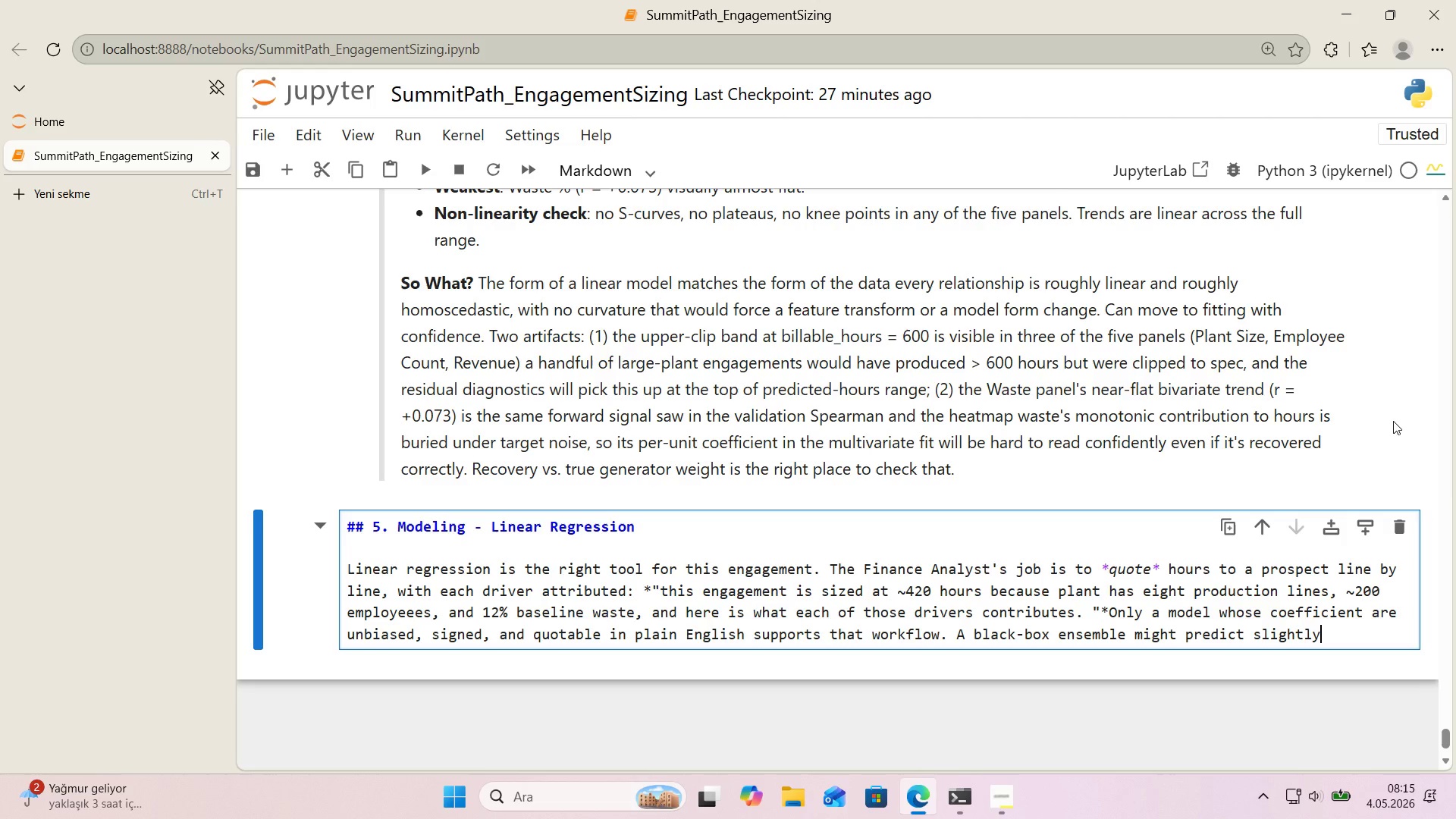 
type( better on no'sy real-wworld data)
 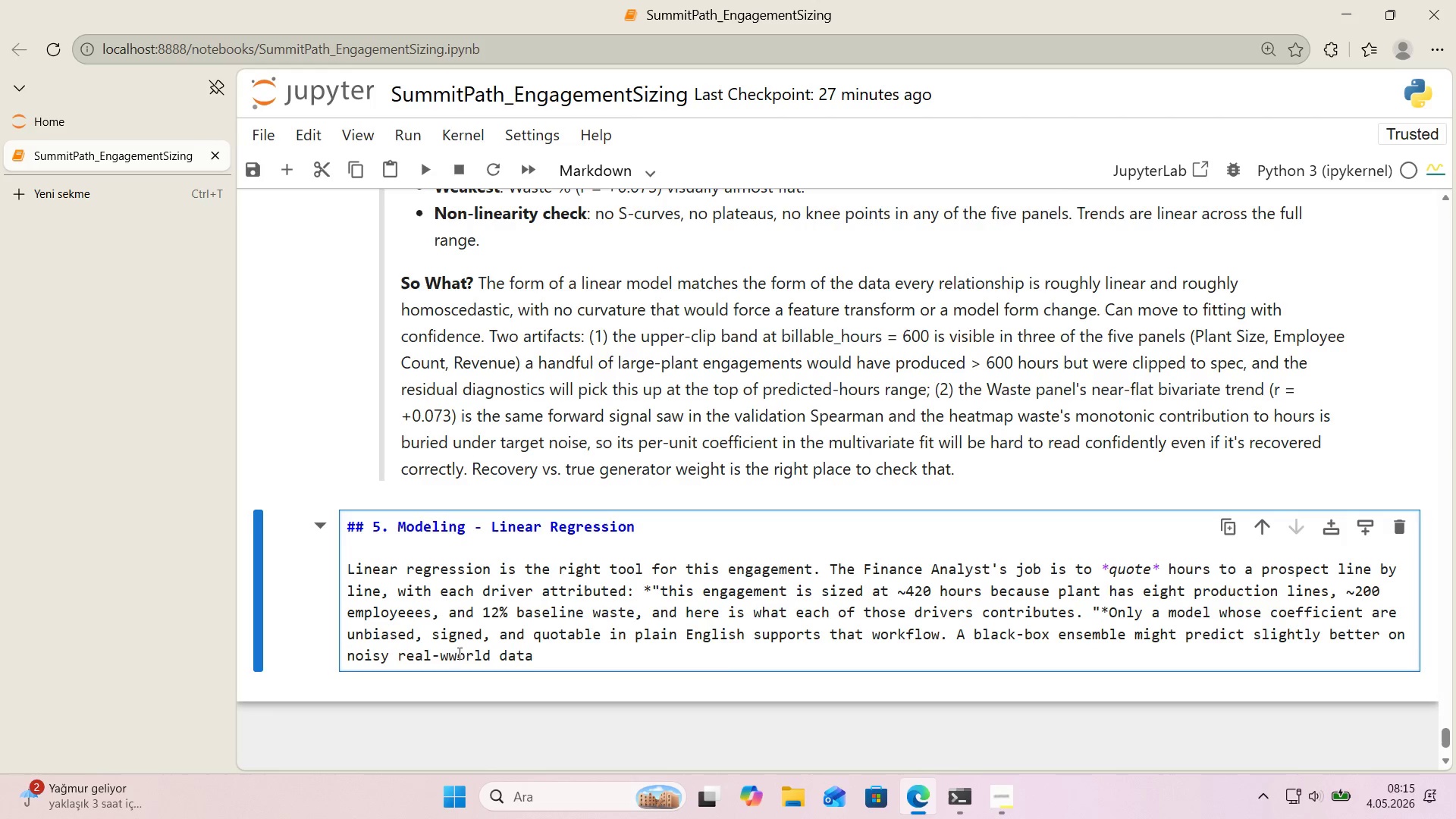 
key(Backspace)
 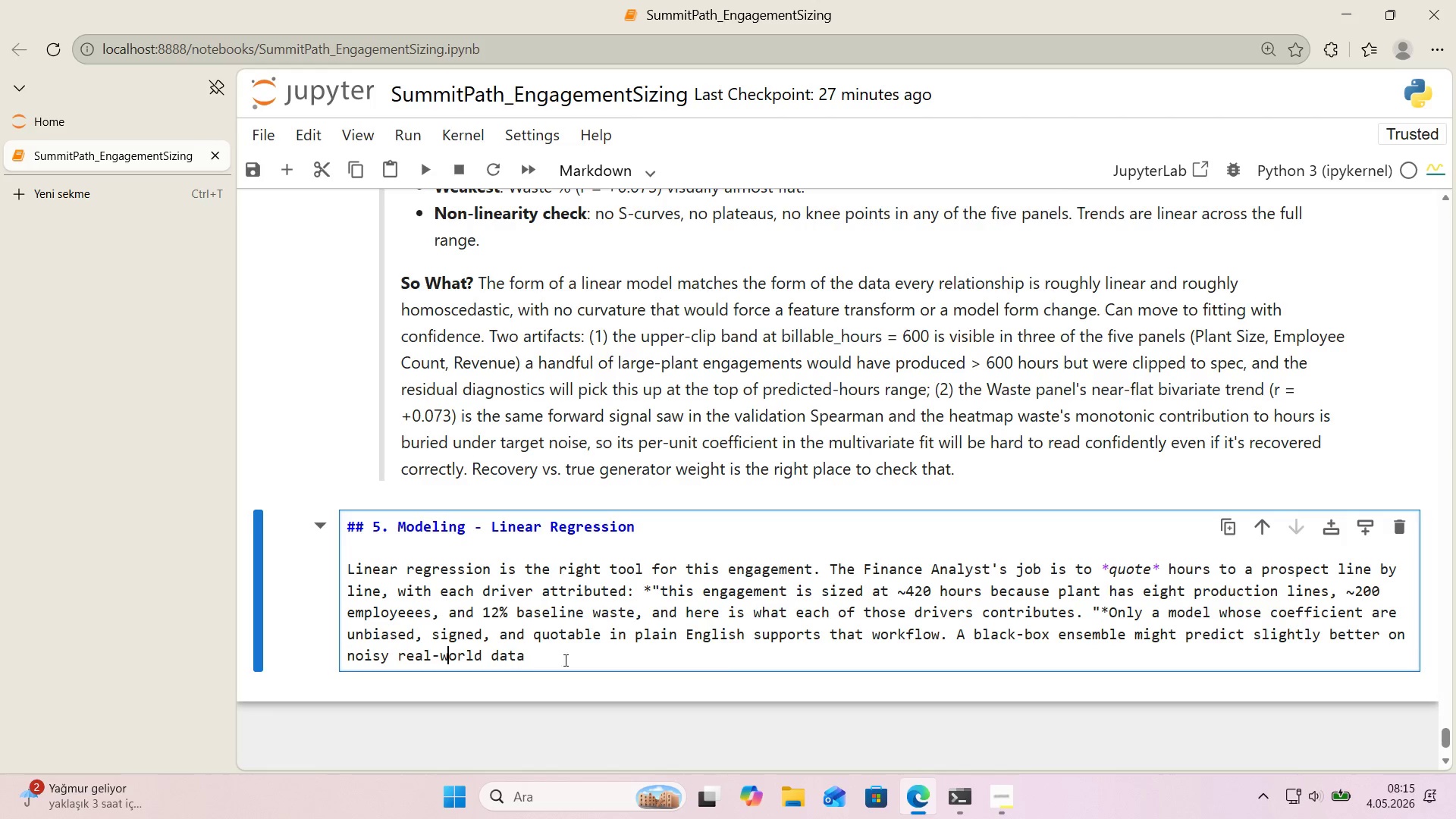 
double_click([575, 660])
 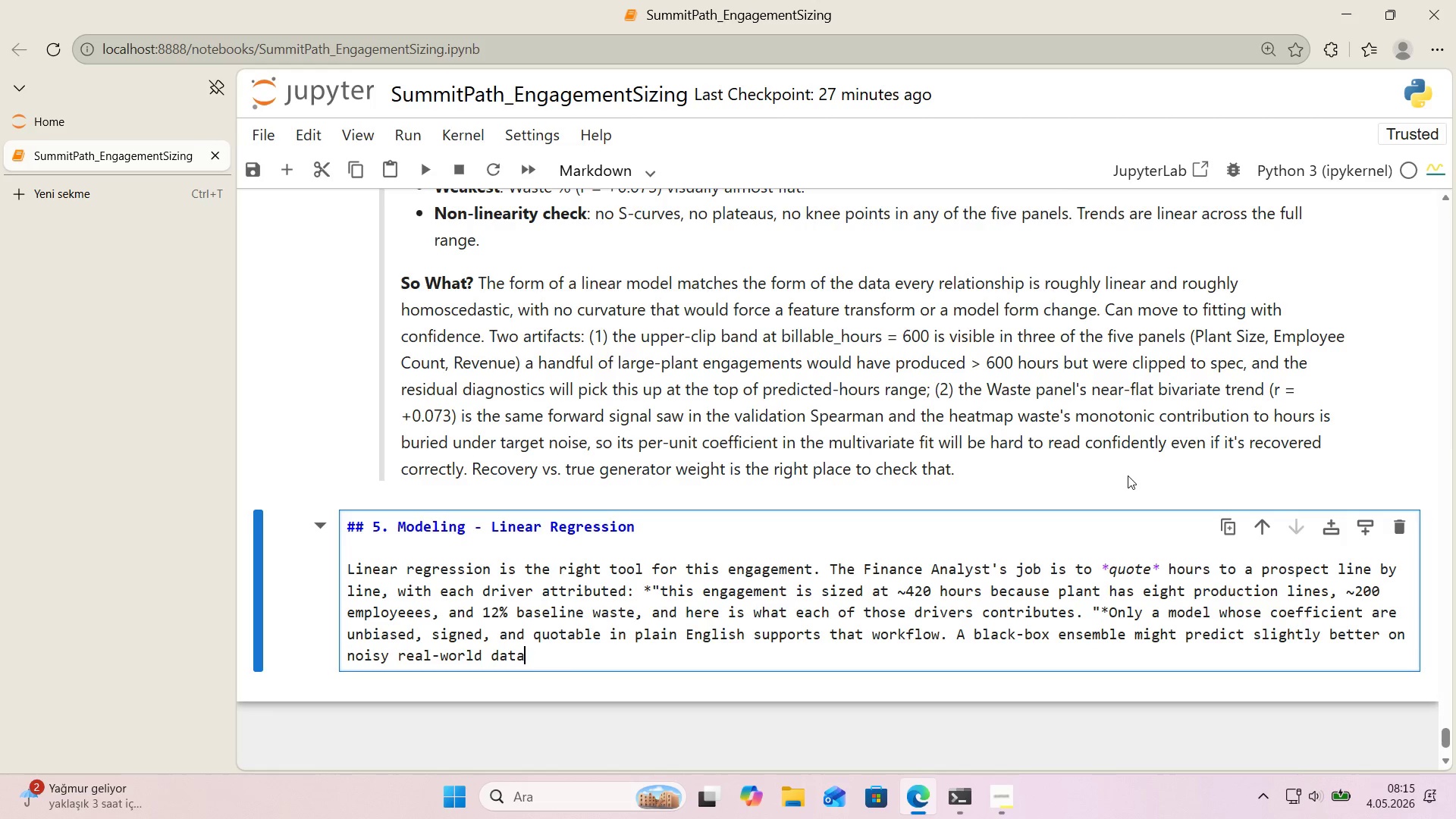 
type(, but 't)
 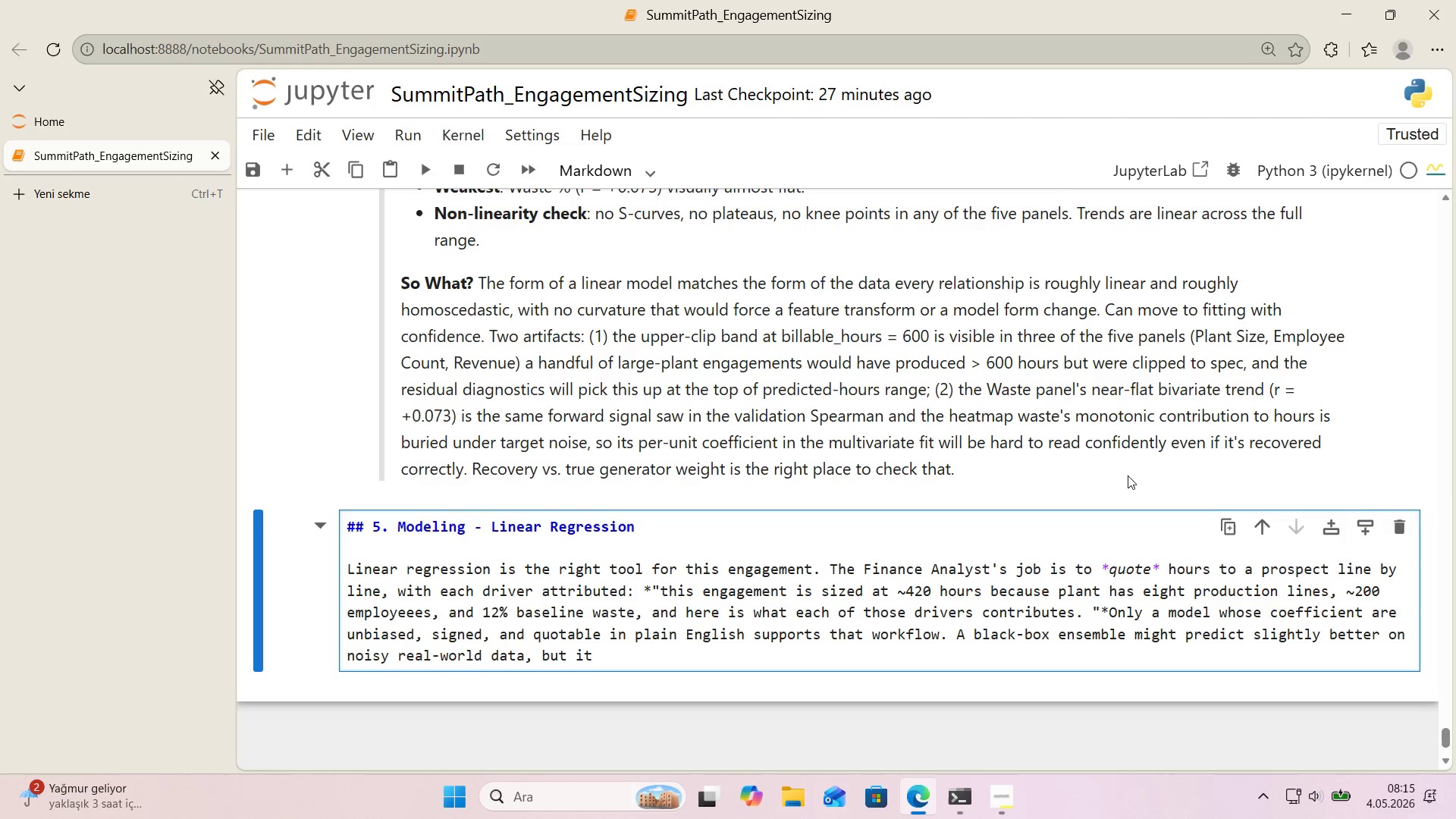 
type( would force the Analyst to e'ther sh'p a black box to the cl'ent or post )
 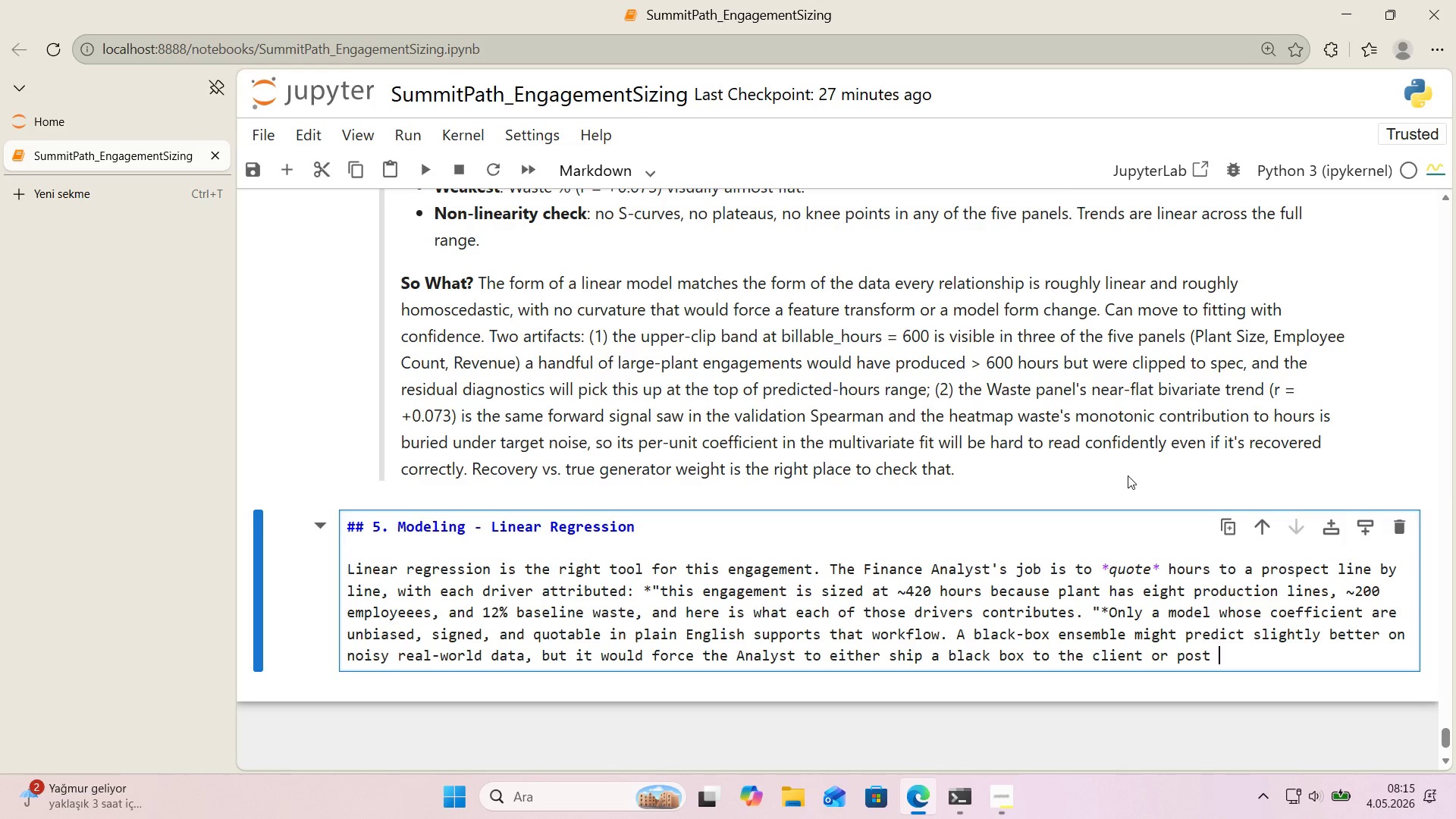 
key(Backspace)
type(-hoc rat'onal'ze pre'd)
key(Backspace)
key(Backspace)
type(d'ct'ons w'th SHAP and call 't.)
key(Backspace)
type( a coeff'c'ent model.)
 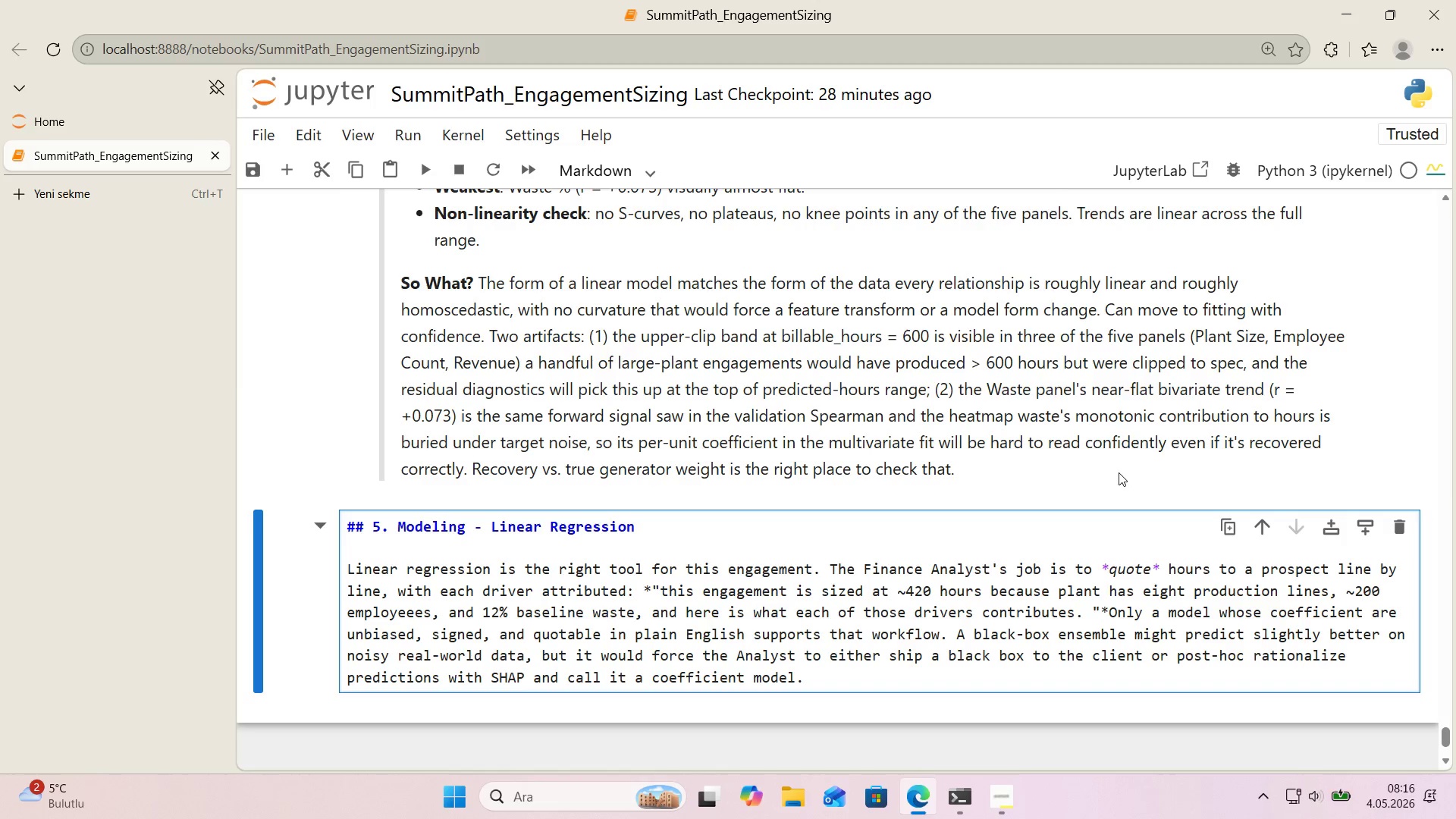 
key(Space)
 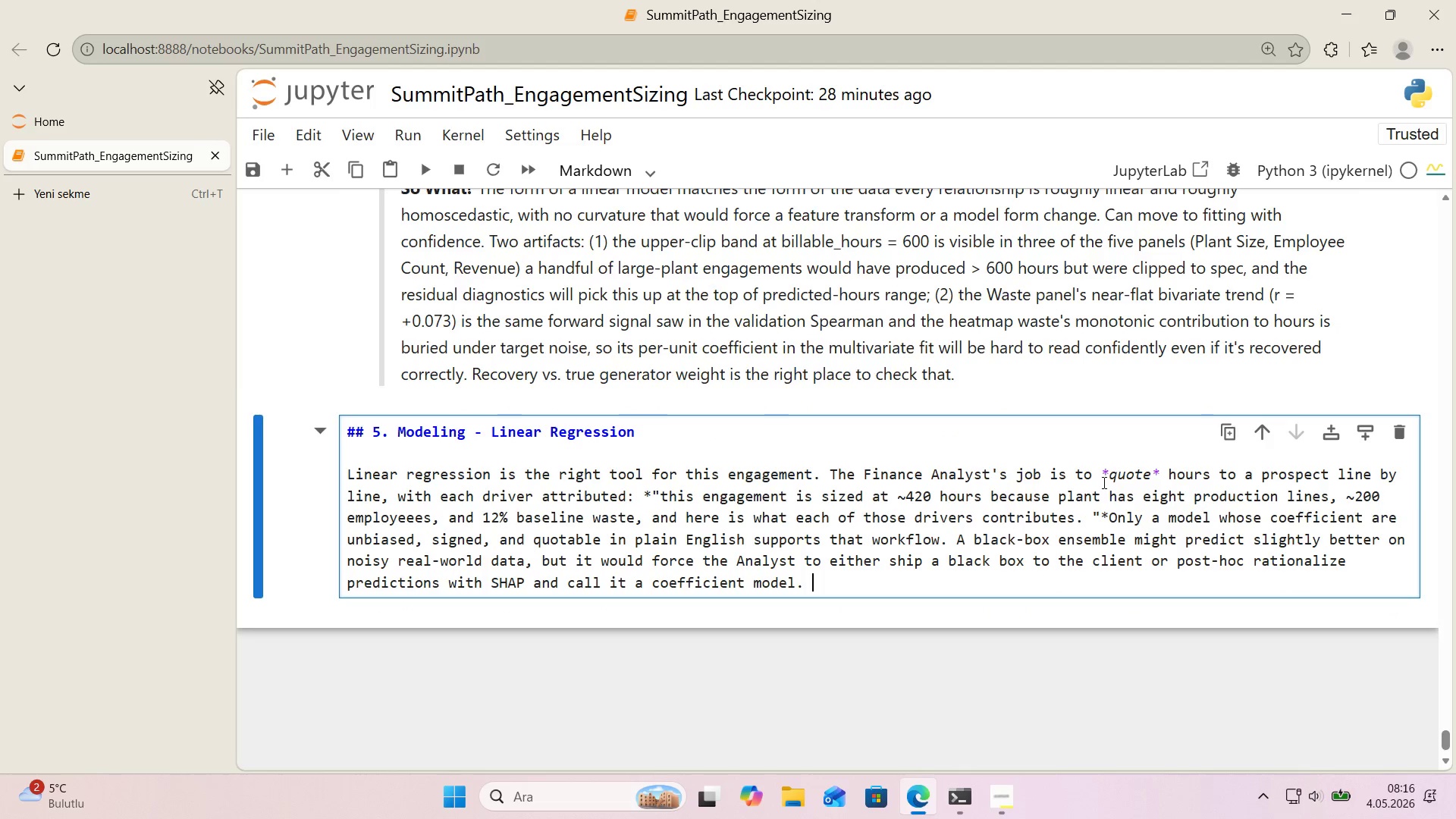 
key(CapsLock)
 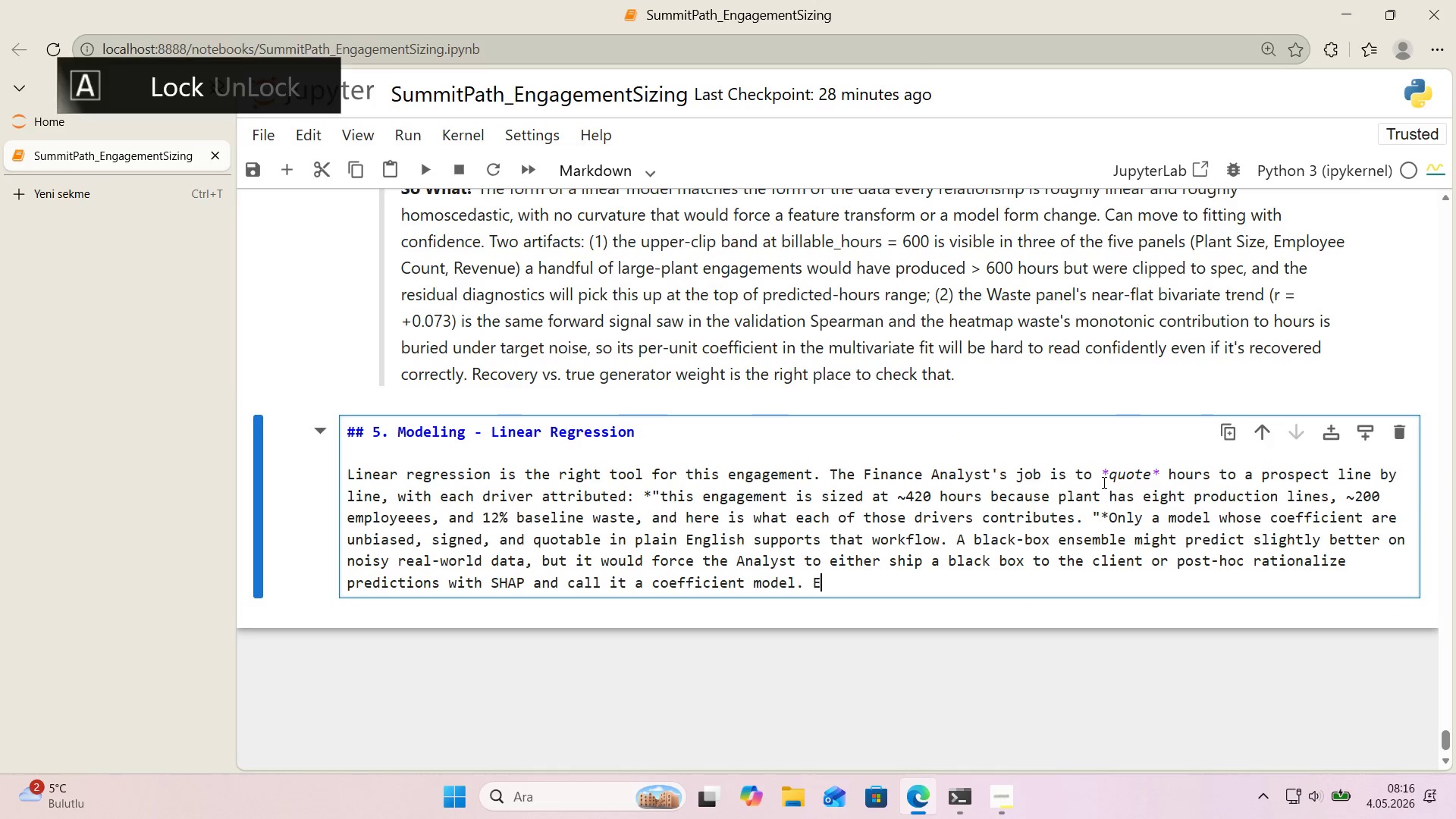 
scroll: coordinate [1107, 480], scroll_direction: down, amount: 1.0
 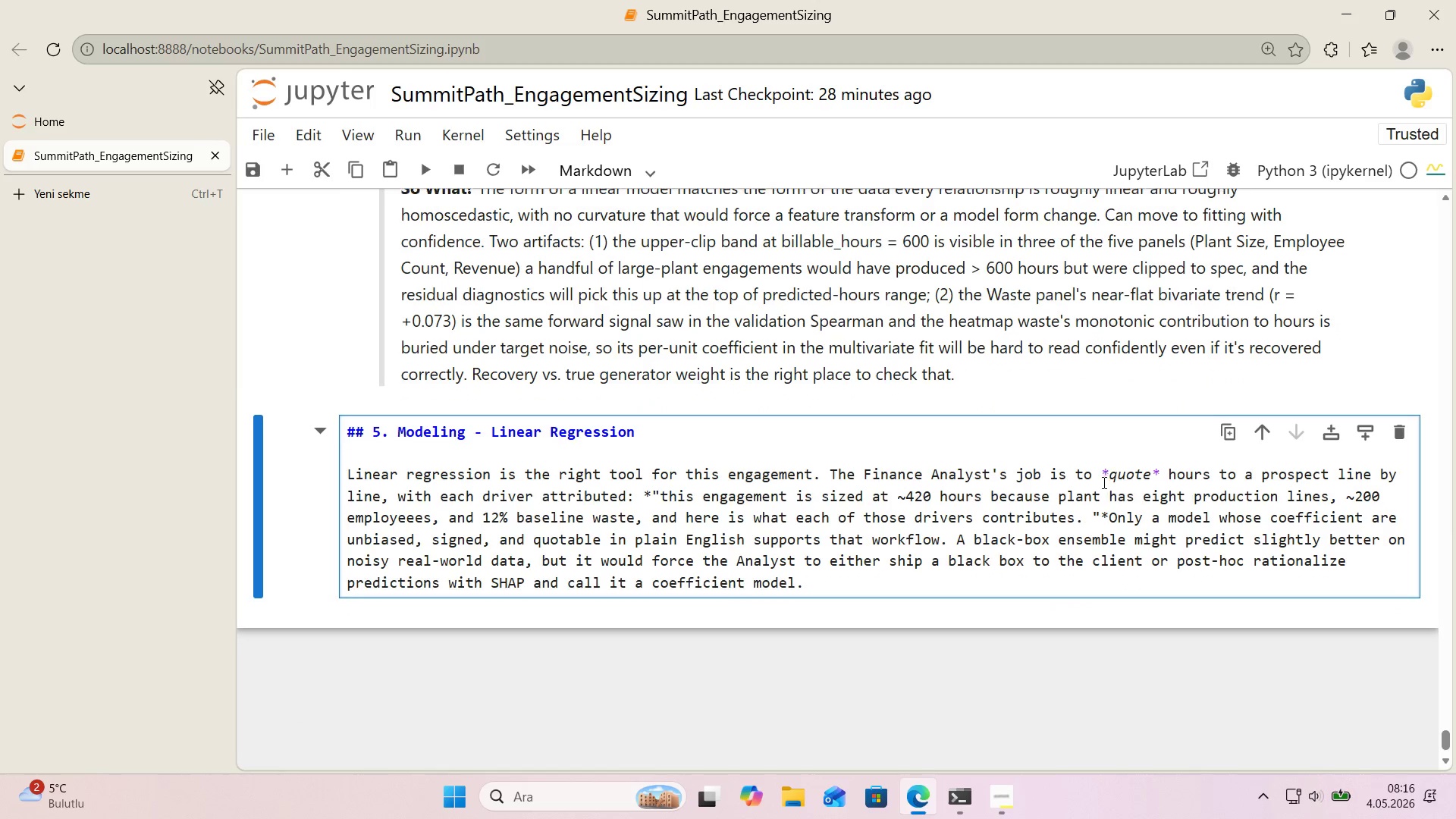 
type(E'ther ay )
key(Backspace)
key(Backspace)
key(Backspace)
key(Backspace)
type( wawy )
key(Backspace)
key(Backspace)
key(Backspace)
type(y the propasal narrat've breaks. L')
key(Backspace)
type('near regress'on 's the deopl)
key(Backspace)
key(Backspace)
key(Backspace)
type(ployable model')
key(Backspace)
type(< earn that cho'ce 'n th's sce)
key(Backspace)
key(Backspace)
type(ect'on by show'ng 't actually f'ts.)
 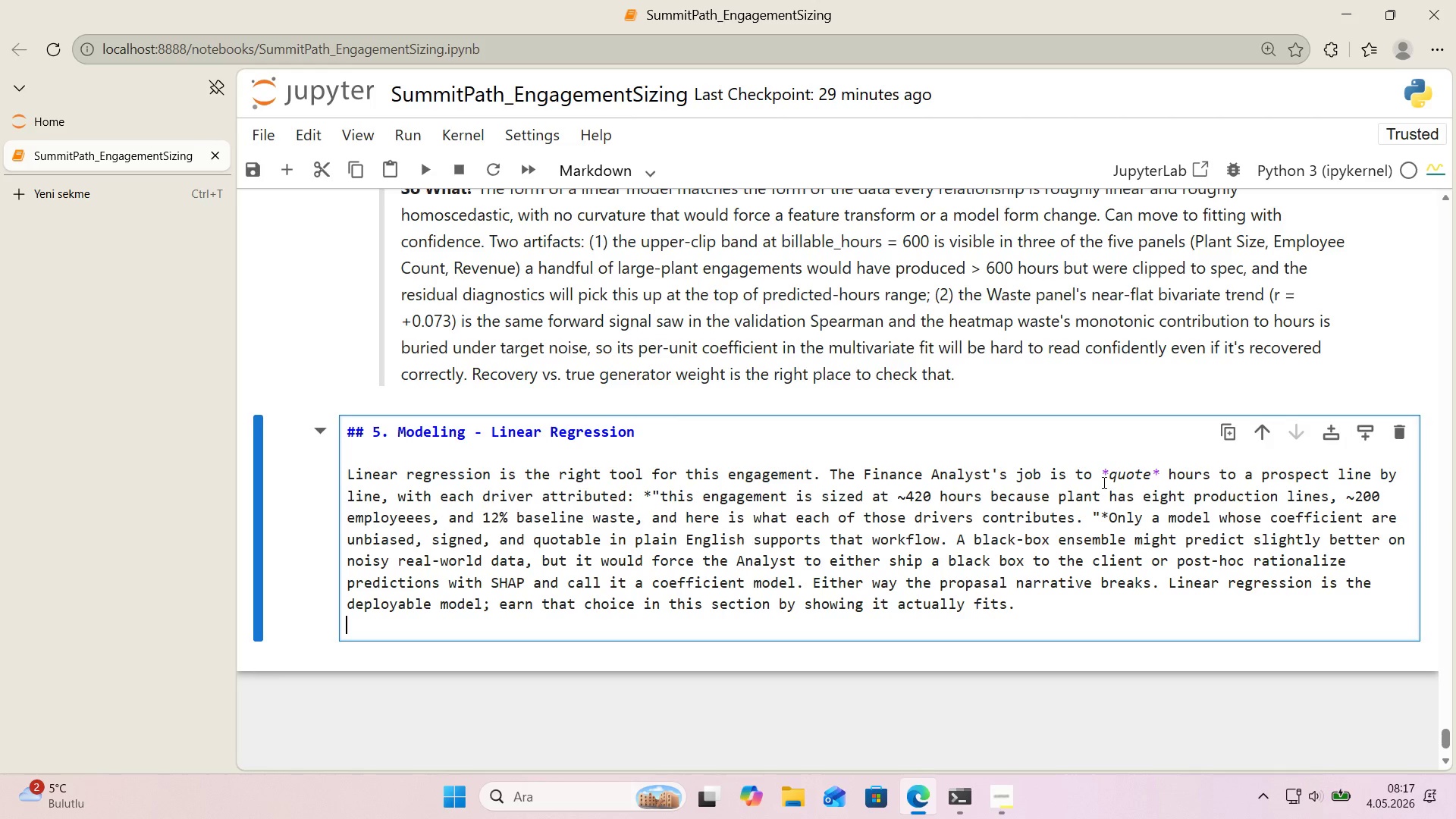 
 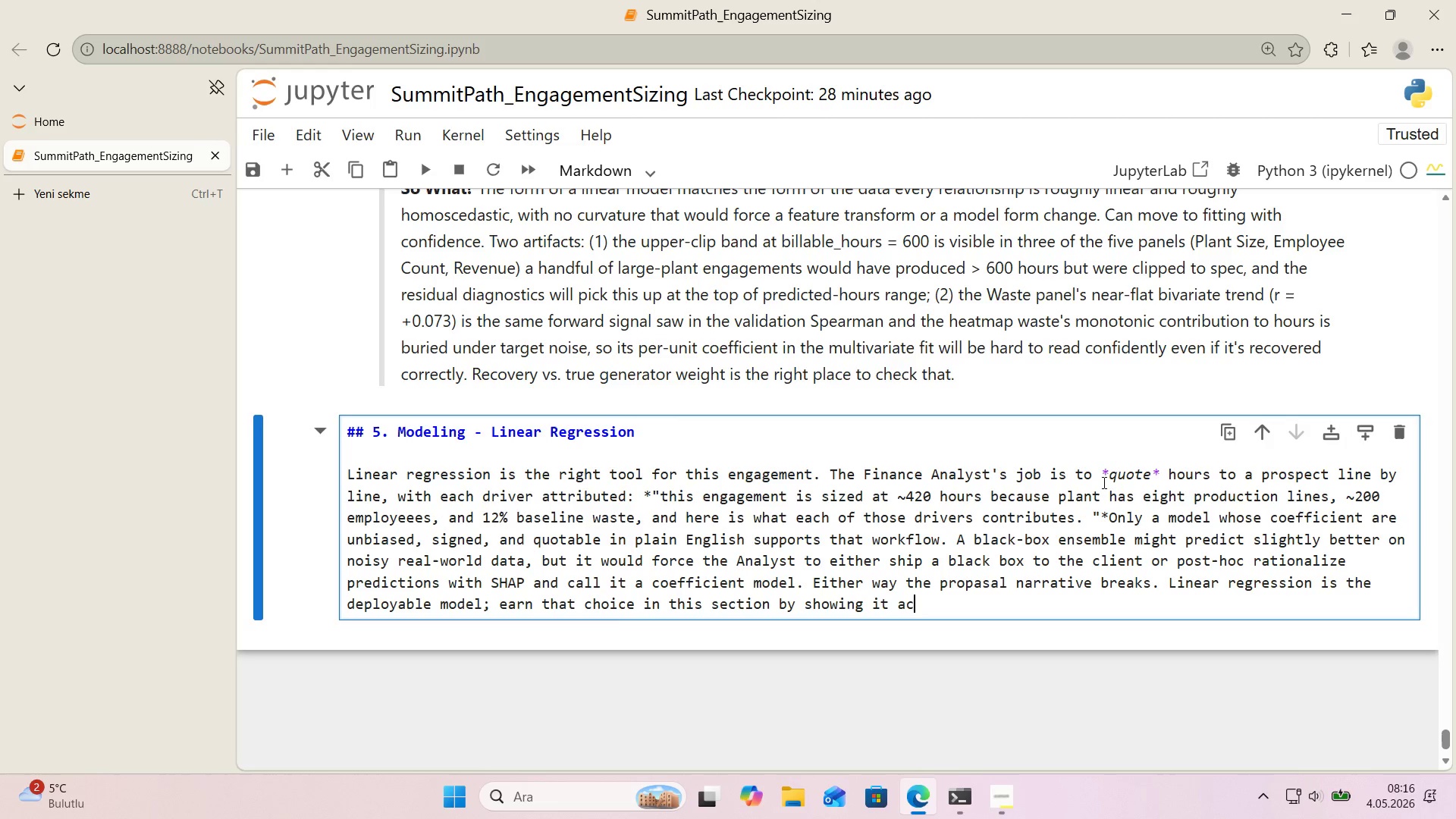 
key(Enter)
 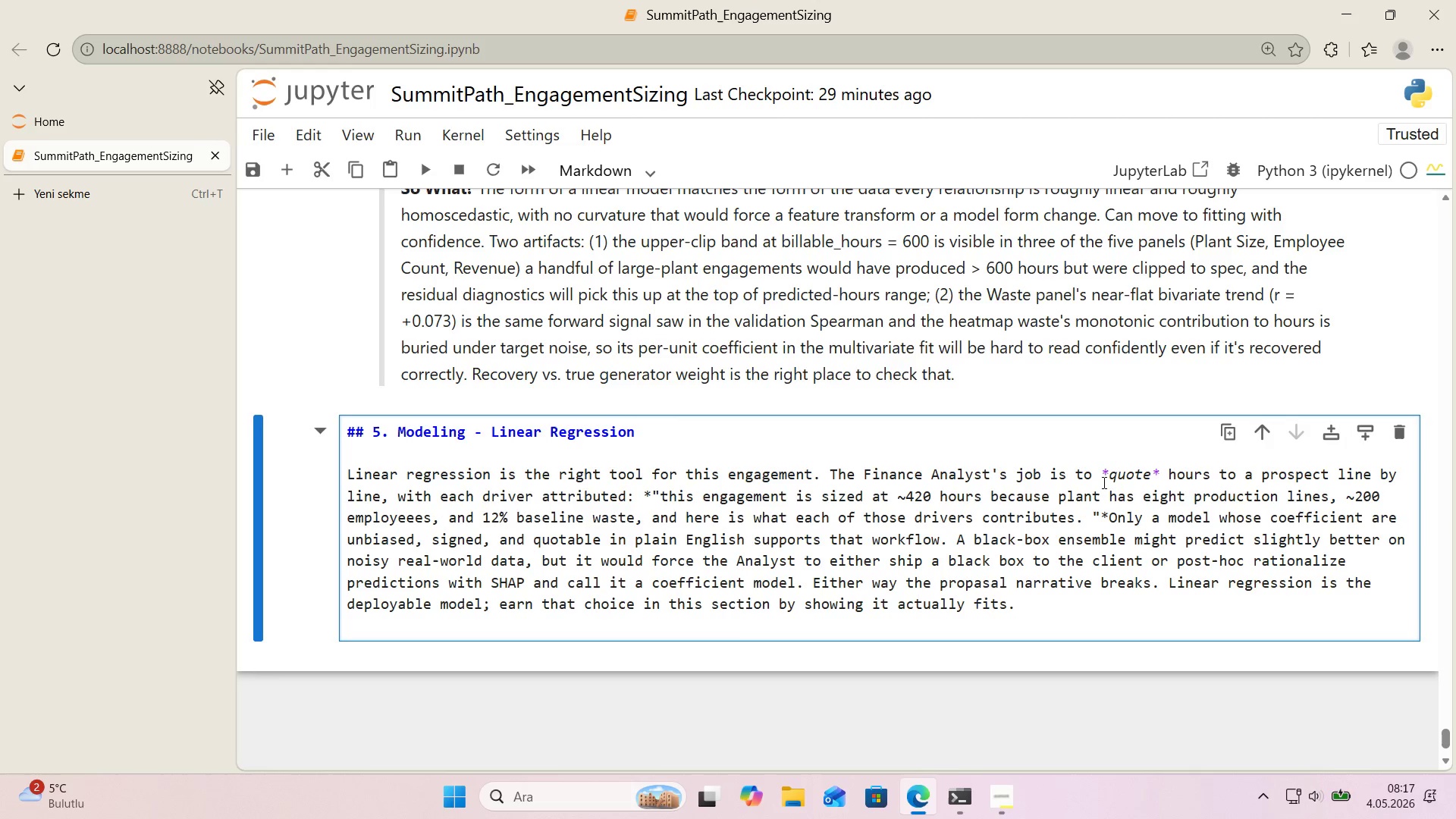 
key(Enter)
 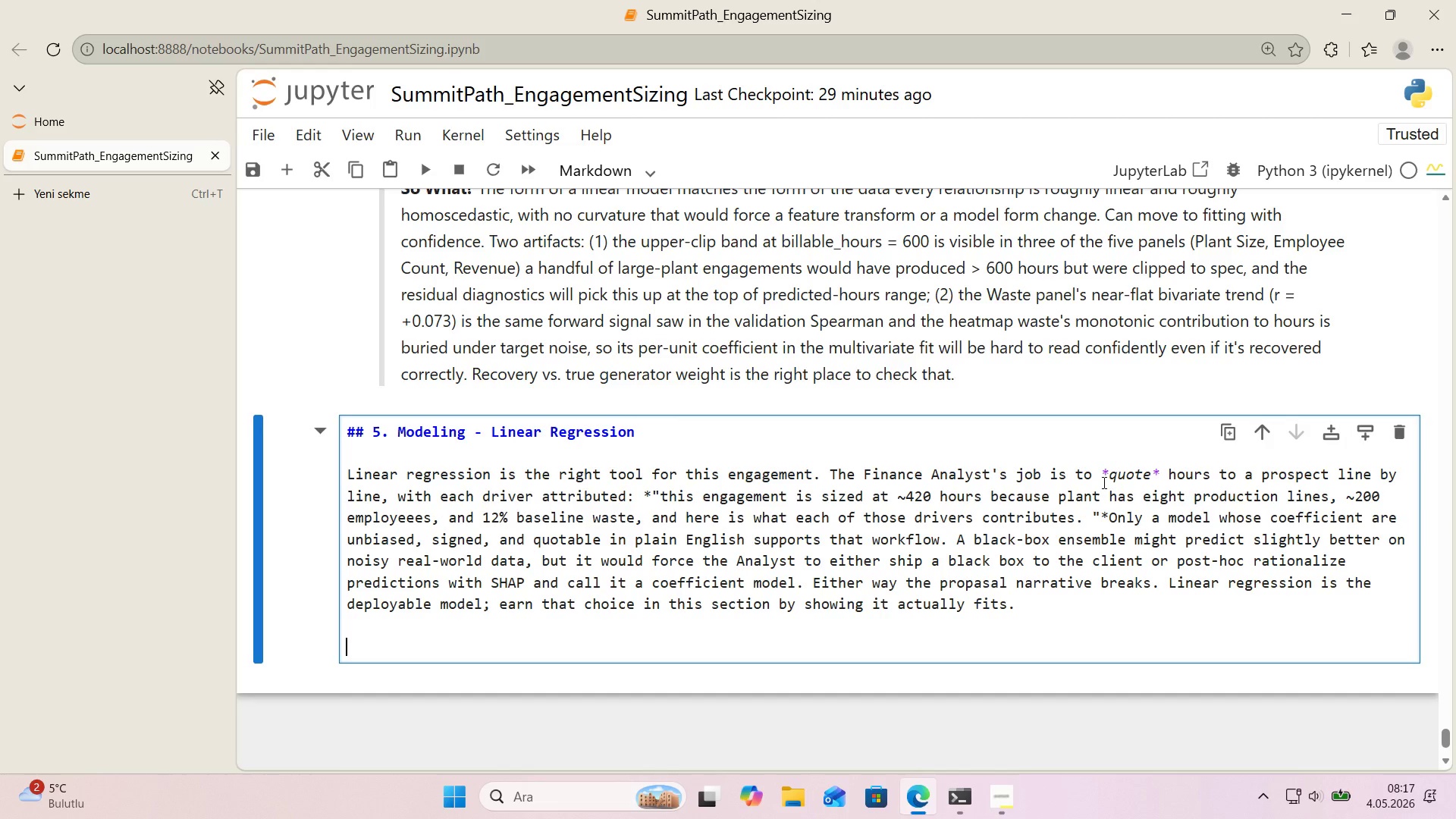 
type([Break] **Dec's'on d)
key(Backspace)
type(D6 - 75/225)
key(Backspace)
key(Backspace)
type(5 tra'n-test spl't, )
 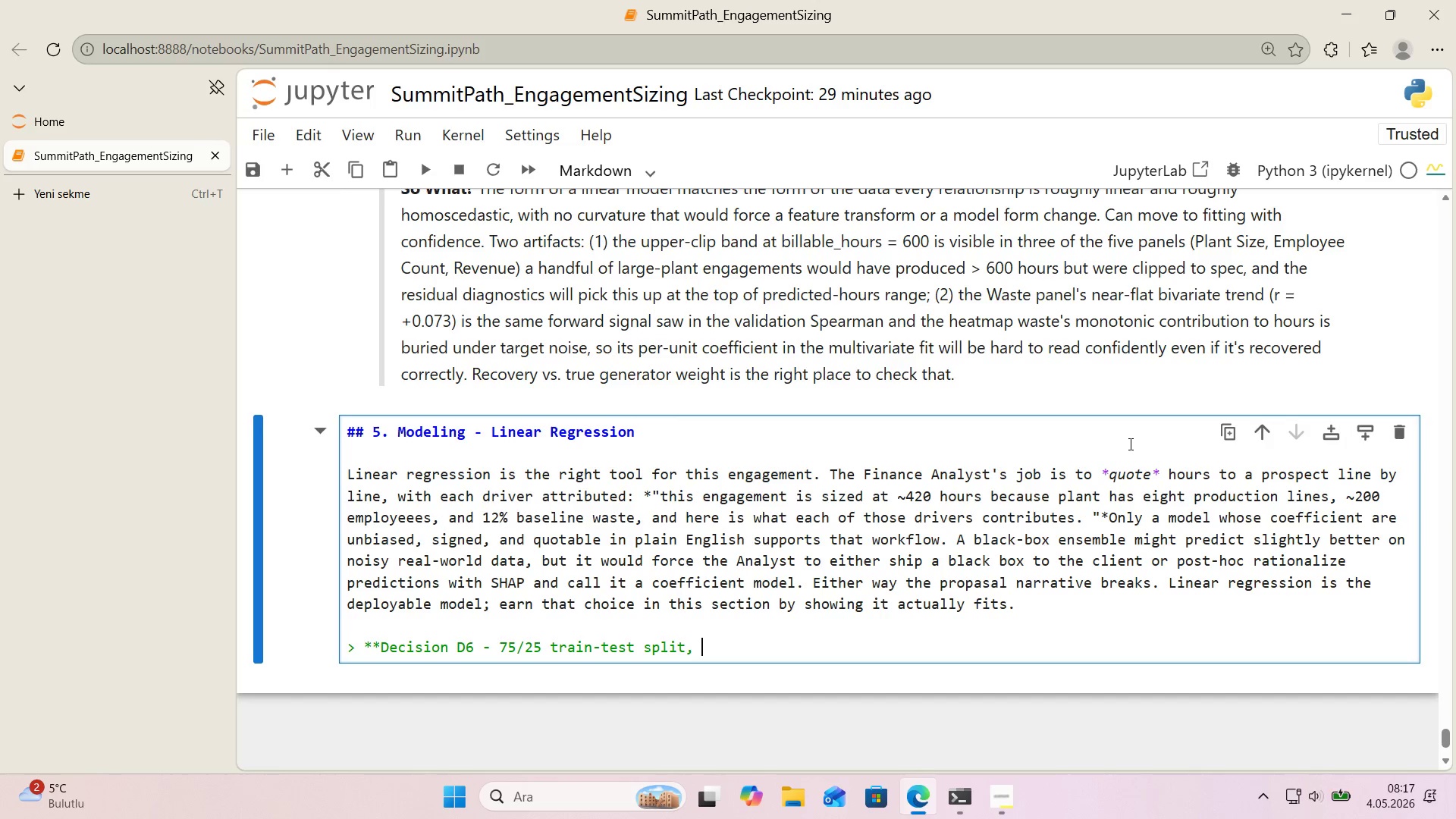 
scroll: coordinate [1127, 448], scroll_direction: down, amount: 1.0
 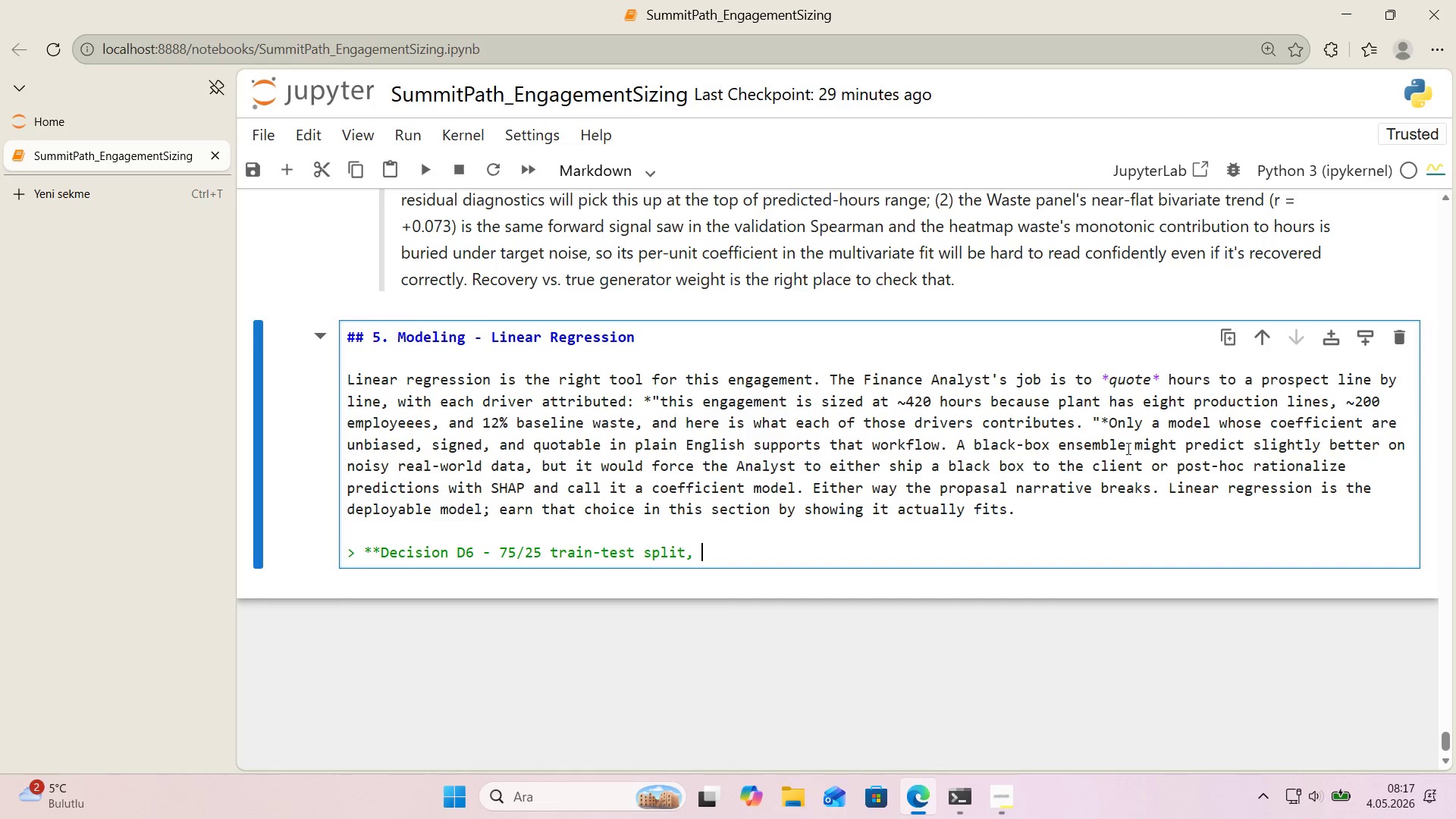 
key(Alt+Control+Comma)
 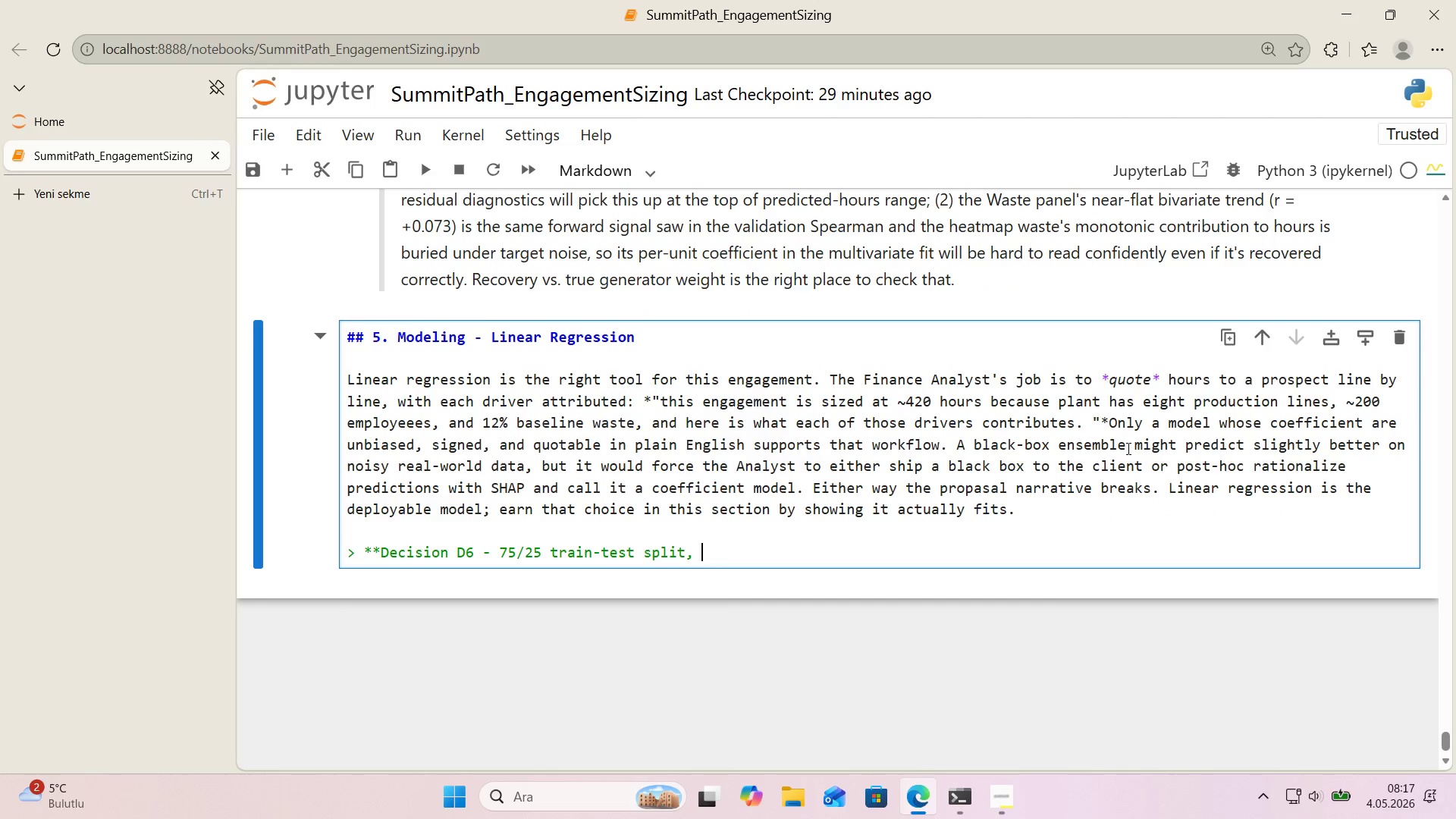 
key(Alt+Control+Comma)
 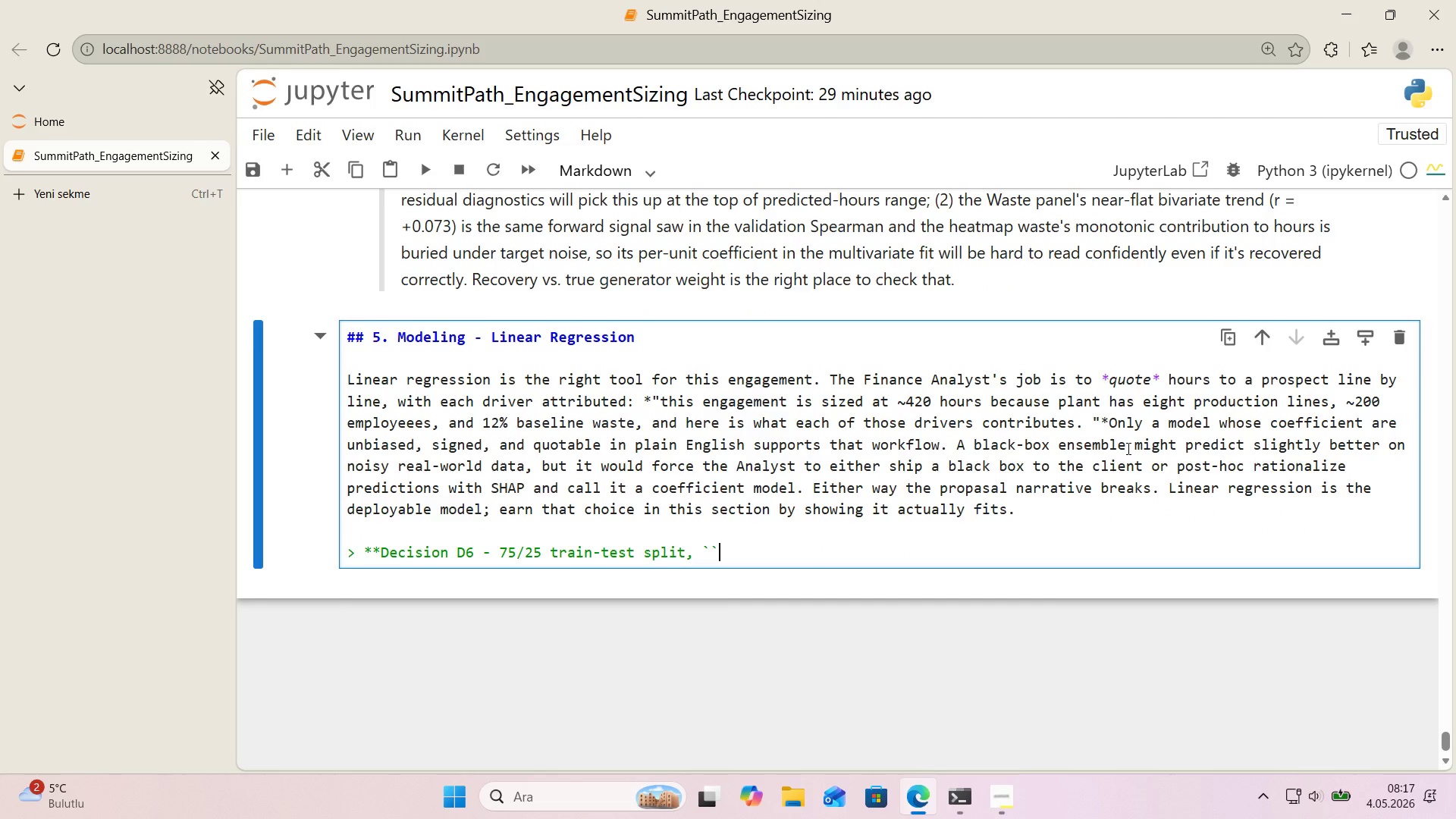 
key(ArrowLeft)
 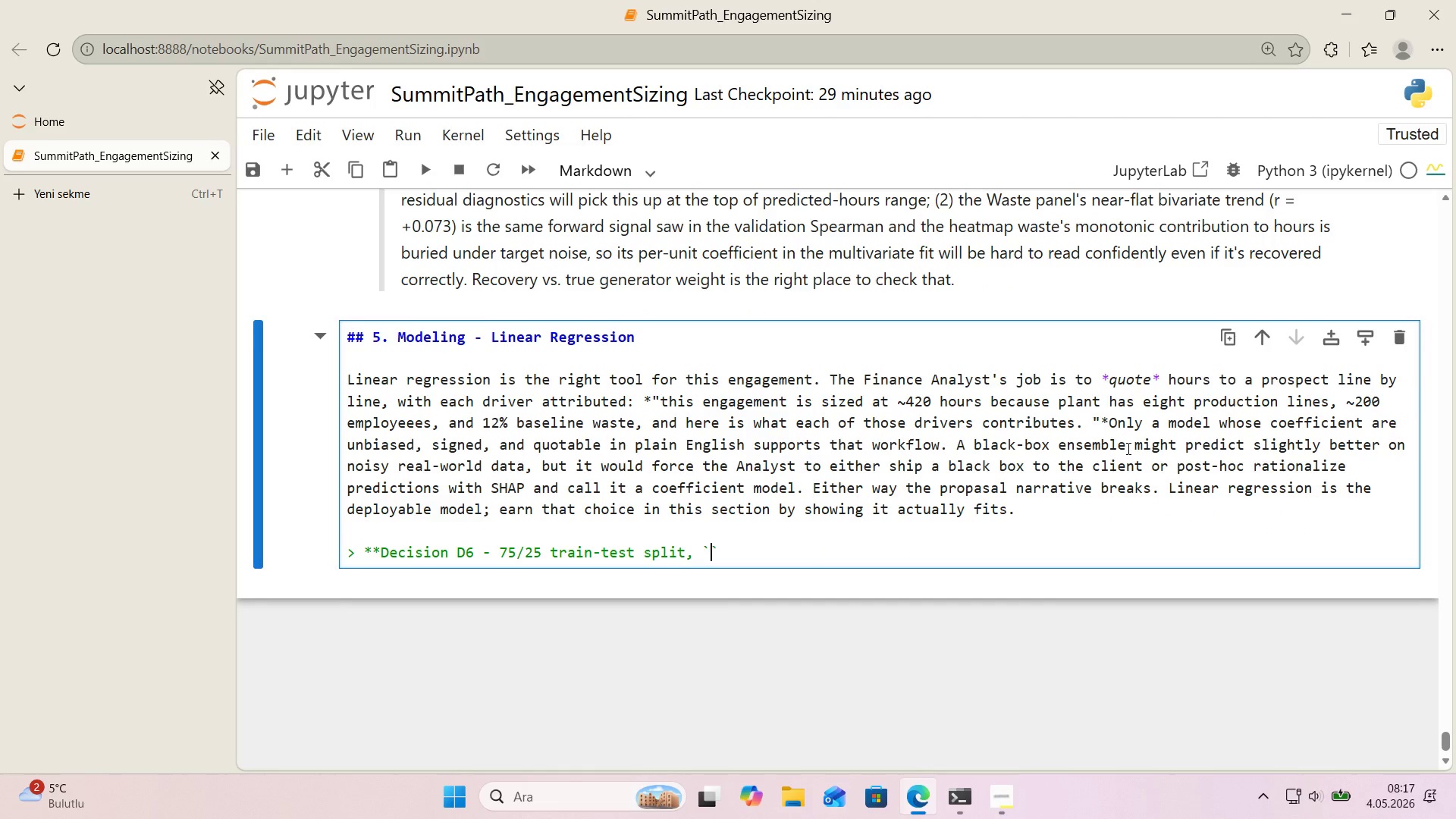 
type(random_sat)
key(Backspace)
key(Backspace)
type(tate)SEED)
 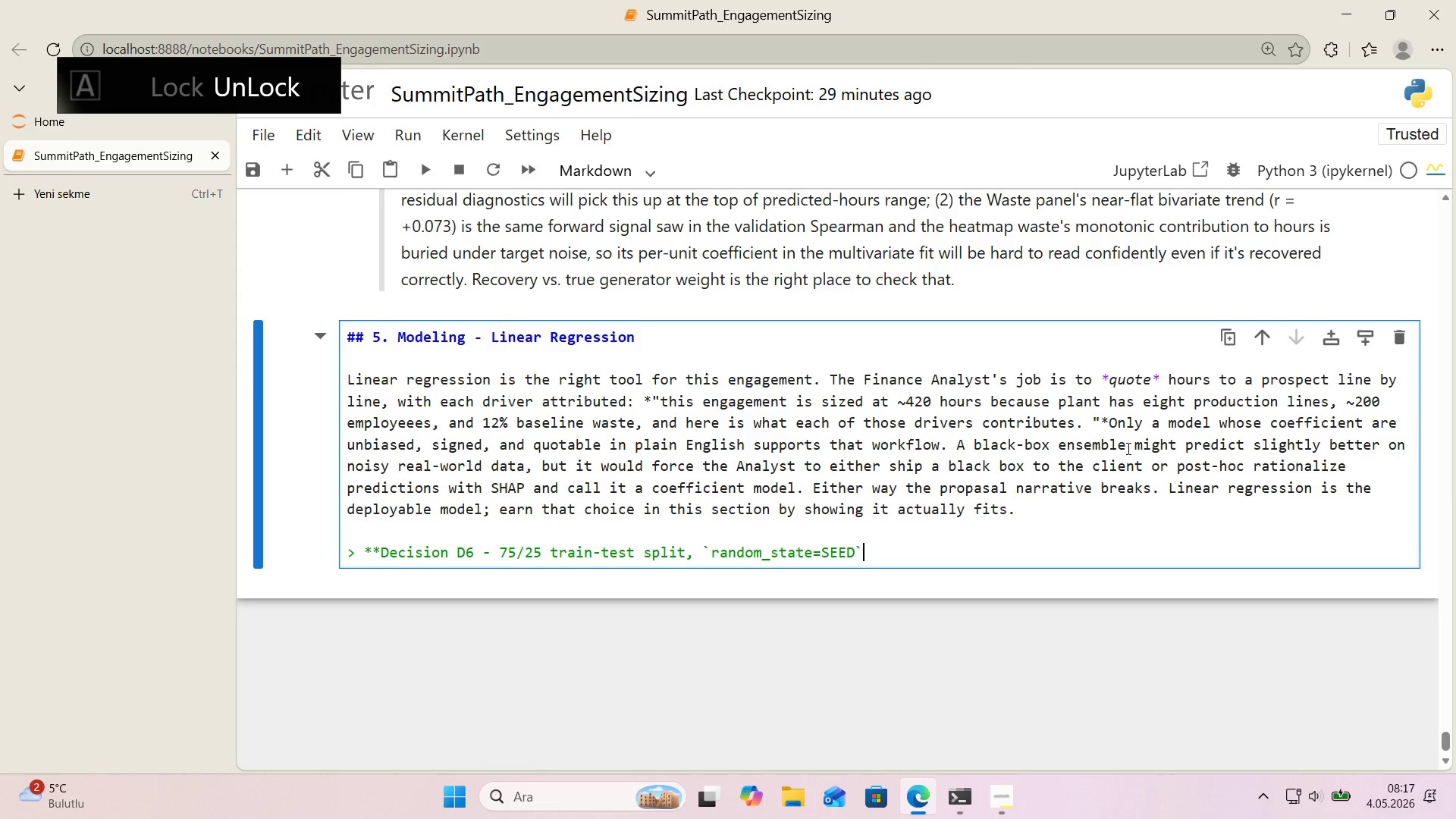 
 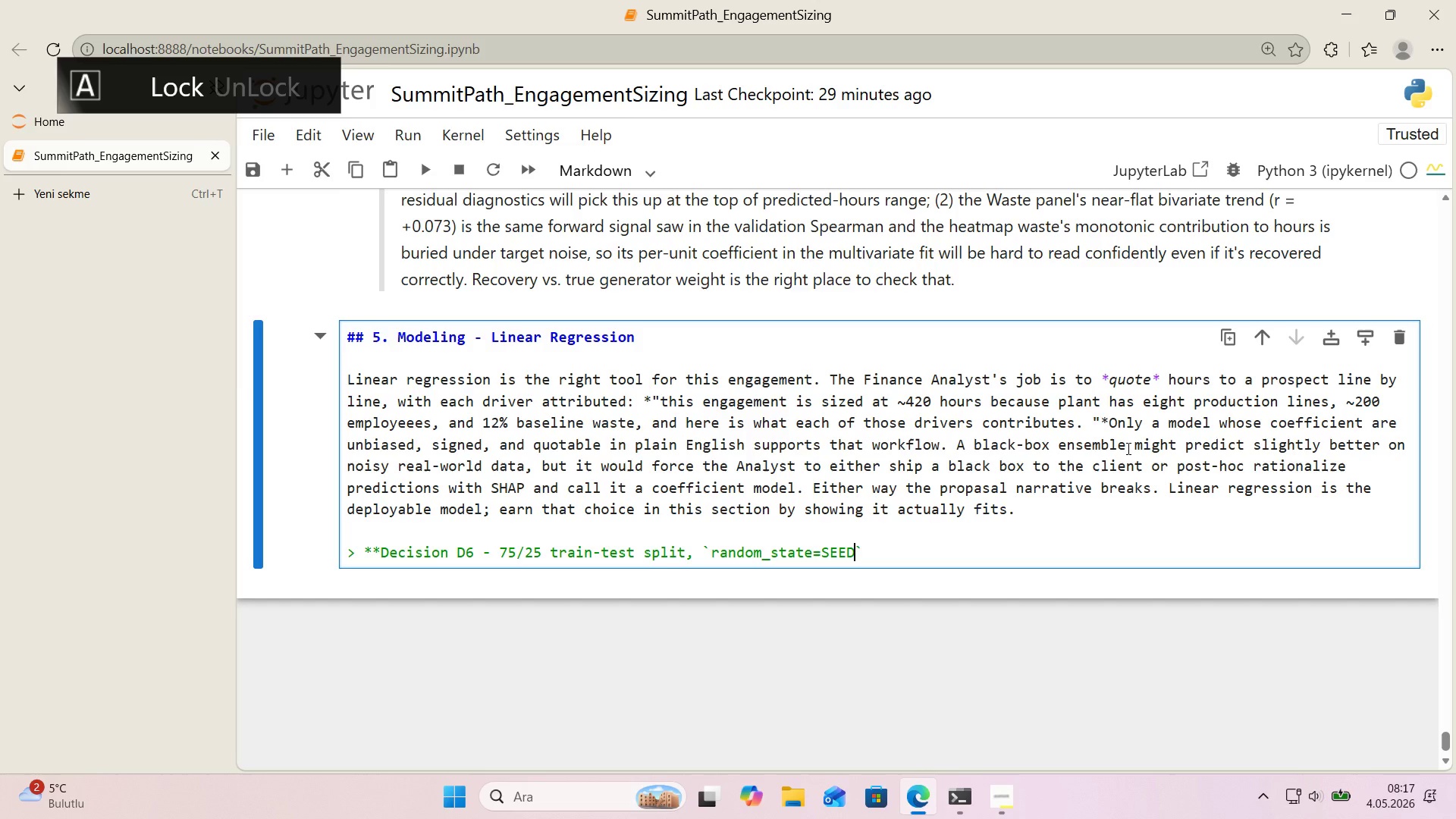 
key(ArrowRight)
 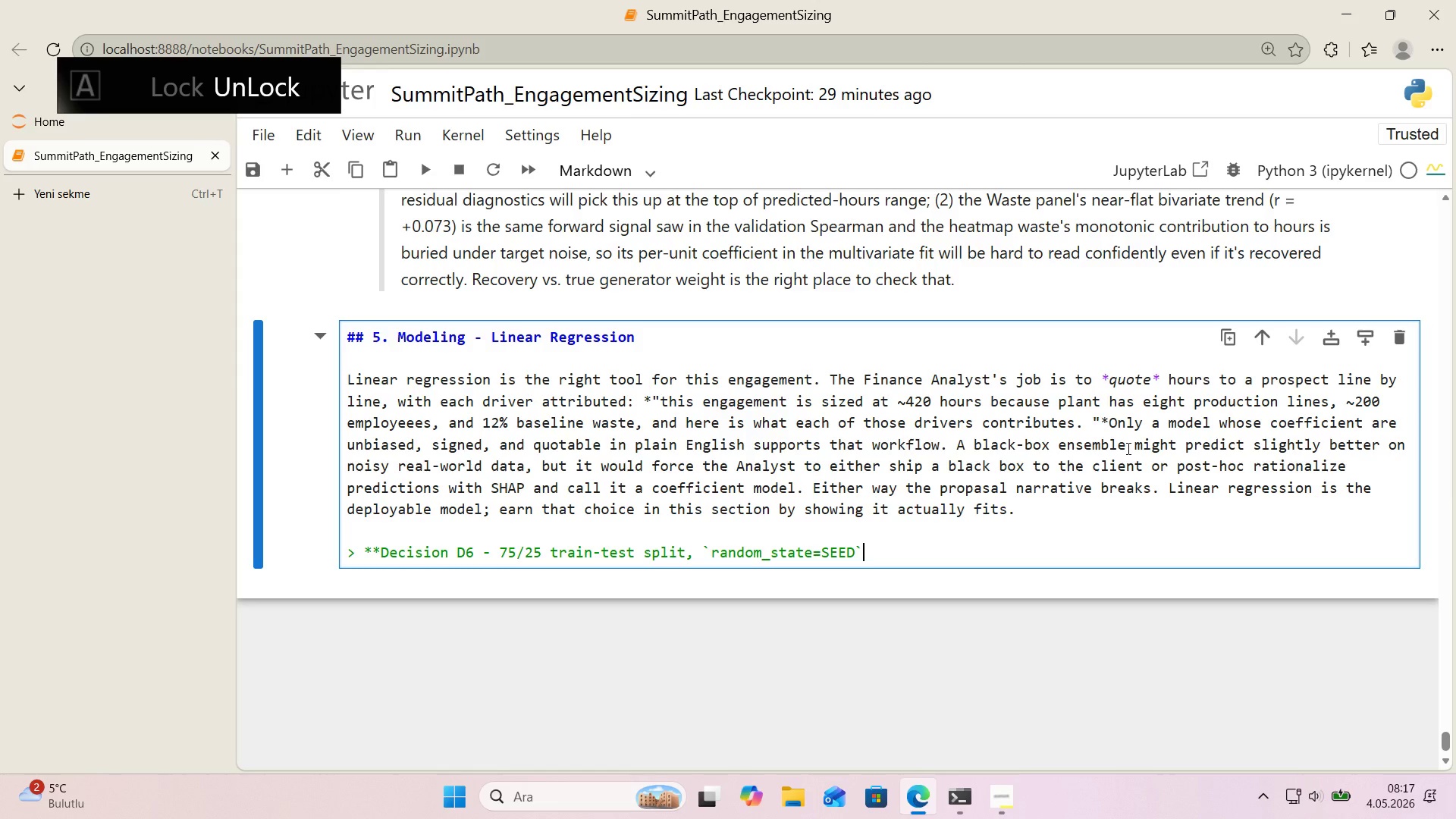 
key(Period)
 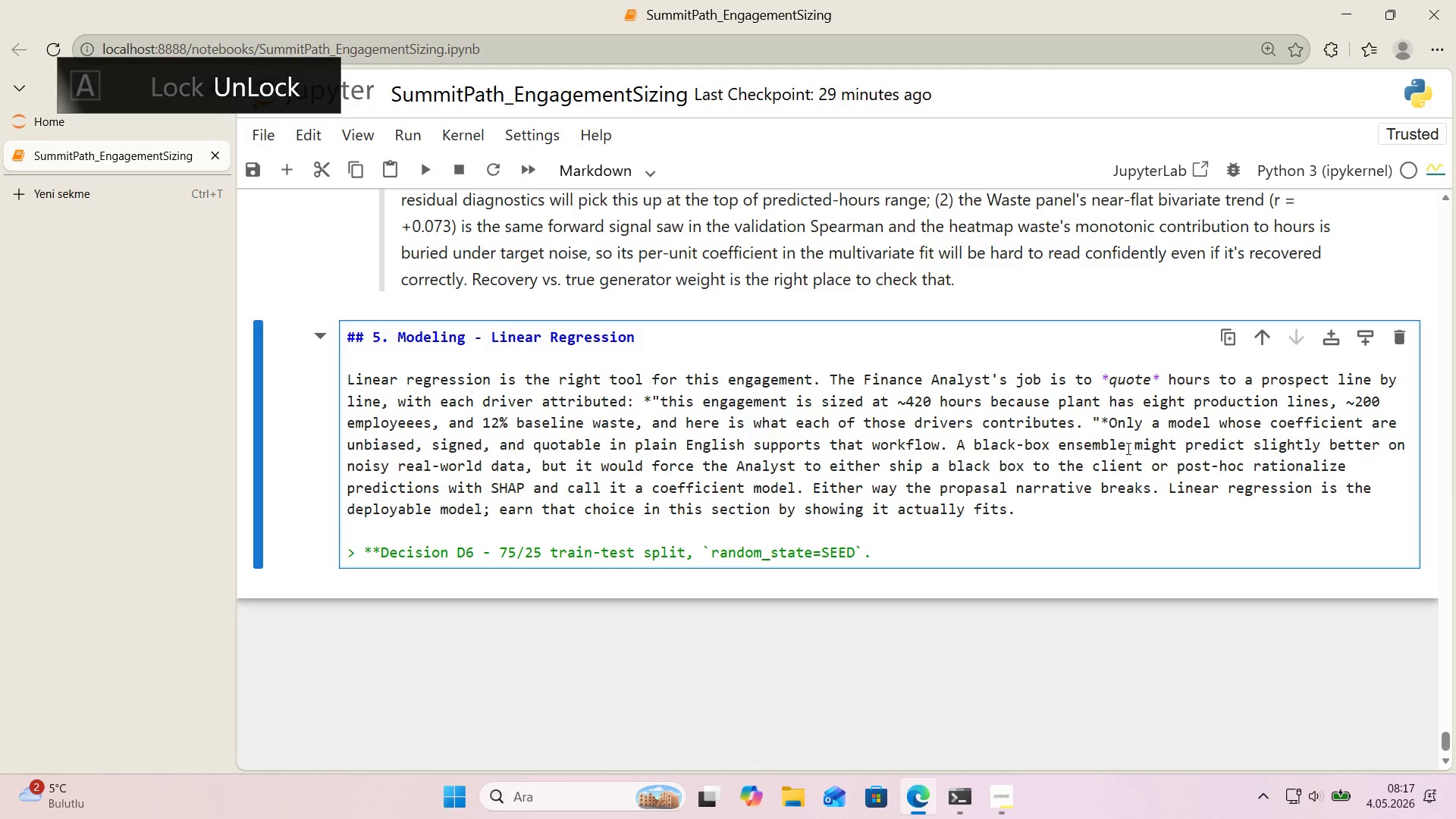 
key(NumpadMultiply)
 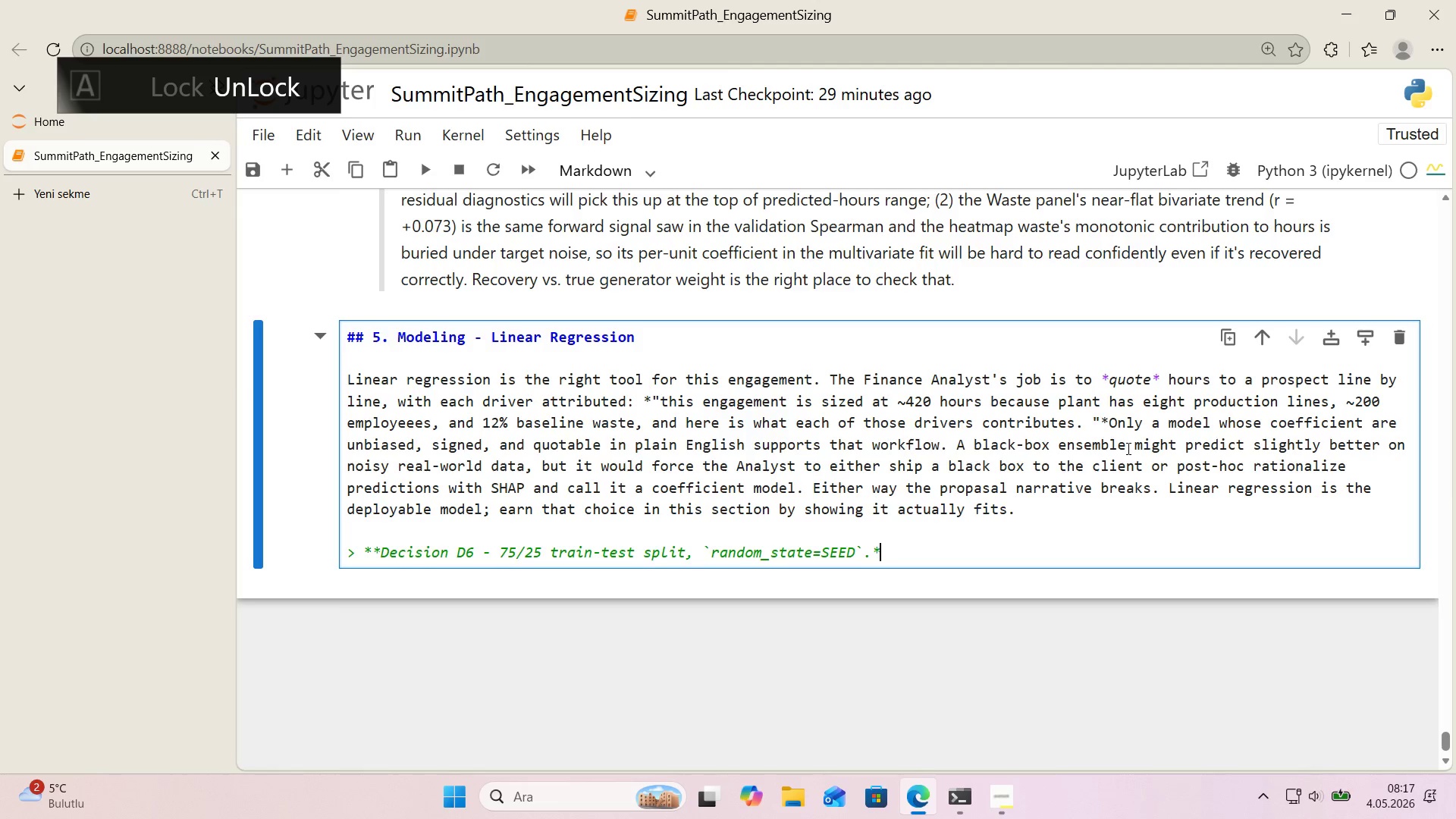 
key(NumpadMultiply)
 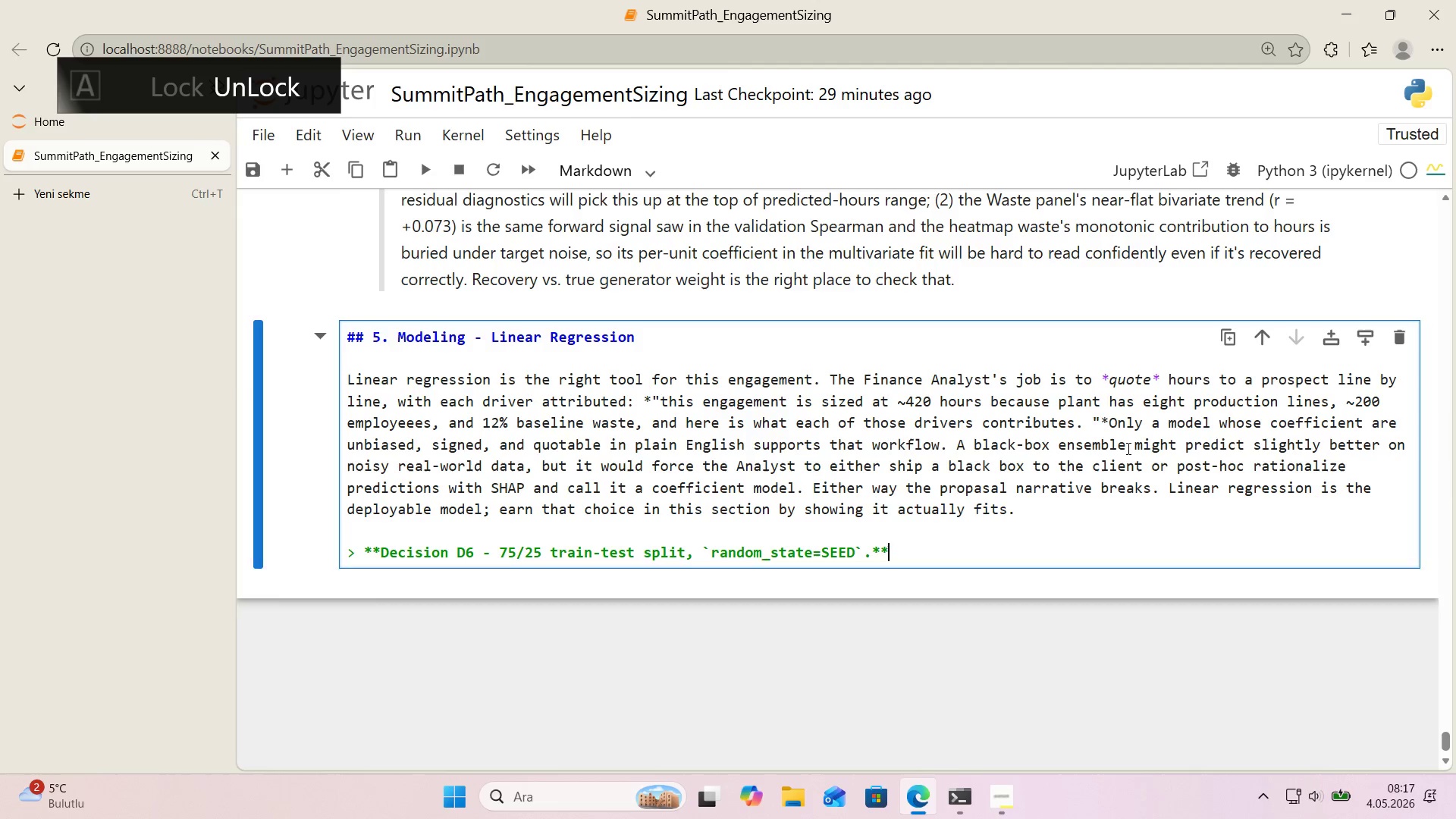 
key(Enter)
 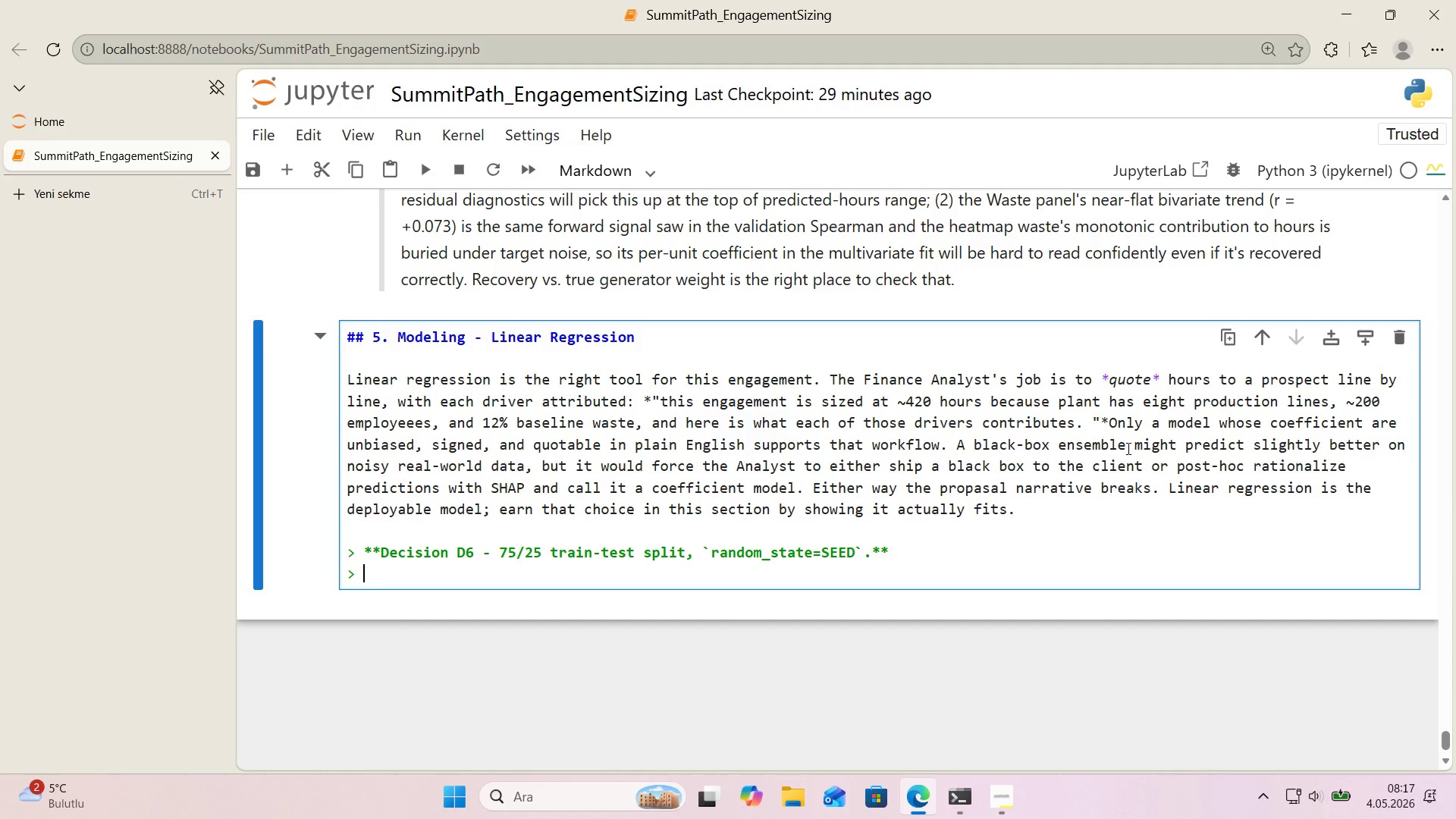 
type(750 tra'n'ng plants')
key(Backspace)
type(, 250 held-out test plants. The held-out set 's touched exactly one)
key(Backspace)
key(Backspace)
type(nce, )
 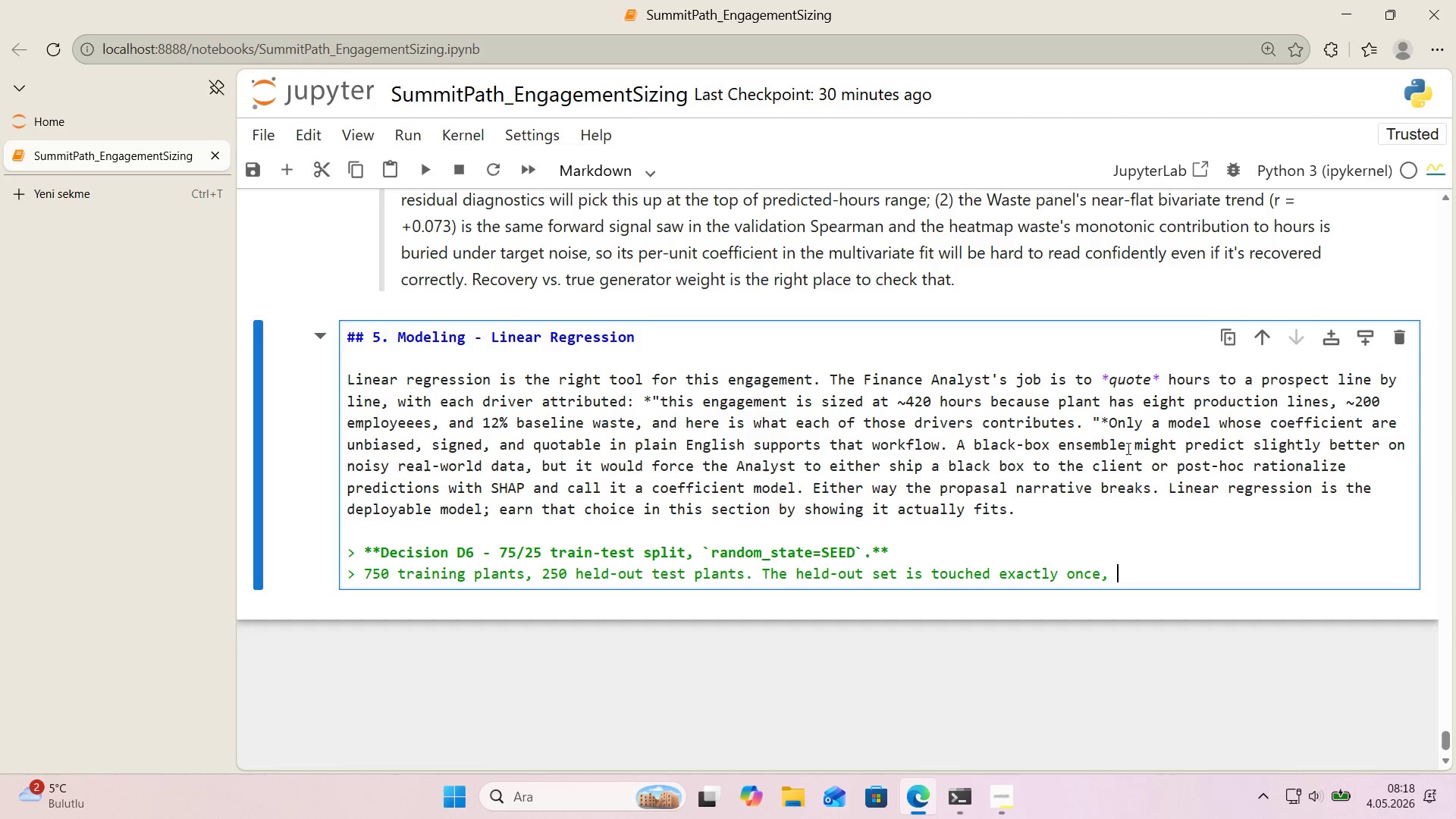 
type(at ht)
key(Backspace)
key(Backspace)
type(the f'nal evaluat'on st)
 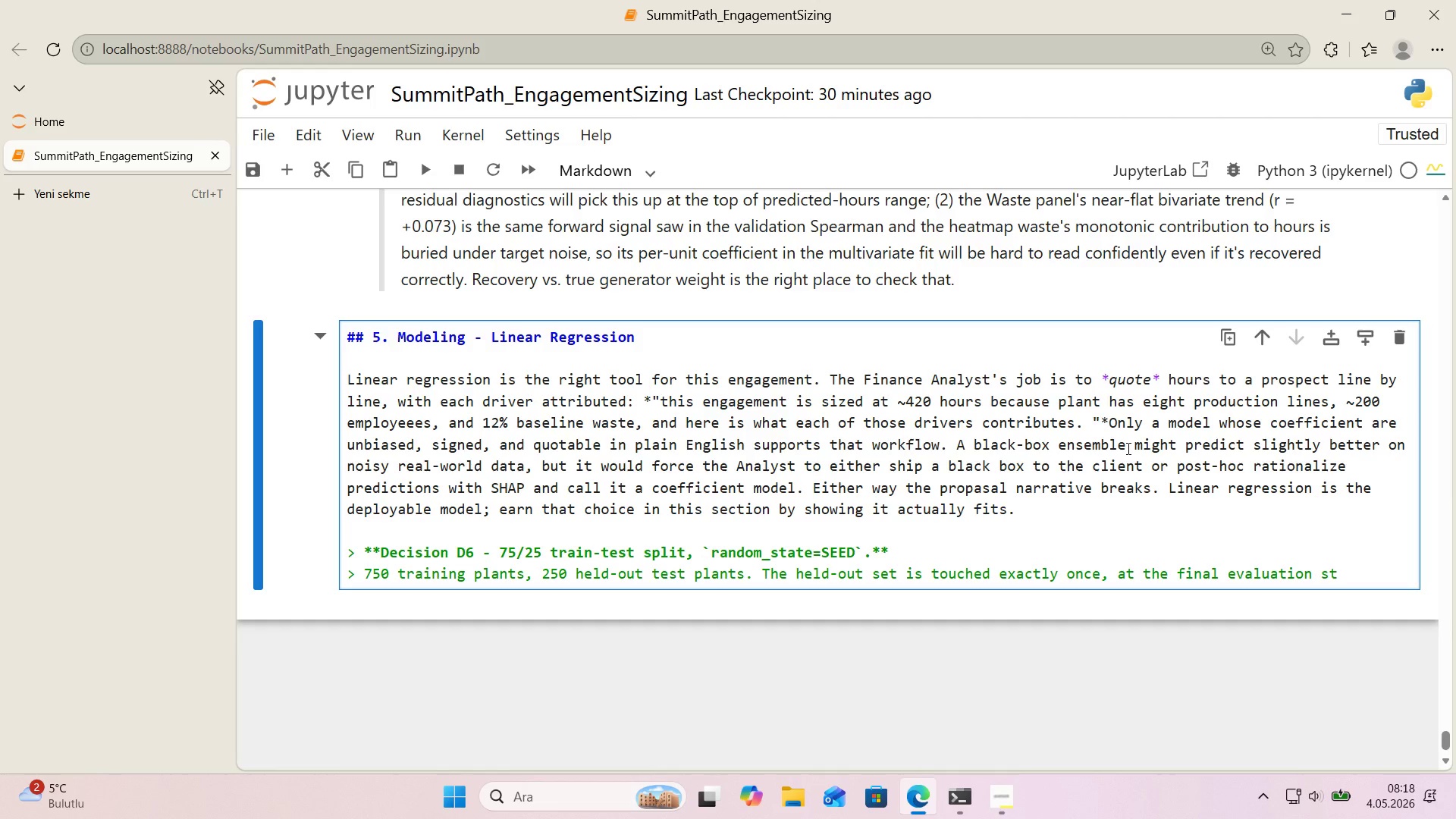 
wait(5.47)
 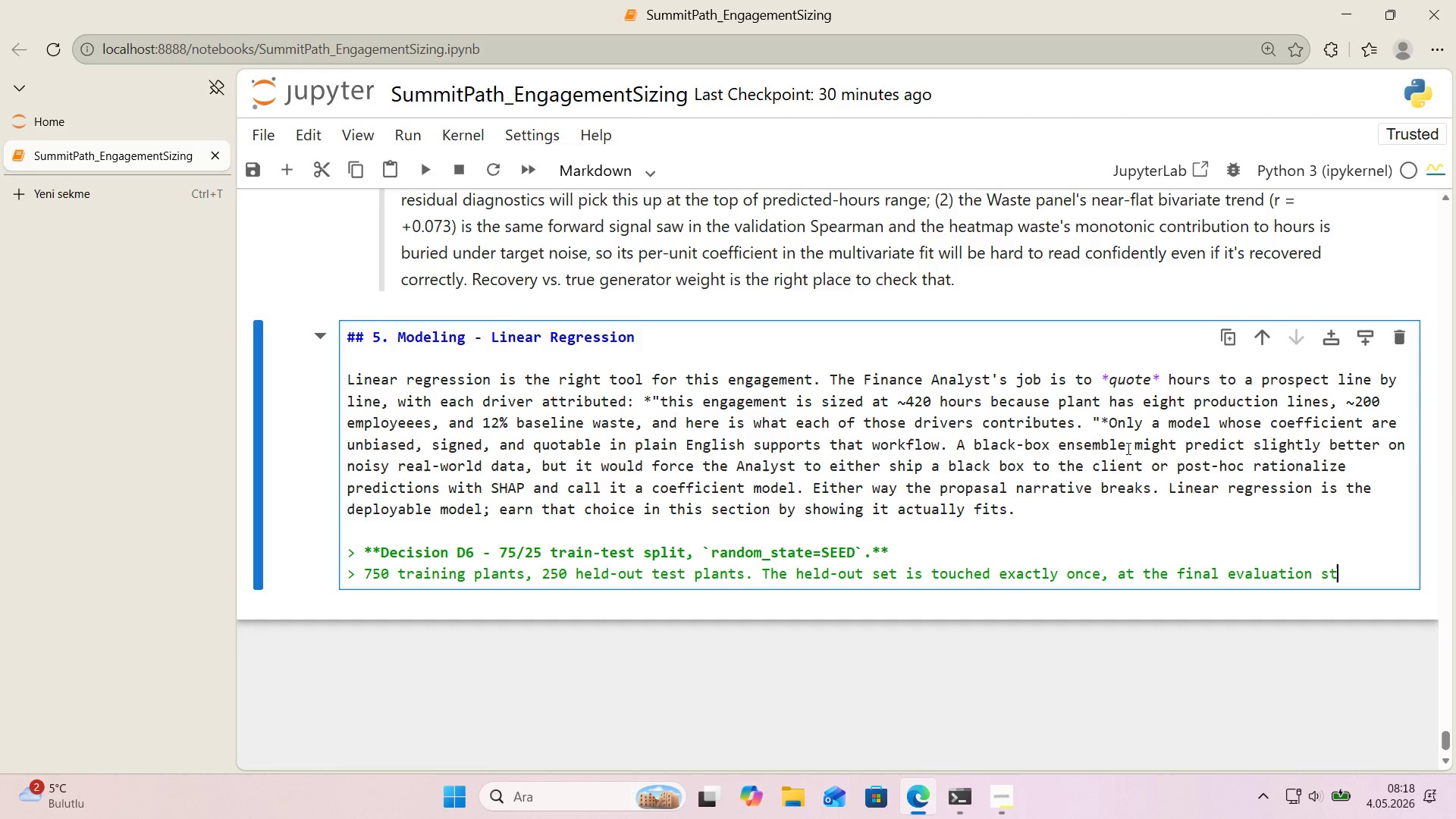 
key(Backspace)
 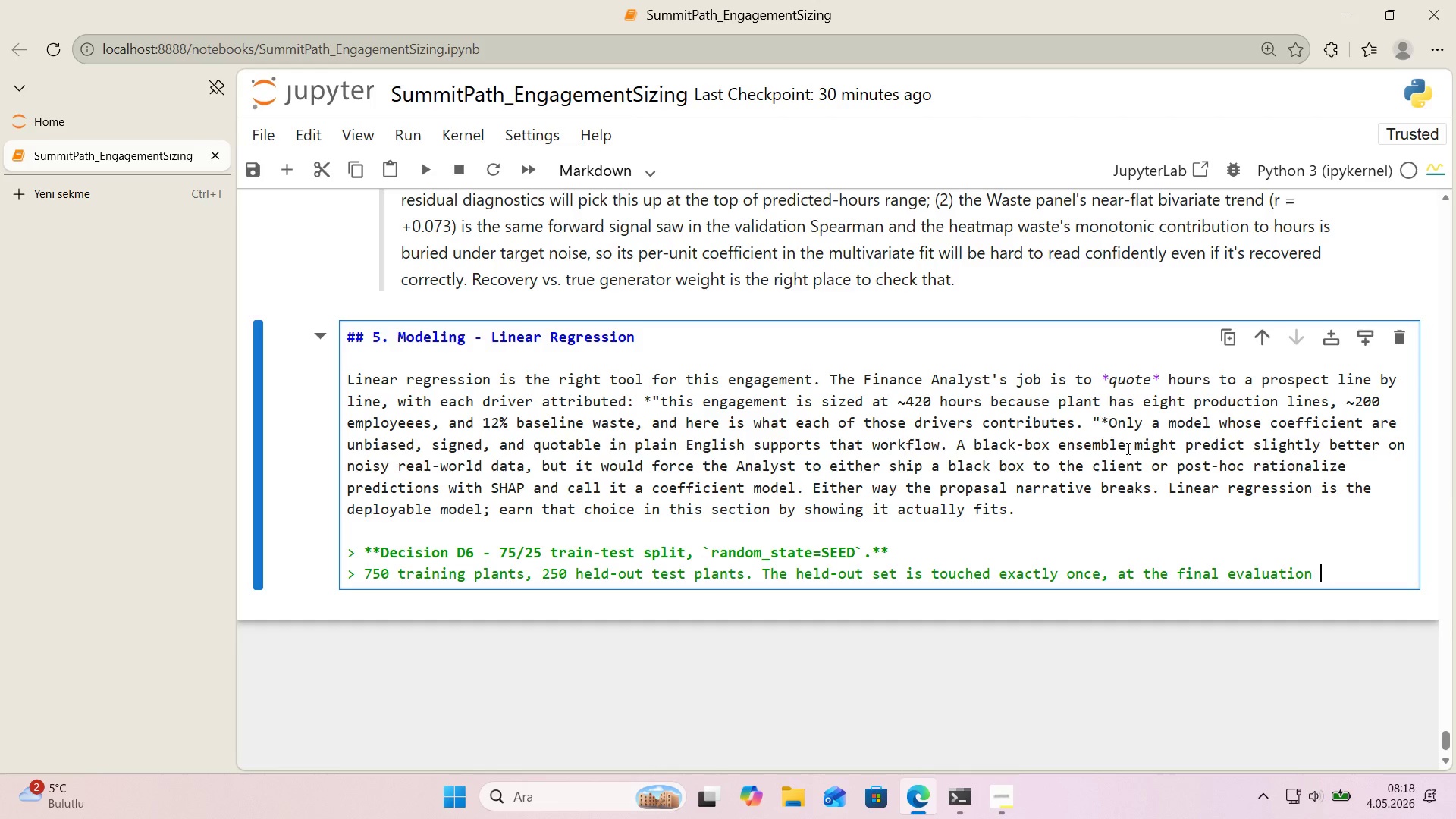 
key(Backspace)
 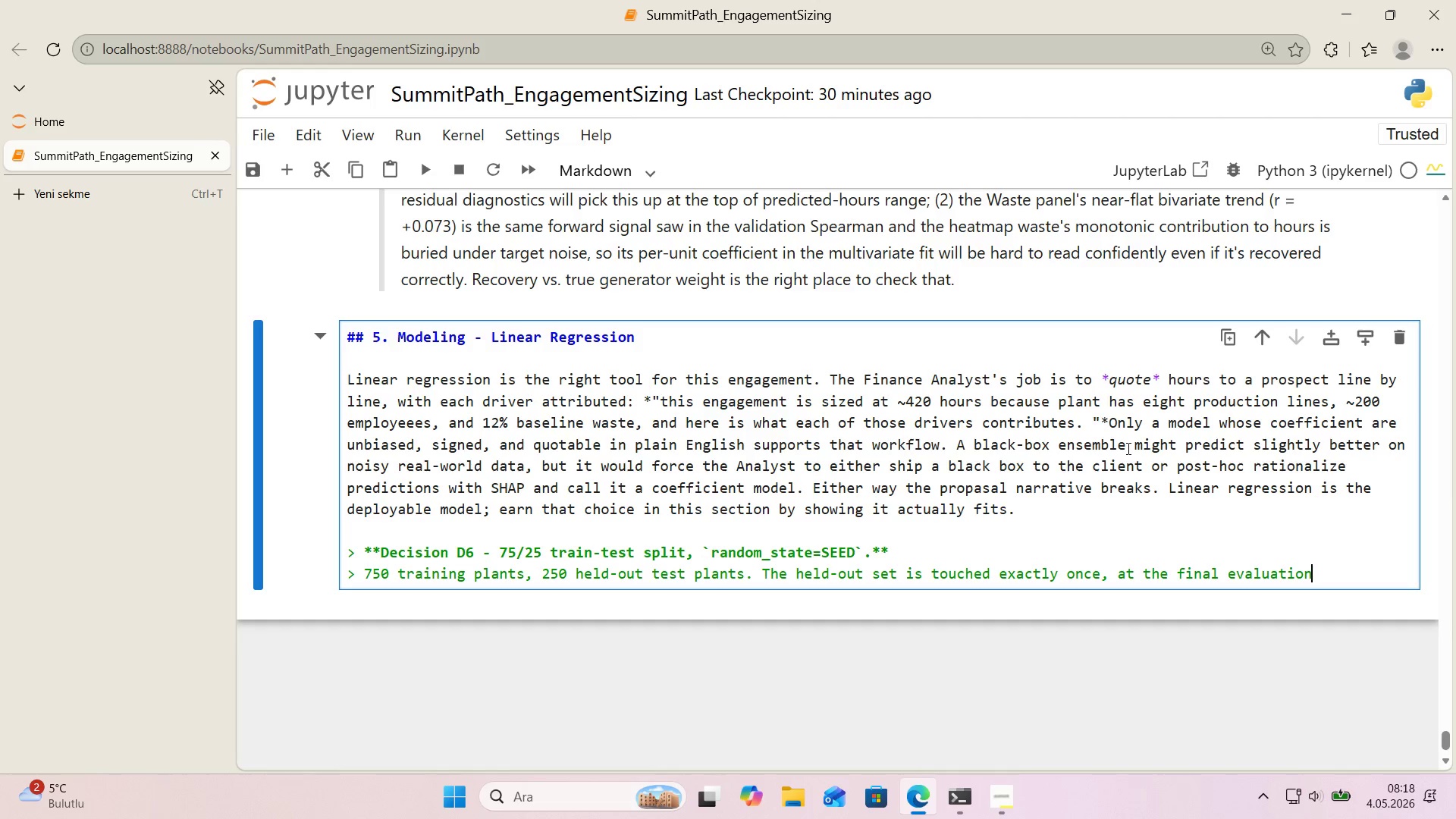 
key(Backspace)
 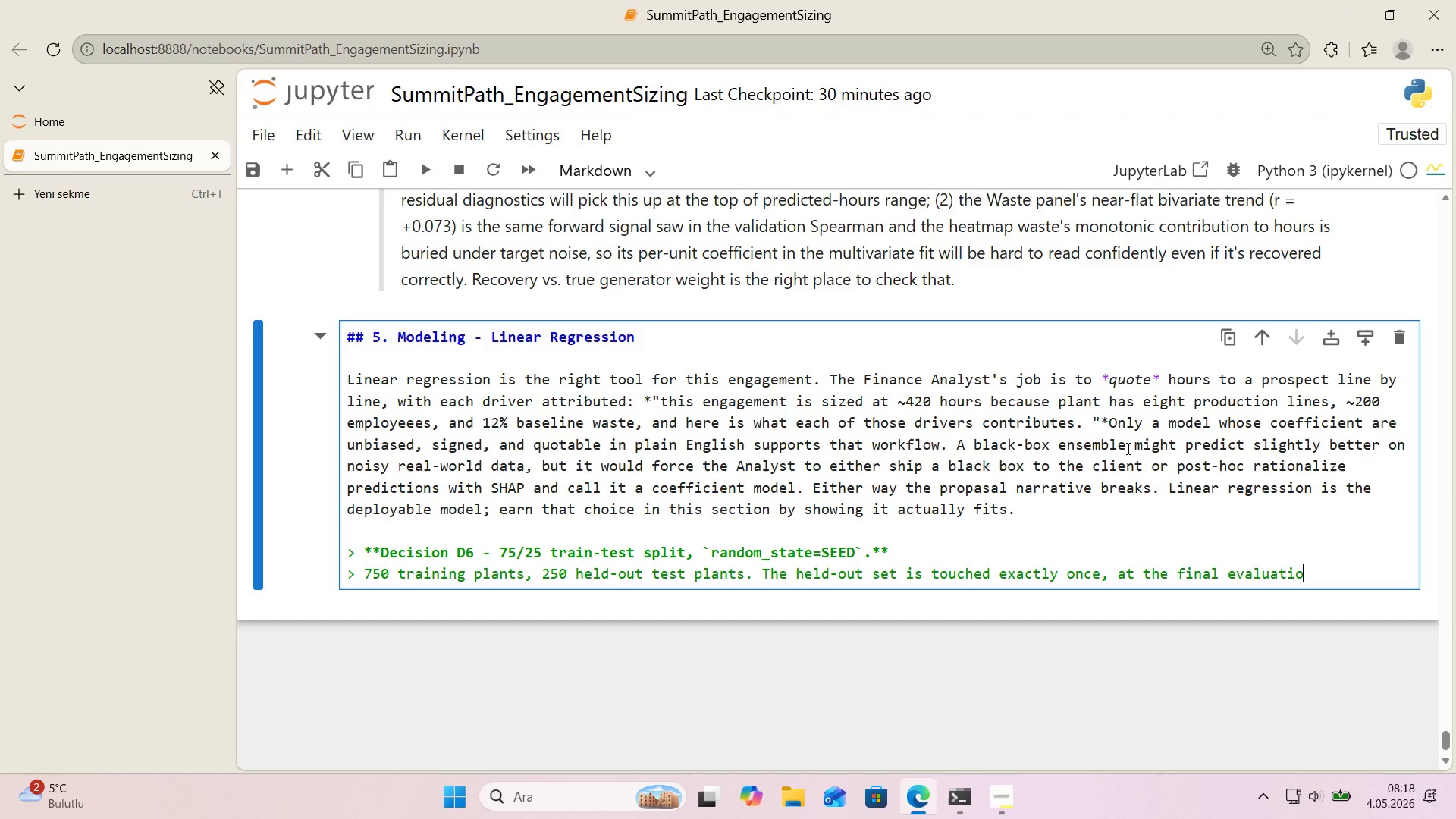 
key(Backspace)
 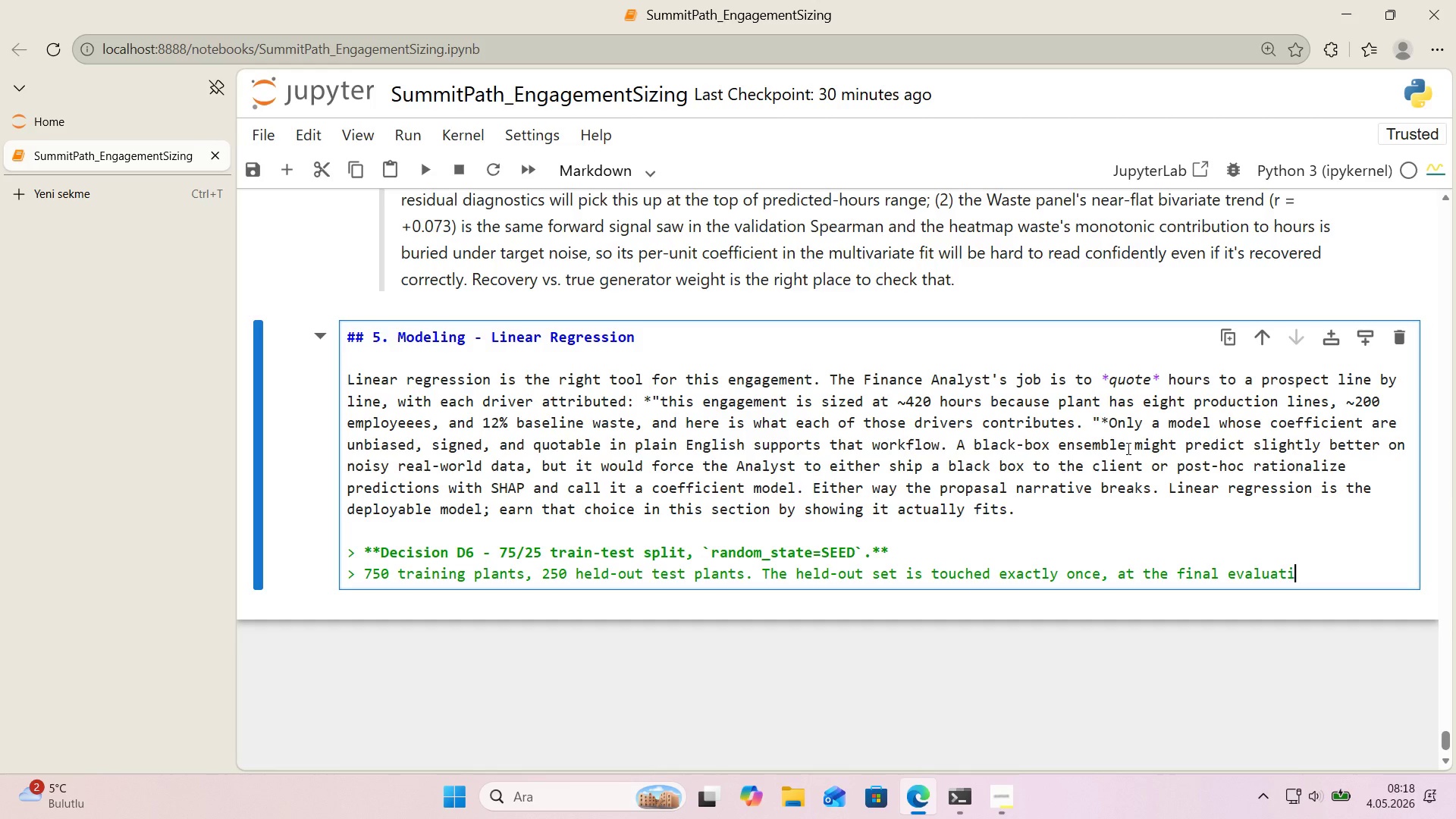 
key(Backspace)
 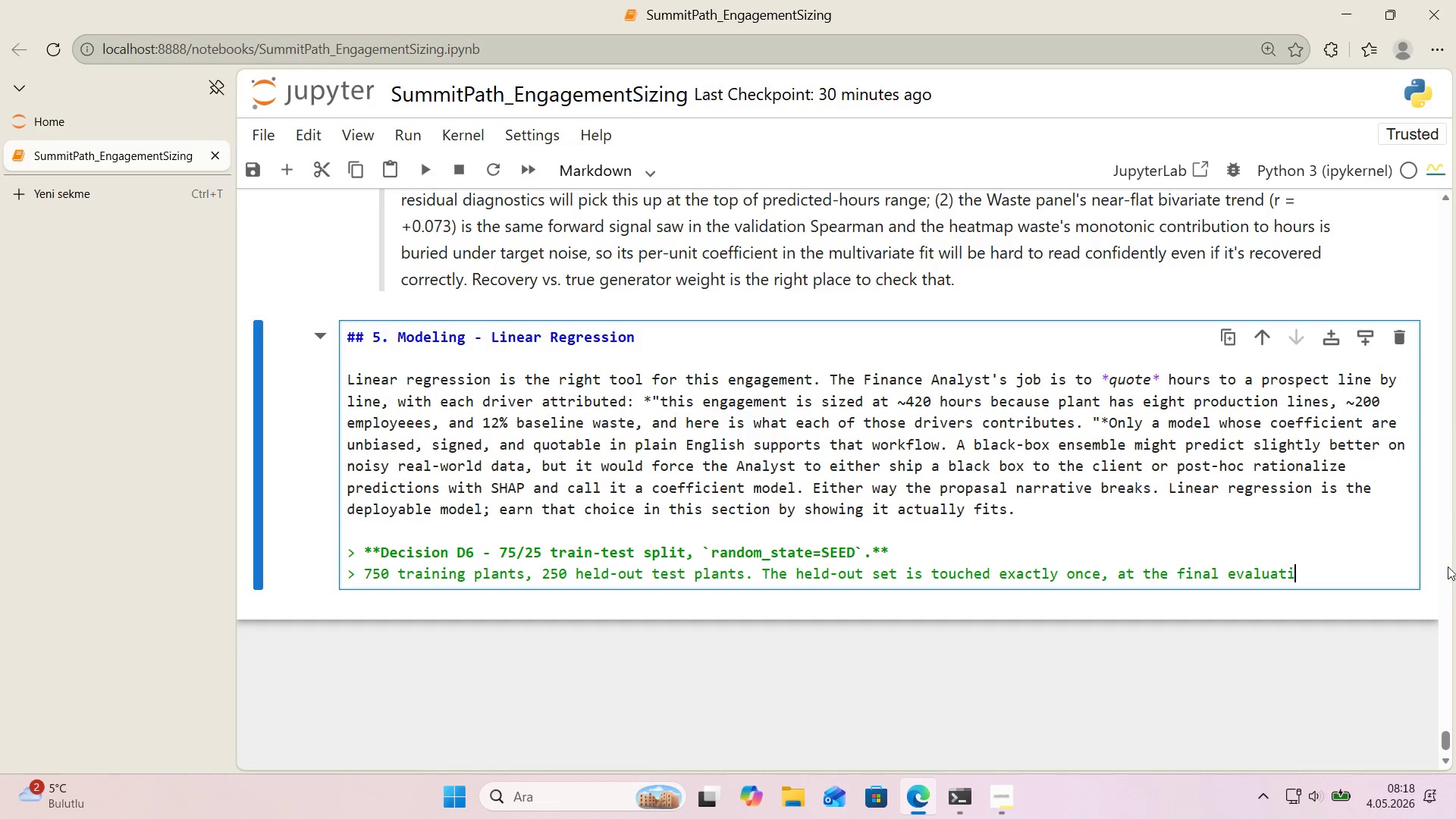 
left_click_drag(start_coordinate=[1313, 582], to_coordinate=[1116, 578])
 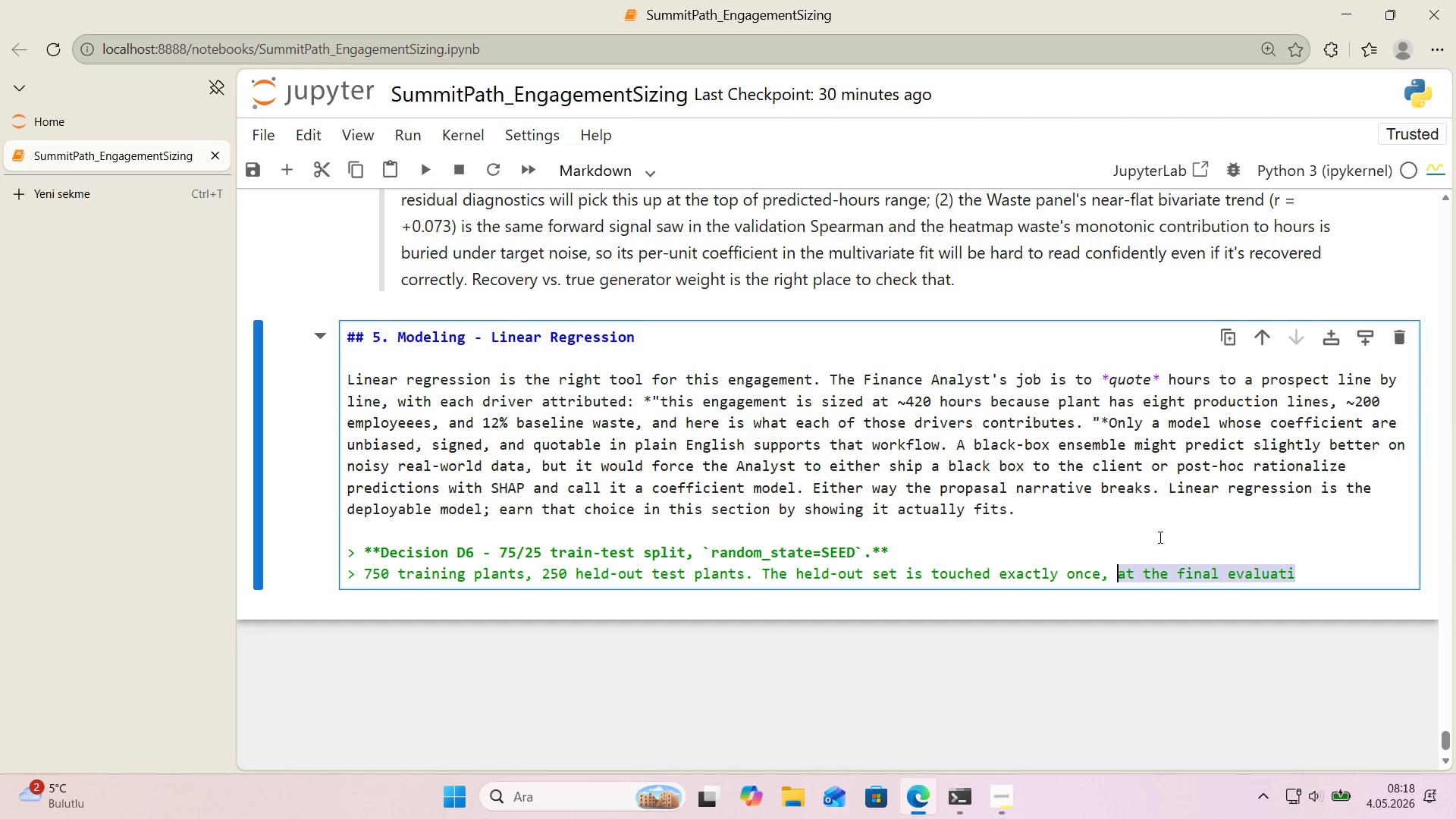 
key(Backspace)
type(Random state p'nned to )
 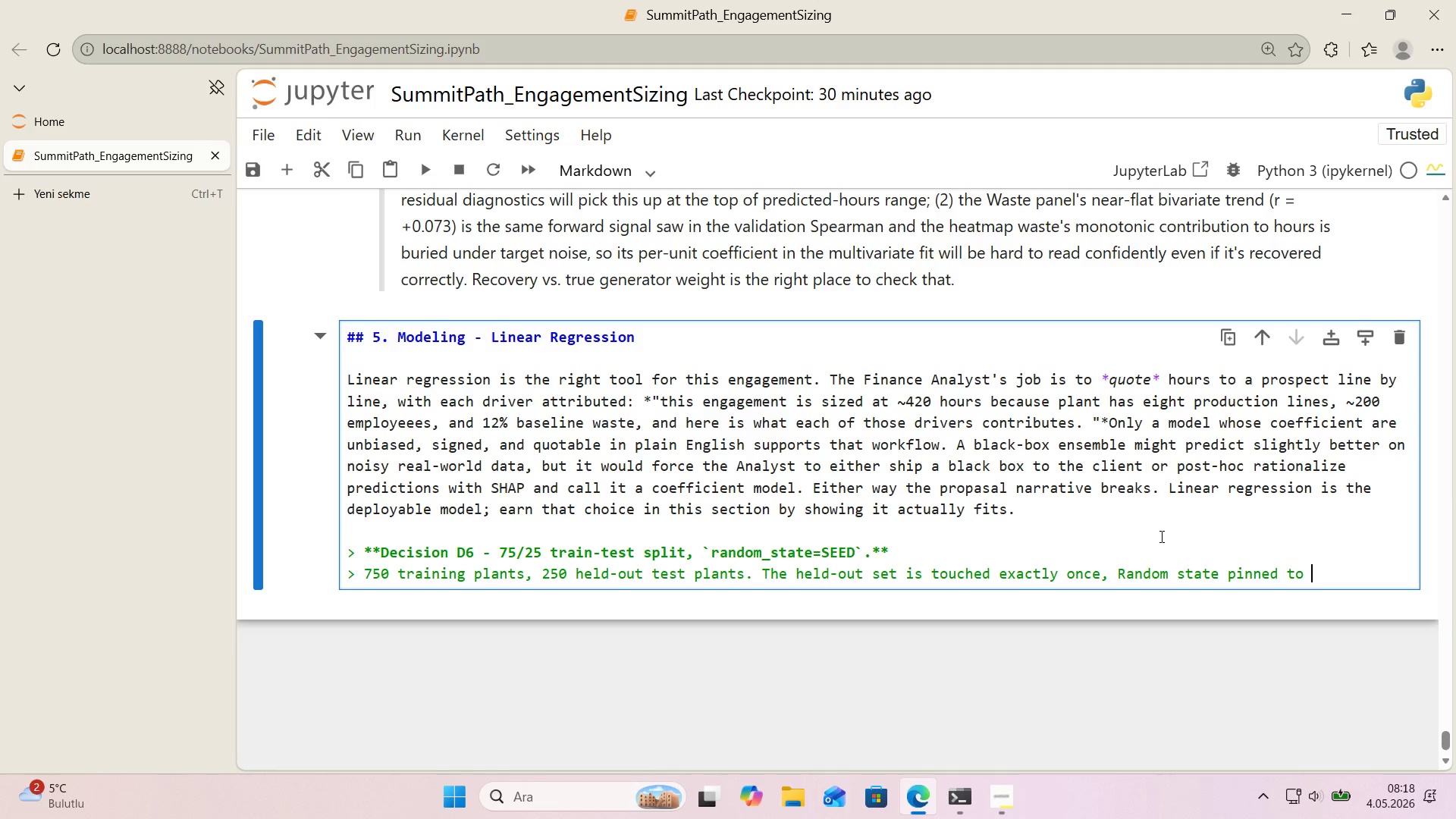 
key(Alt+Control+Comma)
 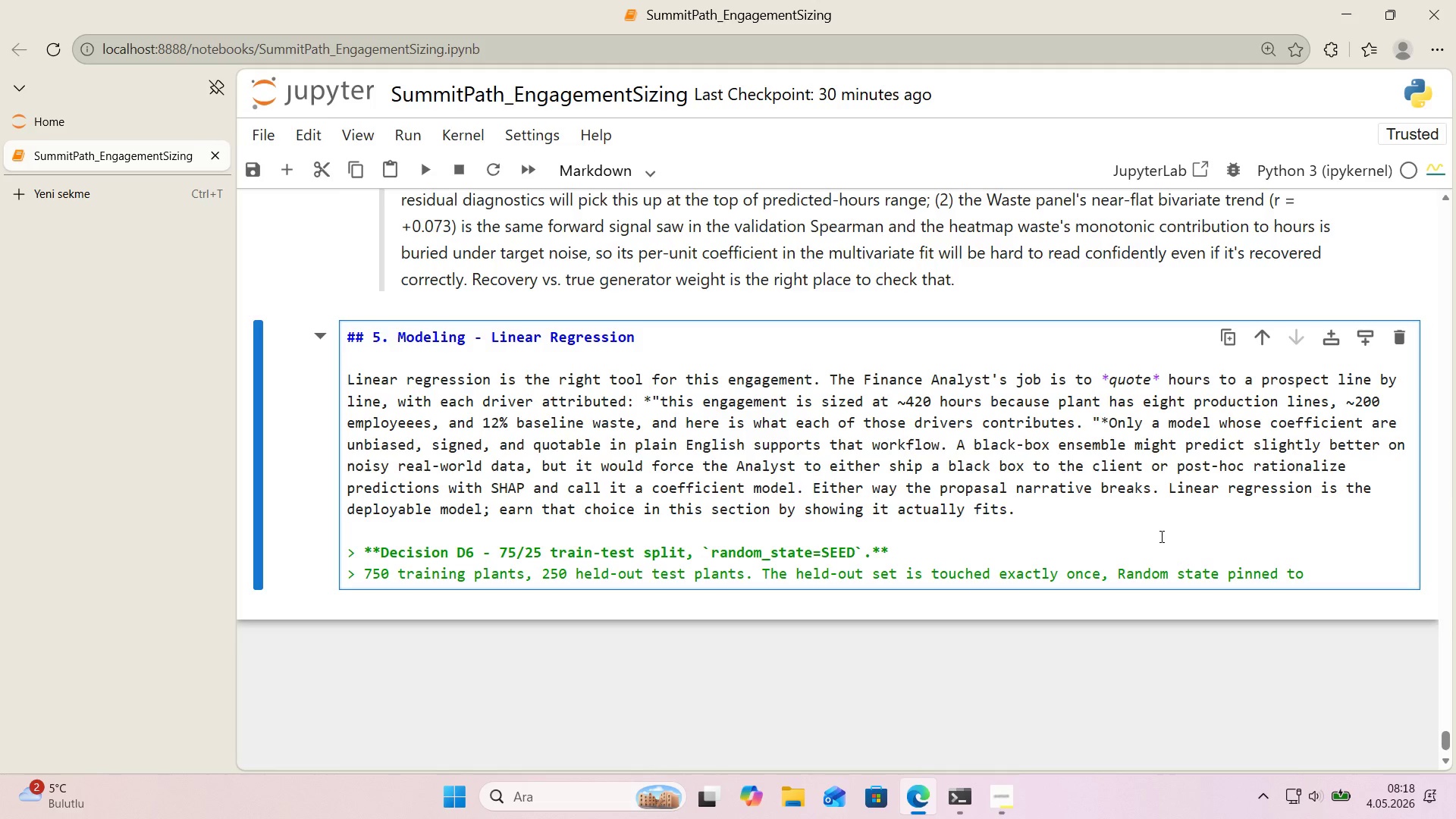 
key(Alt+Control+Comma)
 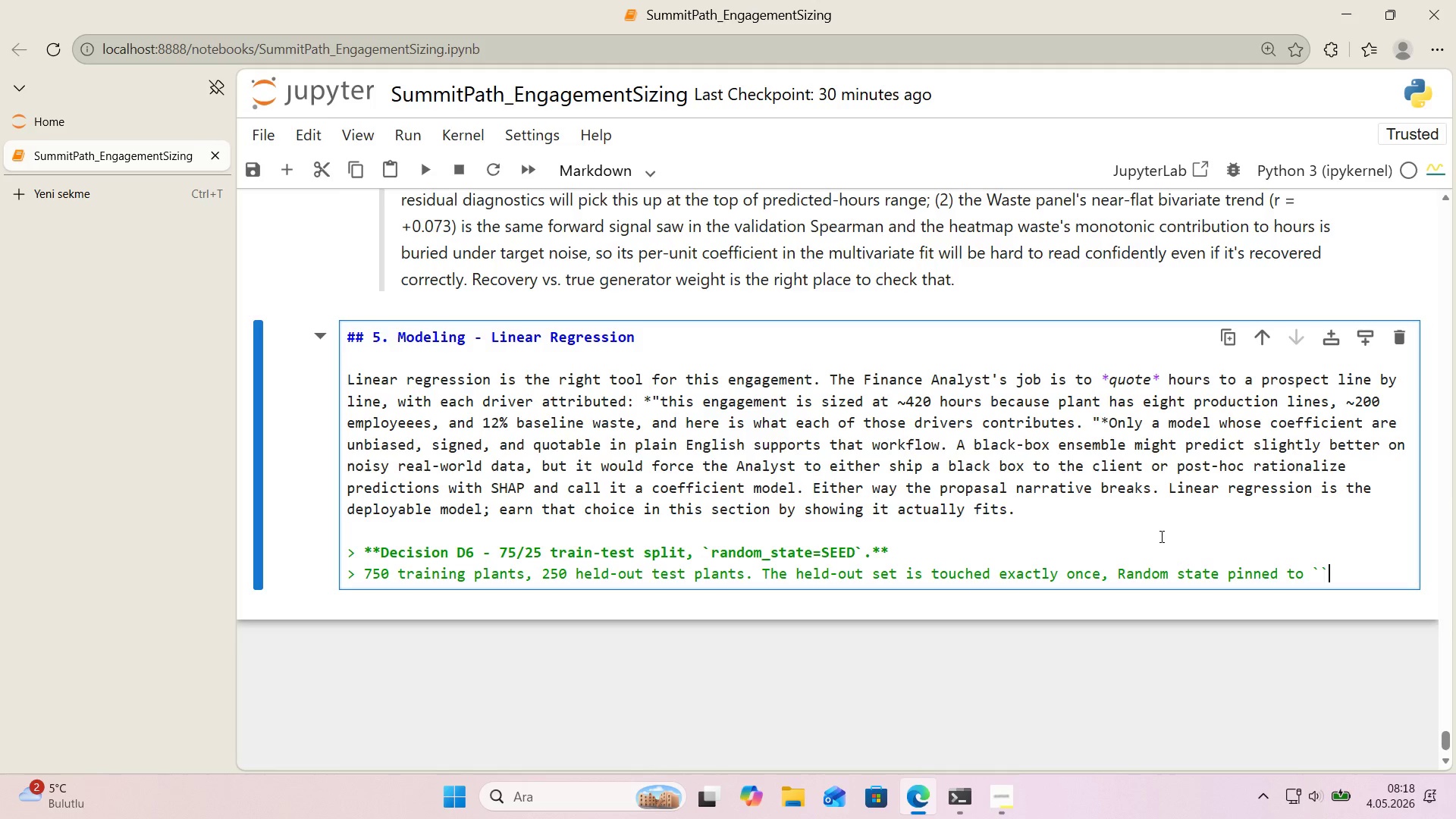 
key(ArrowLeft)
 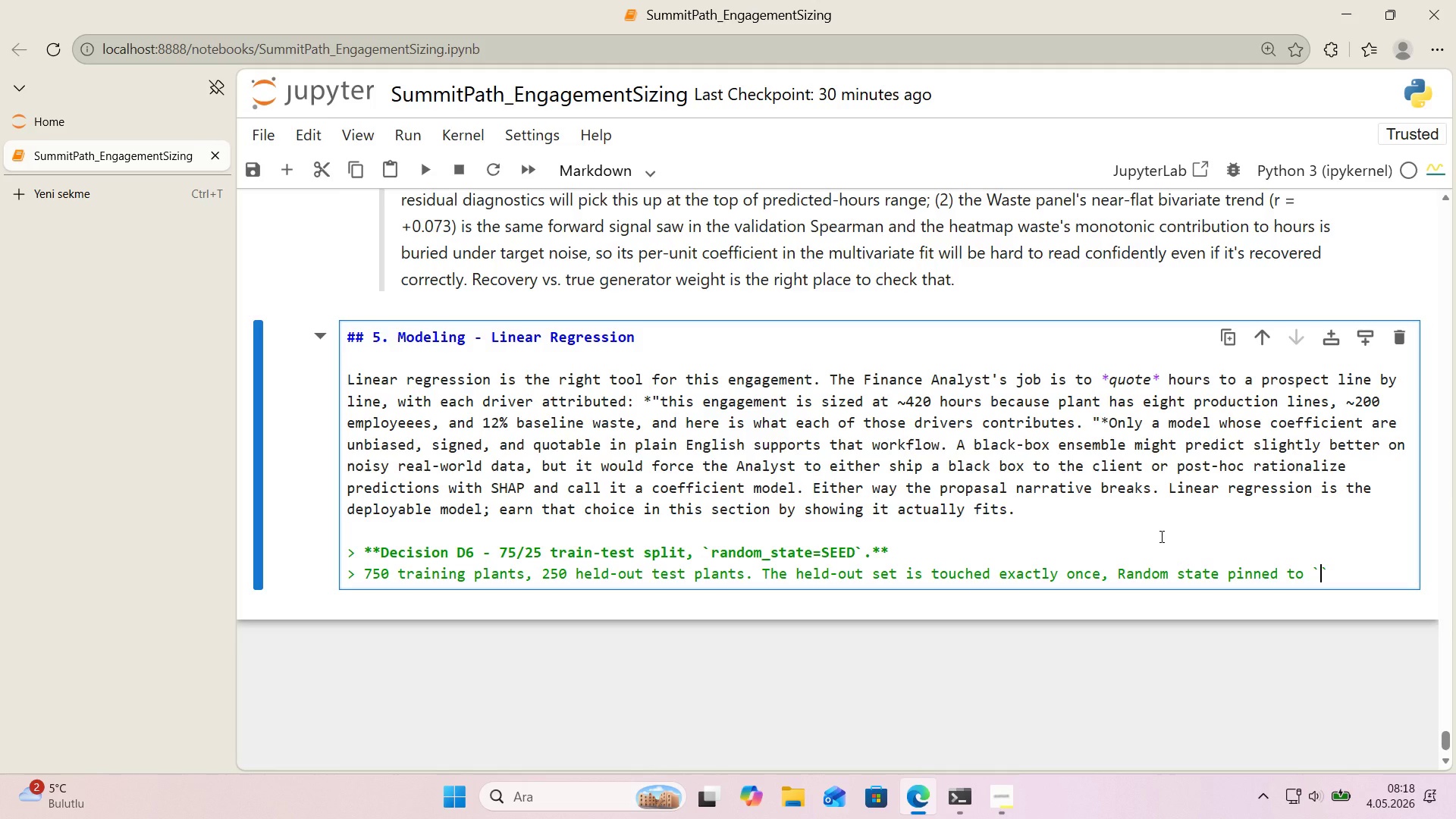 
type(SEED)
 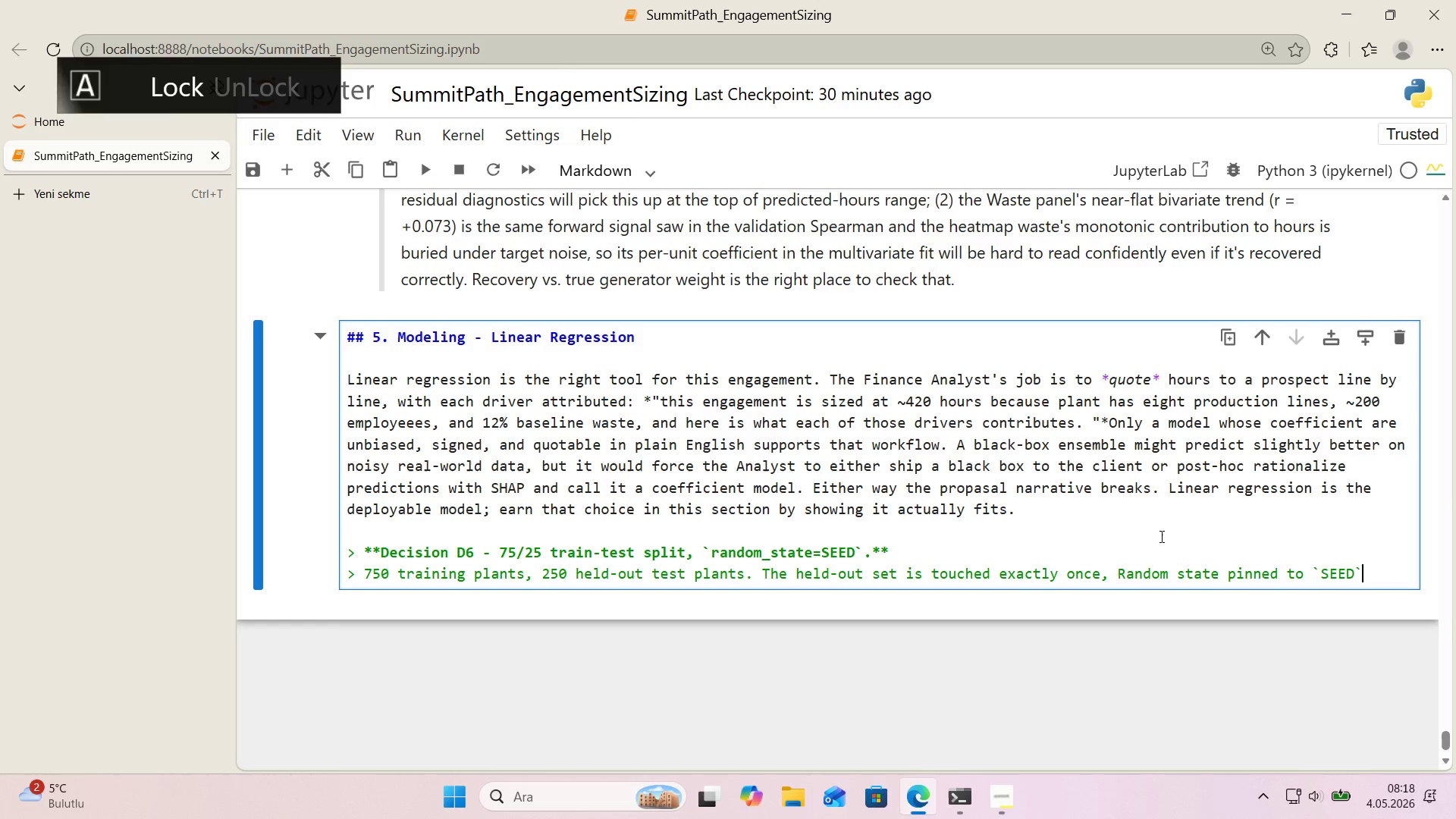 
key(ArrowRight)
 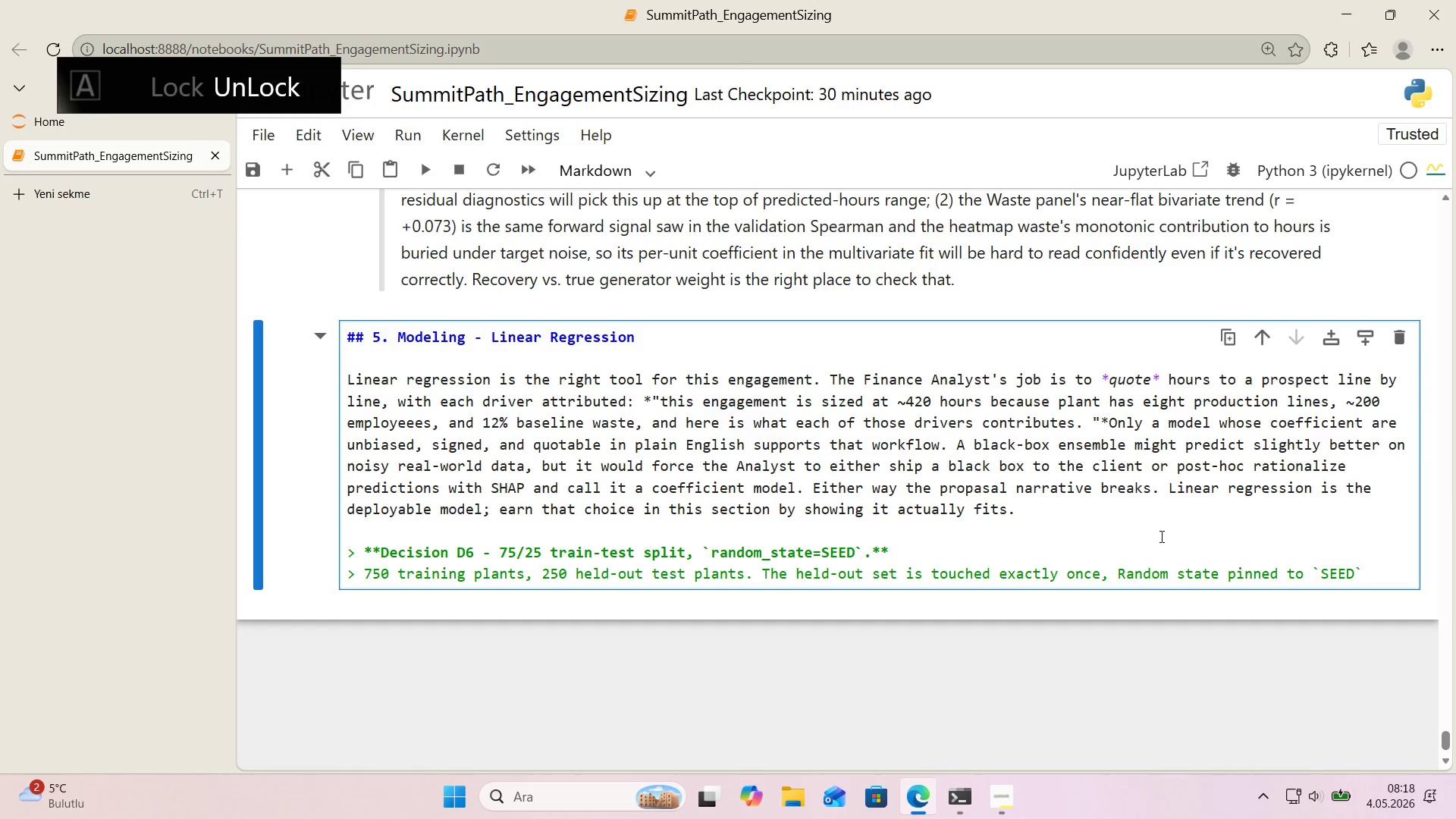 
type( so the same 250-plant test set 's selected every run y)
key(Backspace)
type(the test R)
 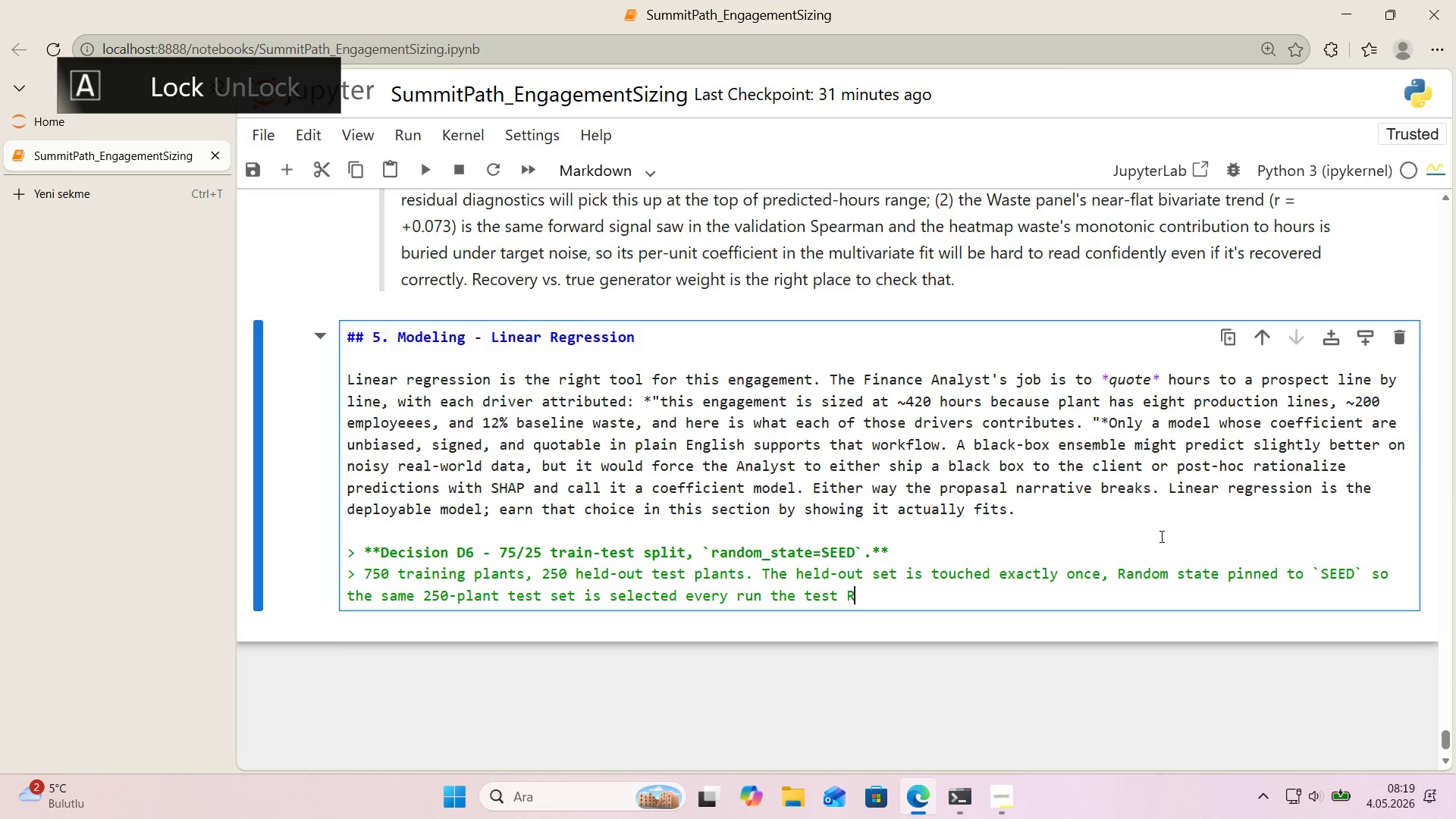 
key(Meta+Period)
 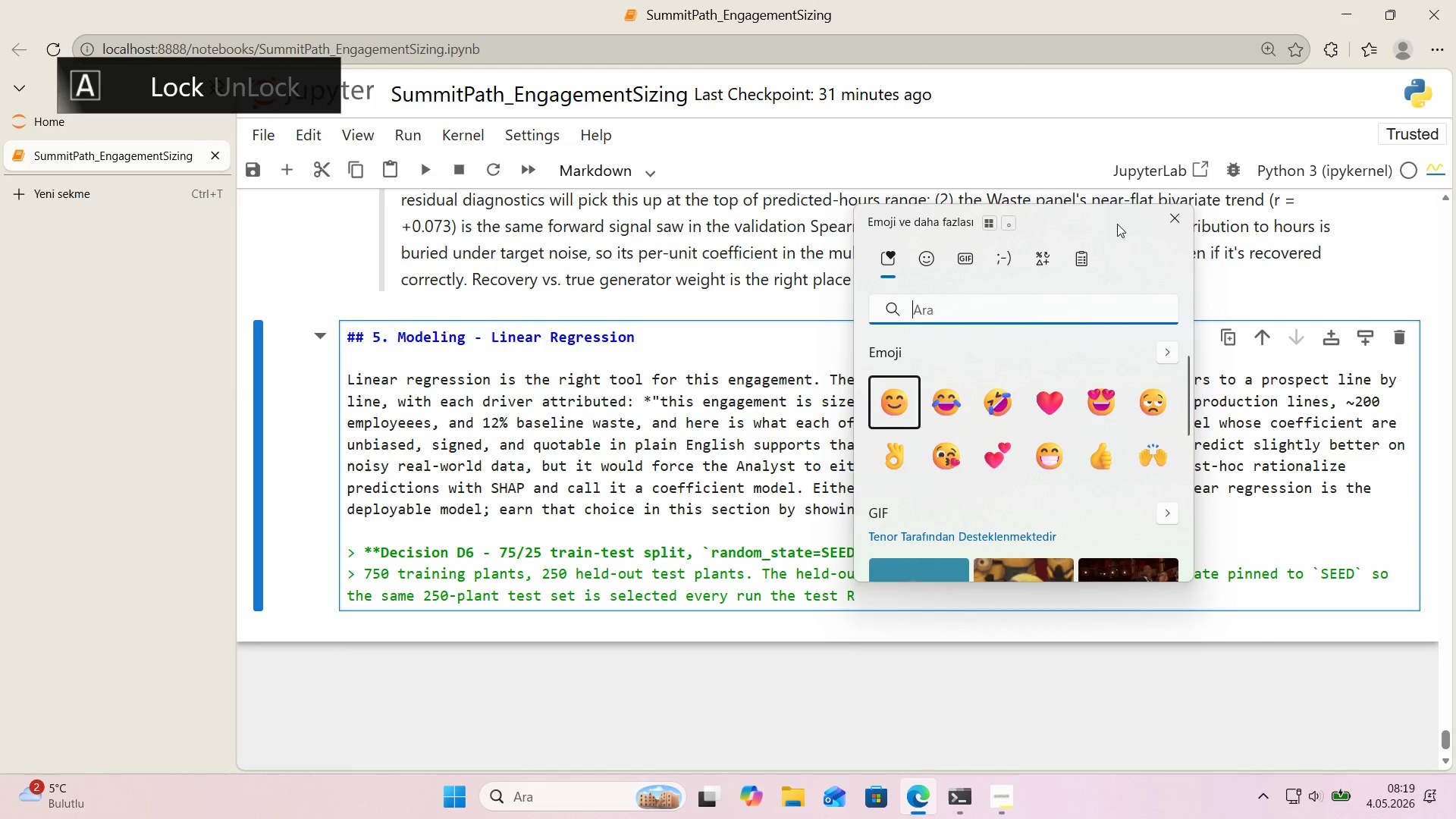 
left_click([1051, 260])
 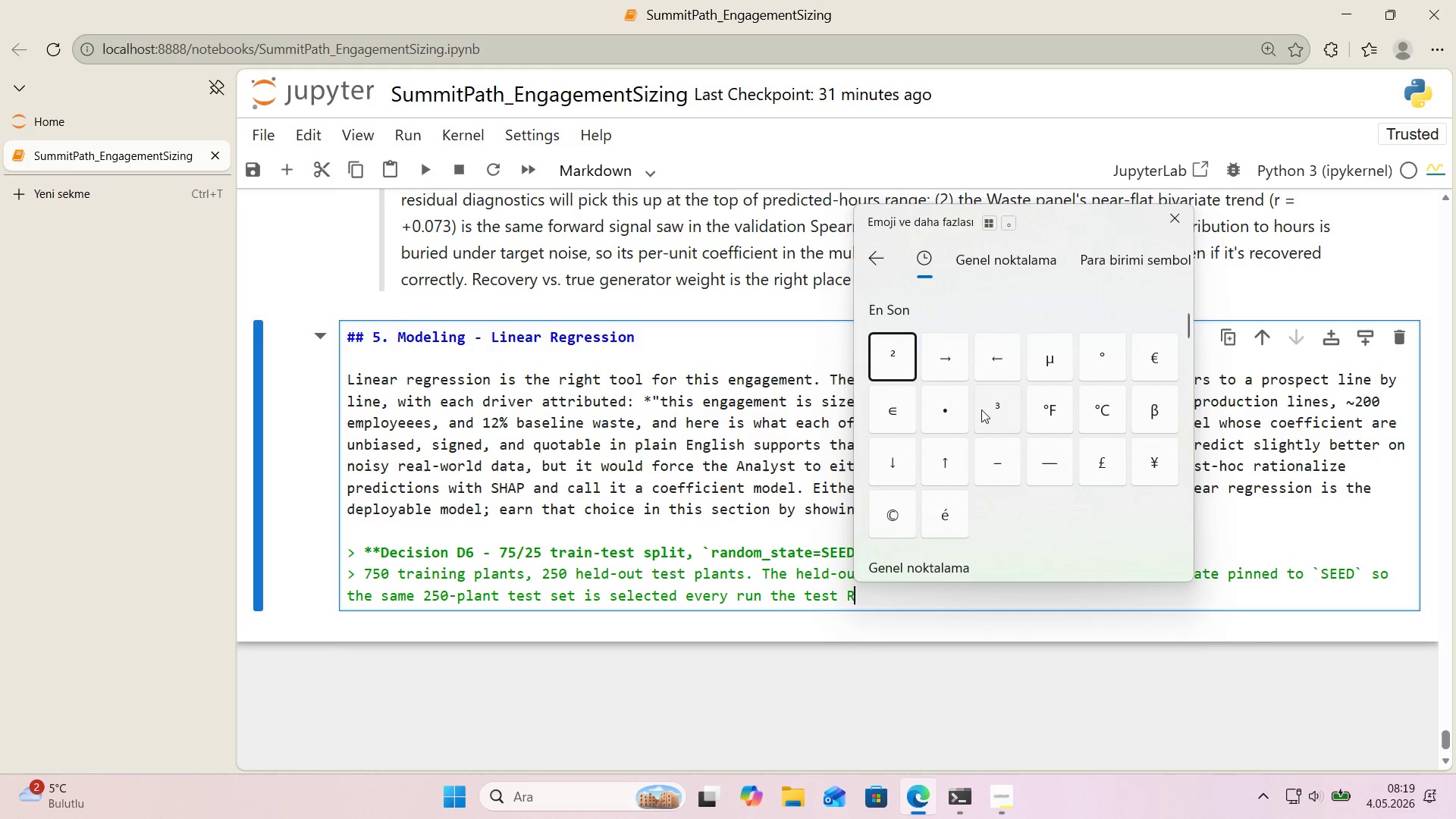 
left_click([893, 362])
 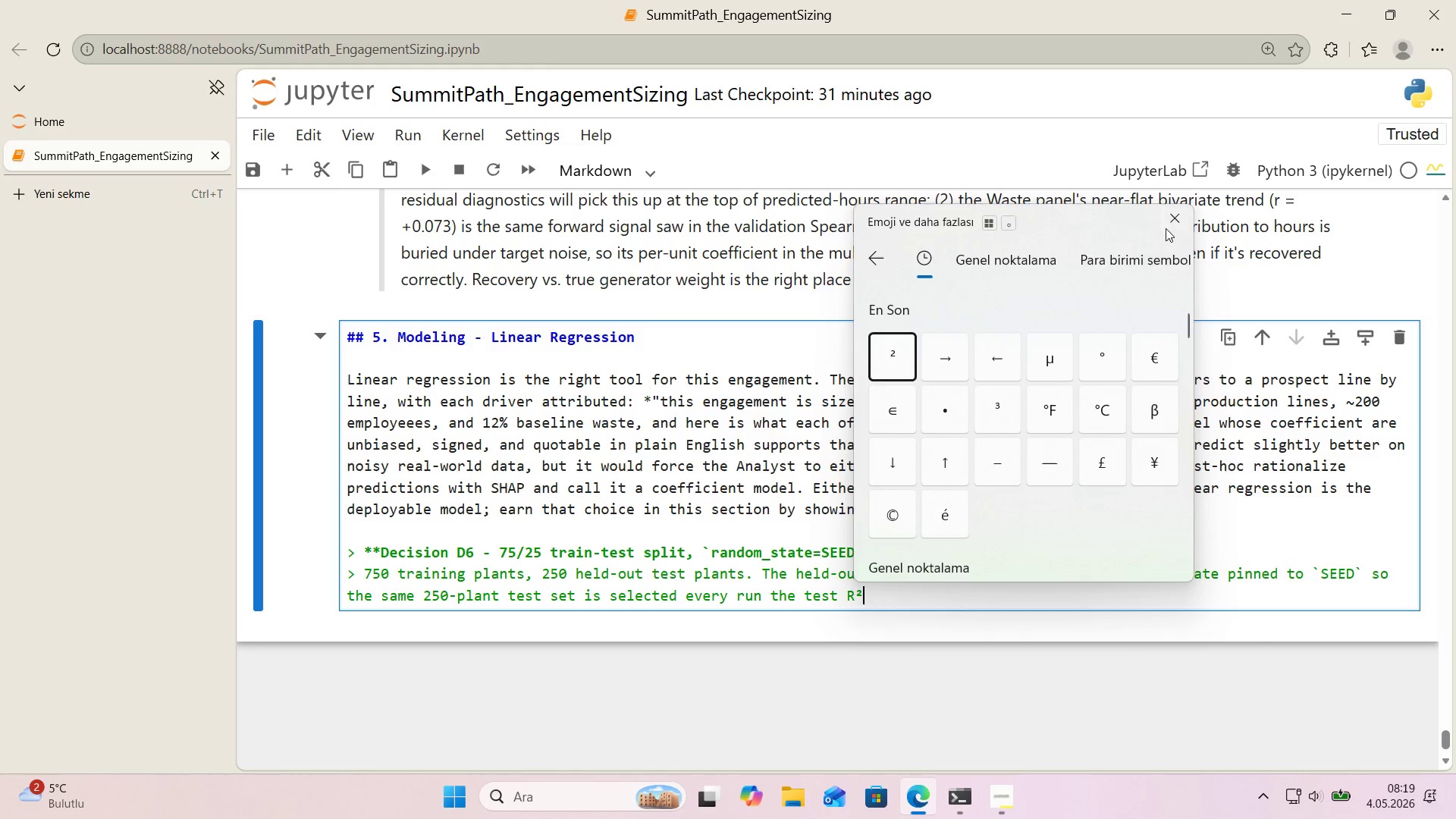 
left_click([1172, 224])
 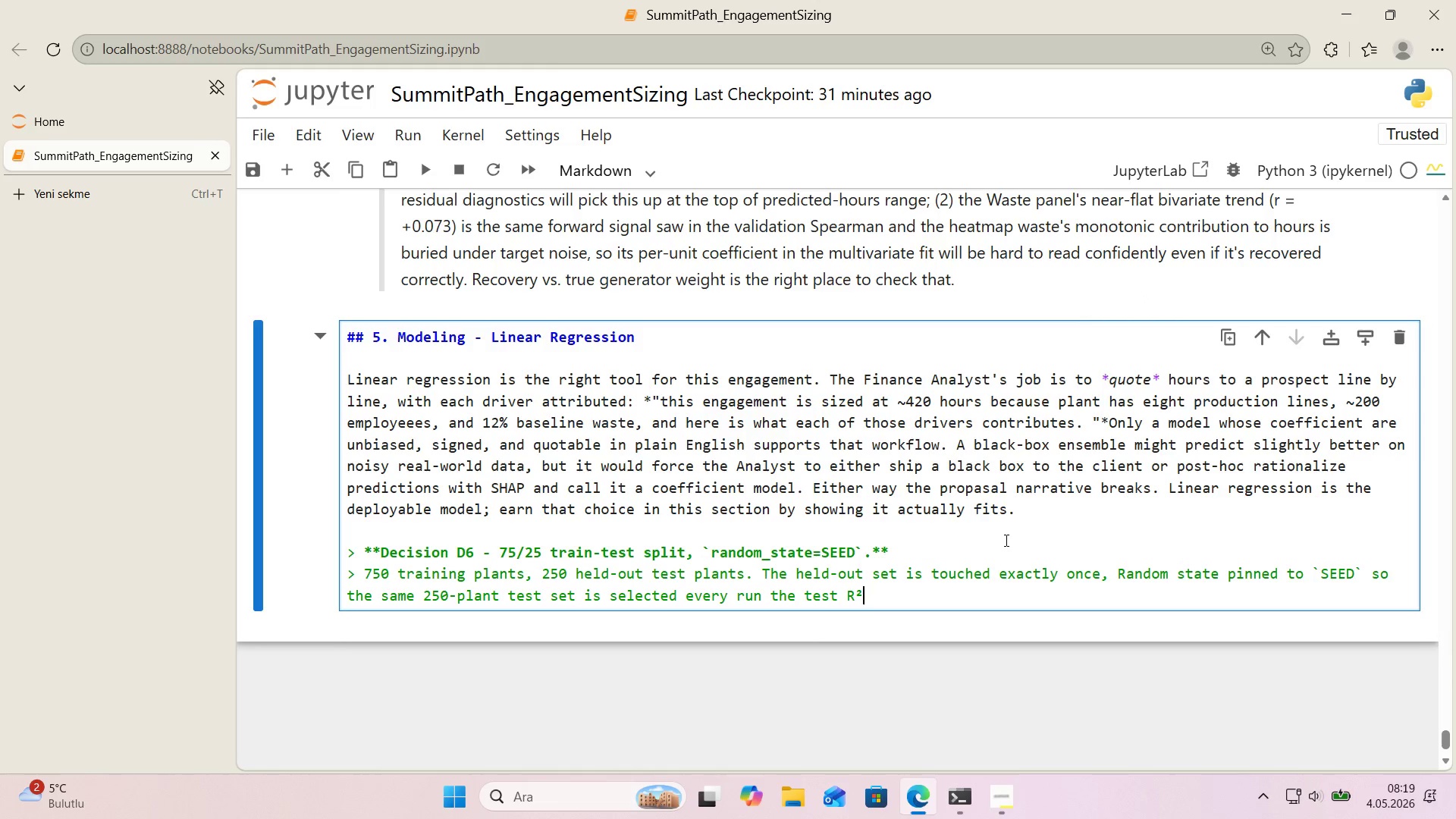 
type( AND )
key(Backspace)
key(Backspace)
key(Backspace)
key(Backspace)
type(AND)
key(Backspace)
key(Backspace)
key(Backspace)
type(and MAE numbers 'n F'nd'ngs stay b't-'dent'cal between re-runs and between mach'nes.)
 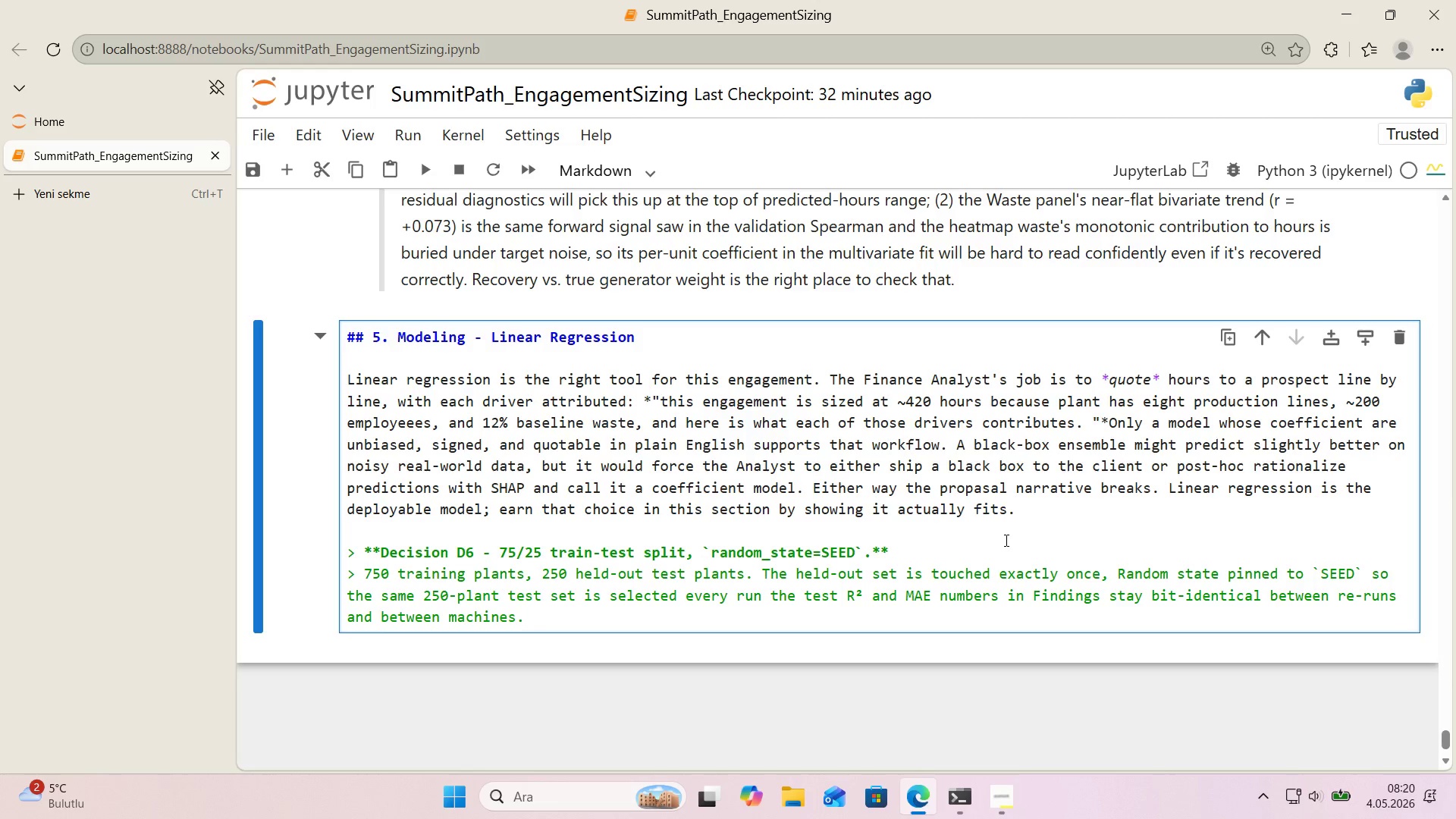 
wait(34.58)
 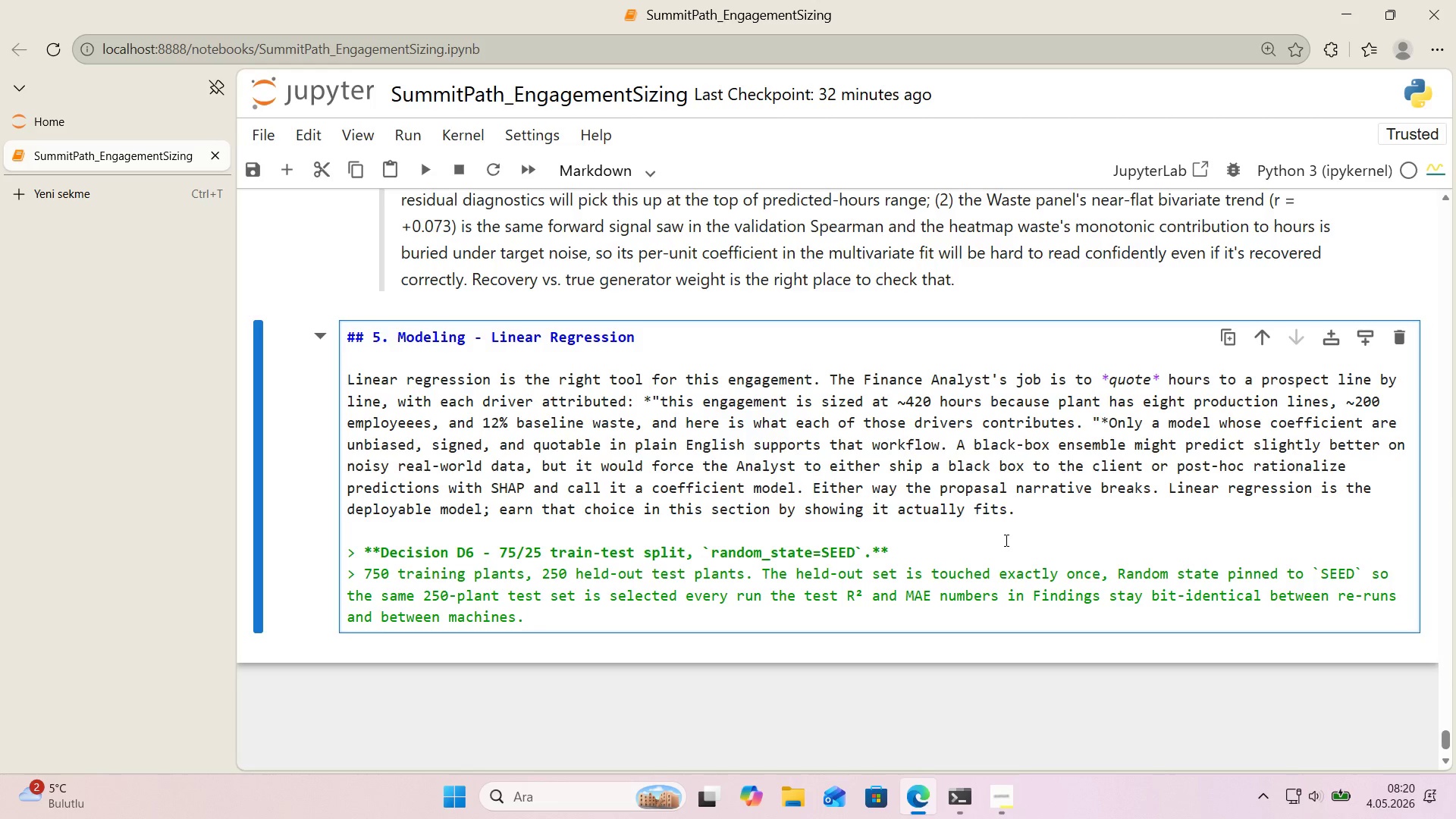 
key(Enter)
 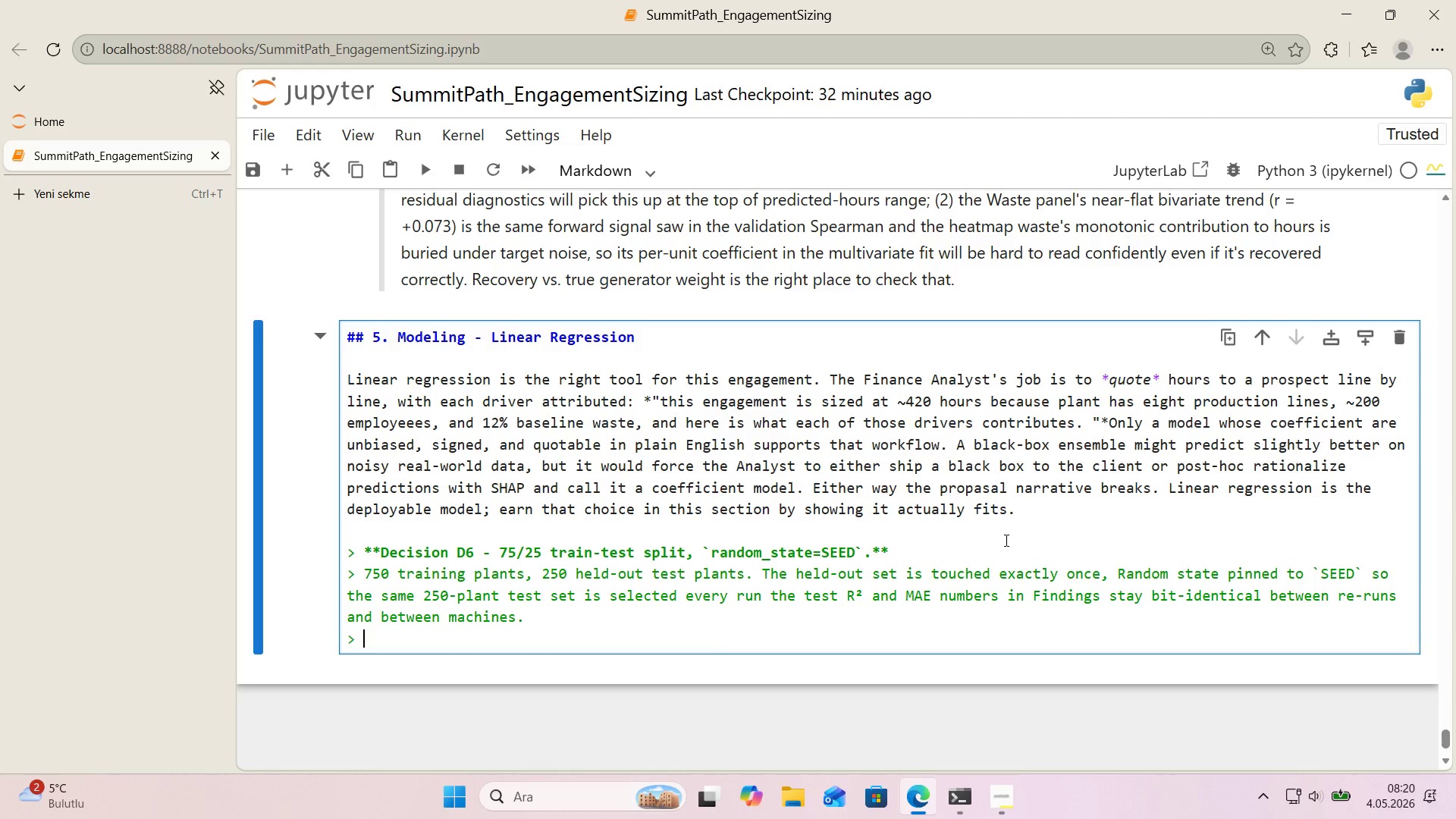 
key(Enter)
 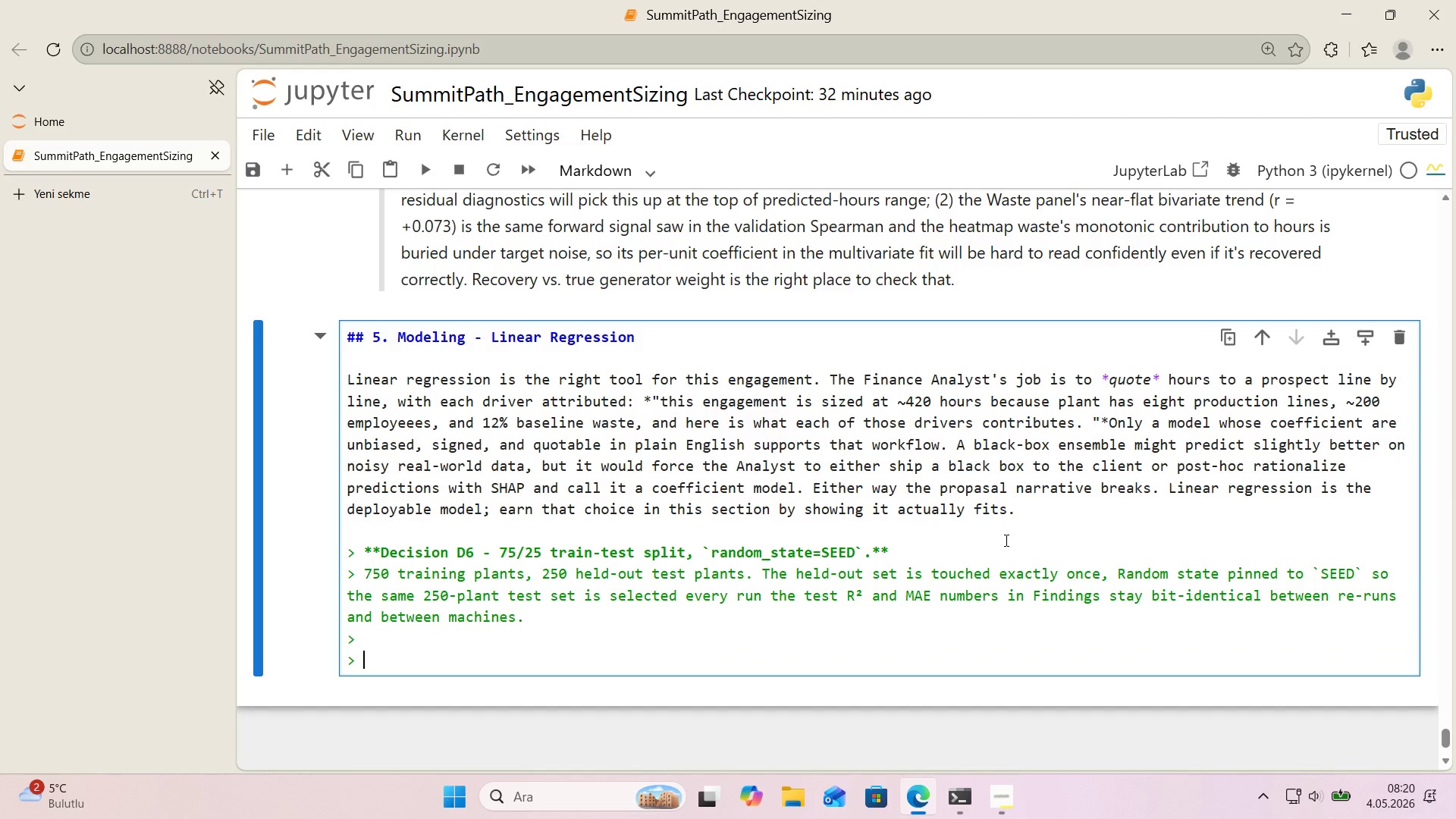 
key(ArrowUp)
 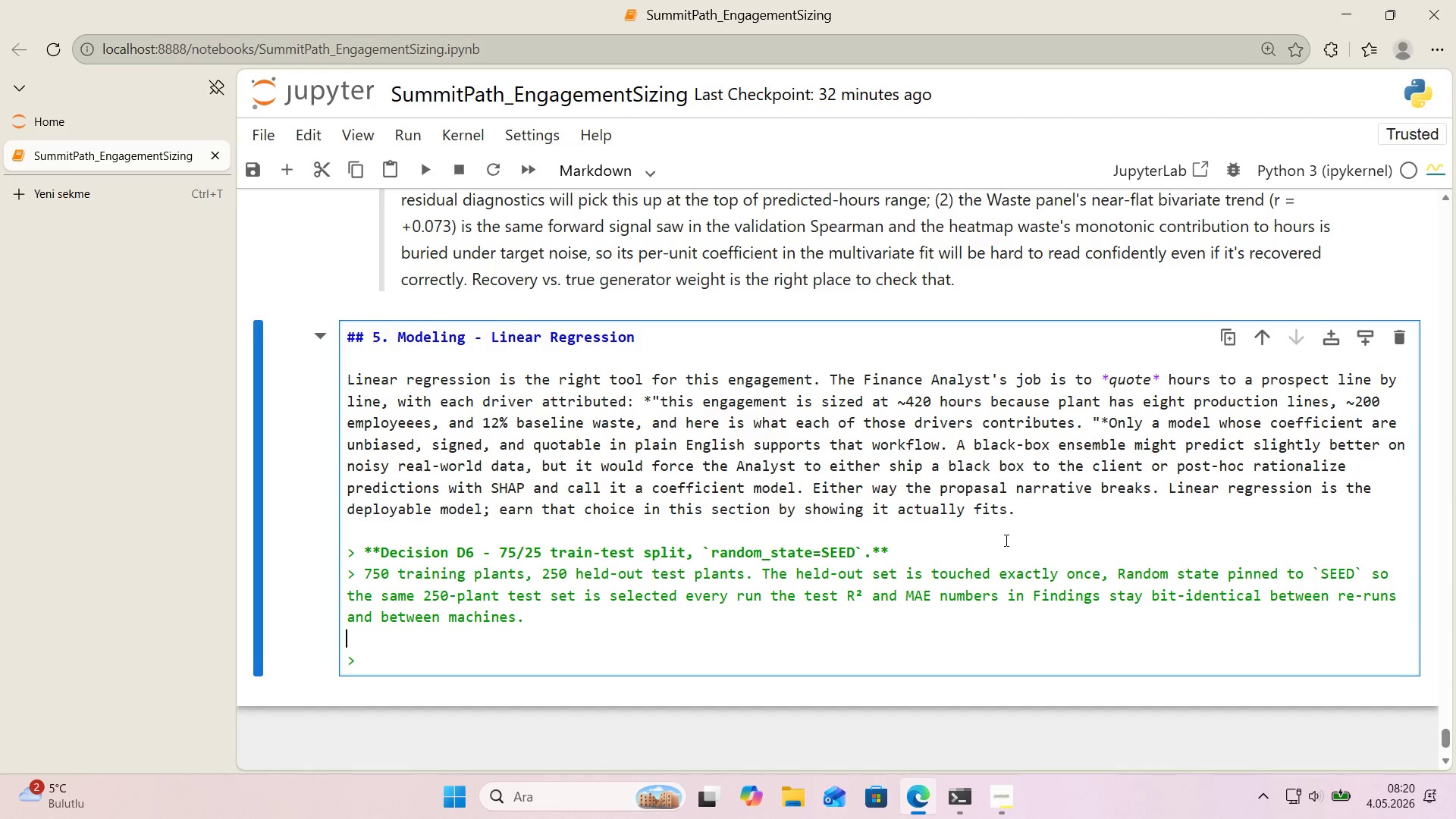 
key(Backspace)
 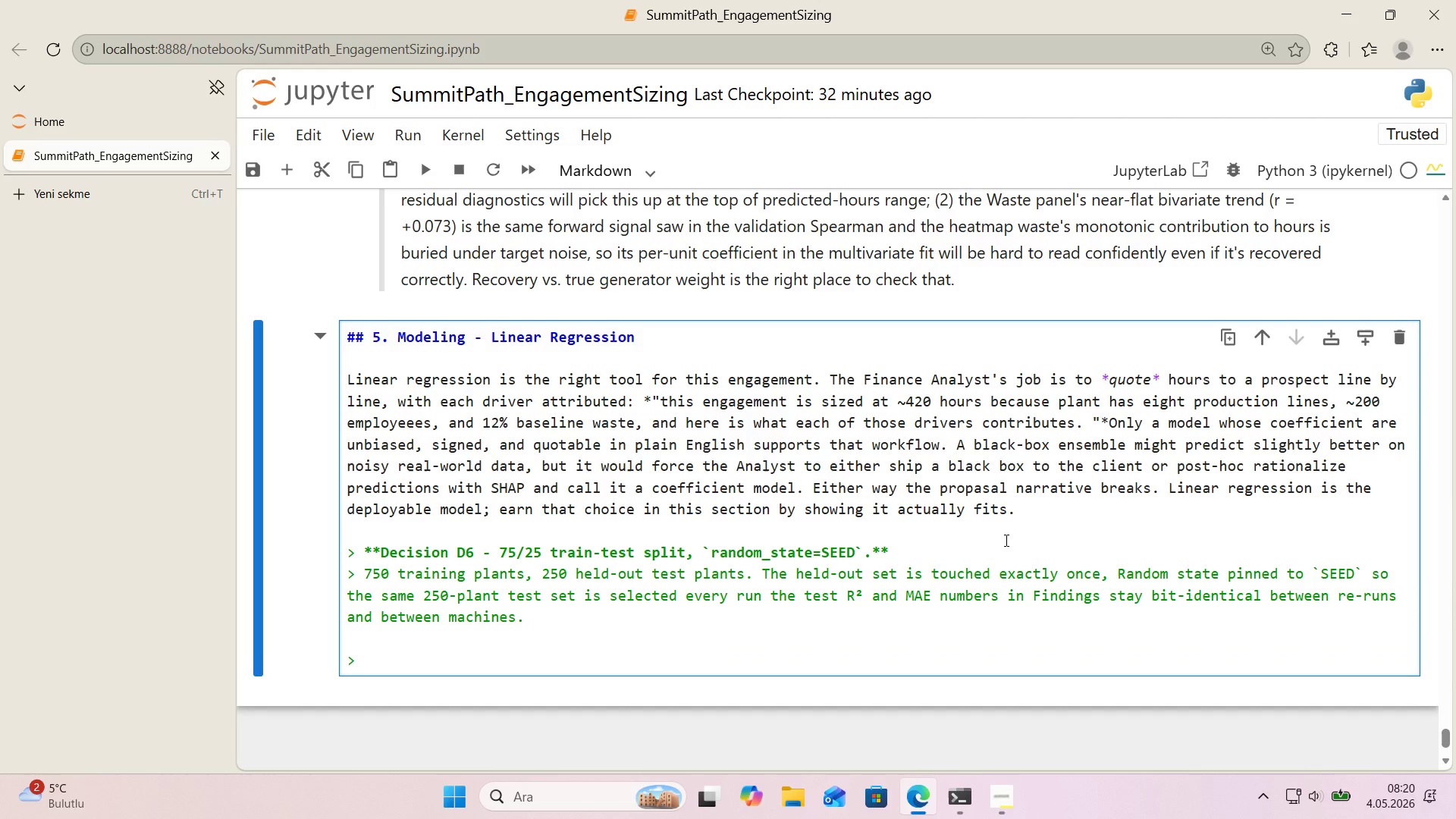 
key(ArrowRight)
 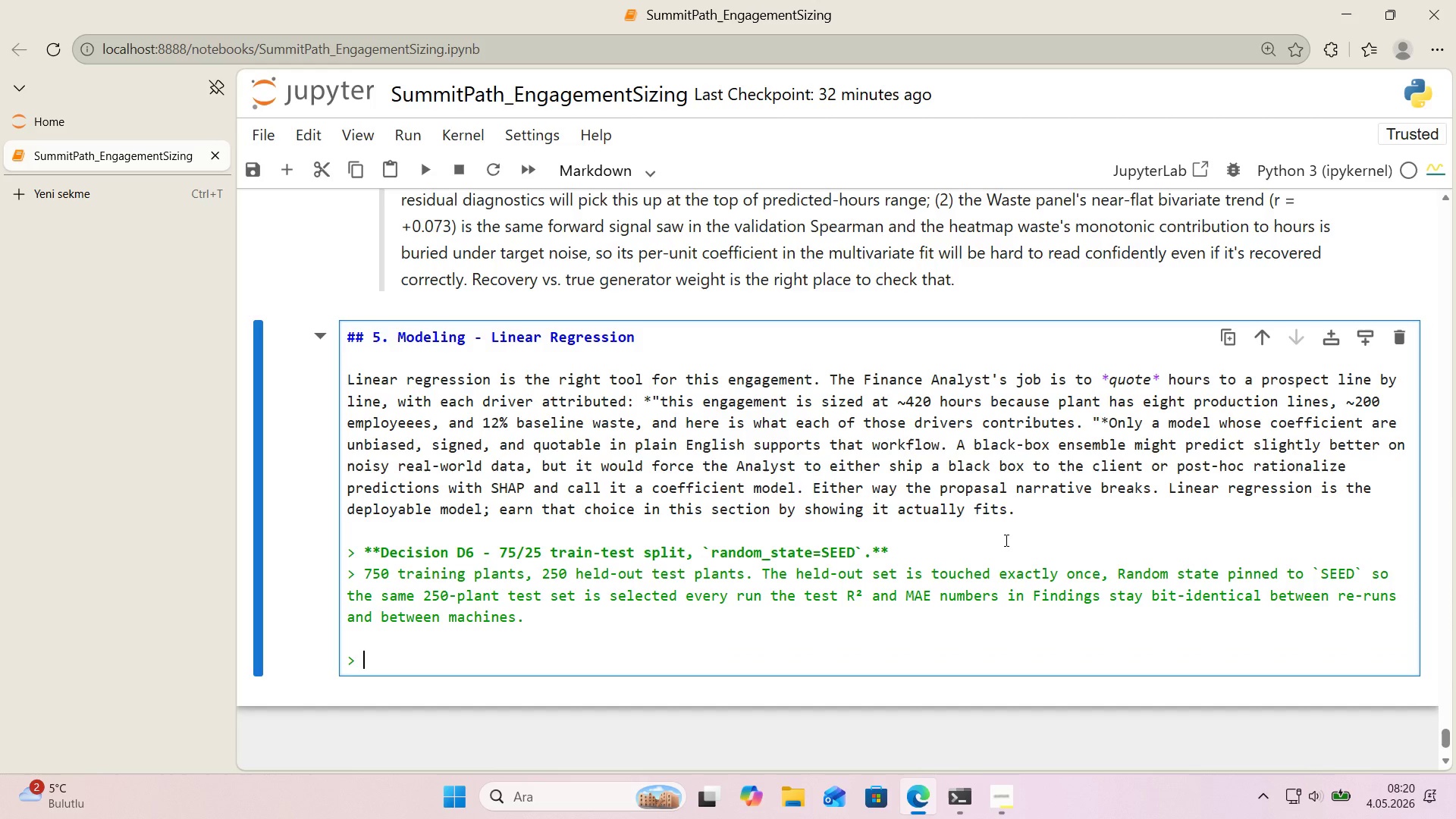 
key(ArrowDown)
 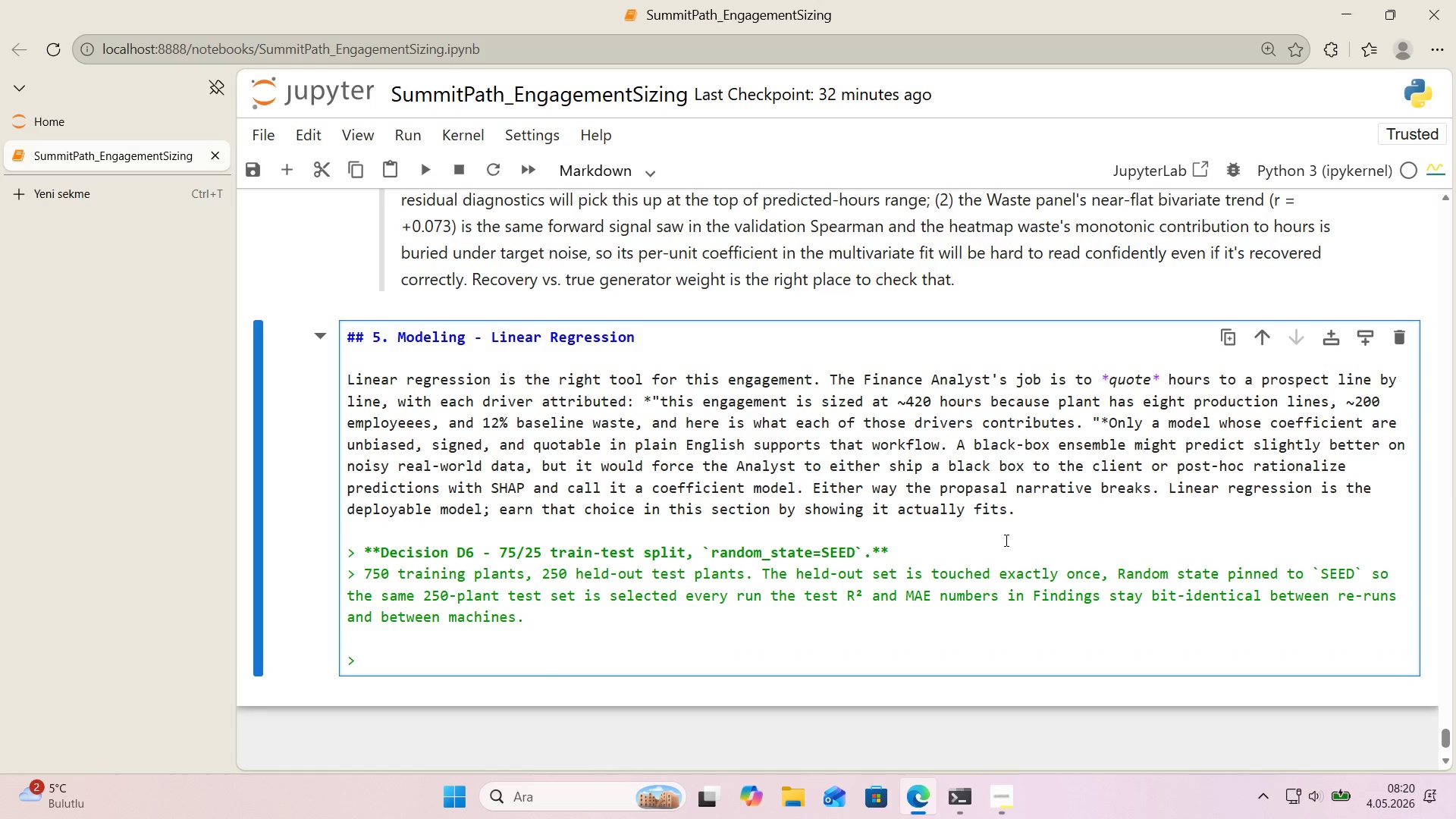 
type(**Dec's'on)
 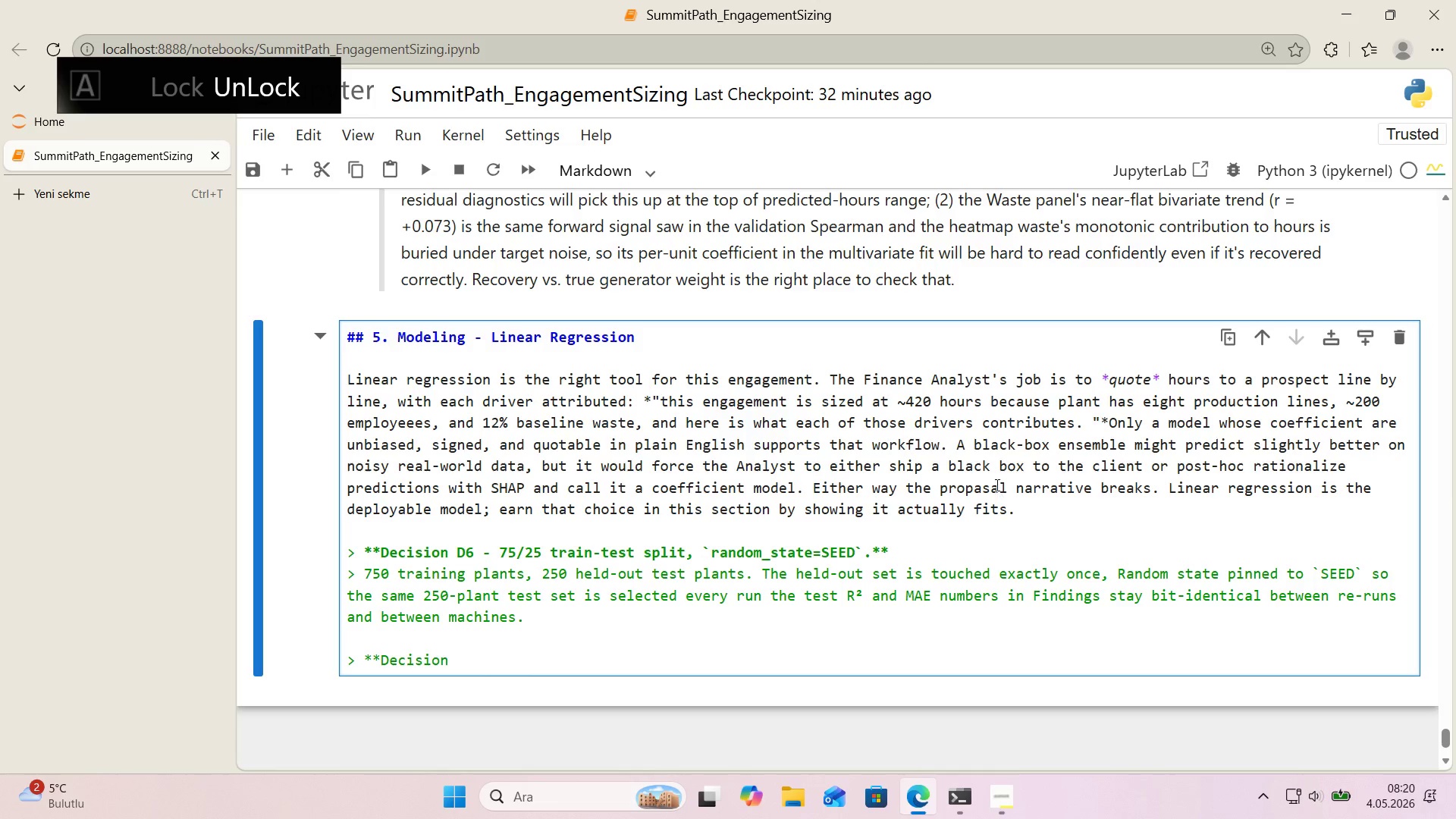 
key(Space)
 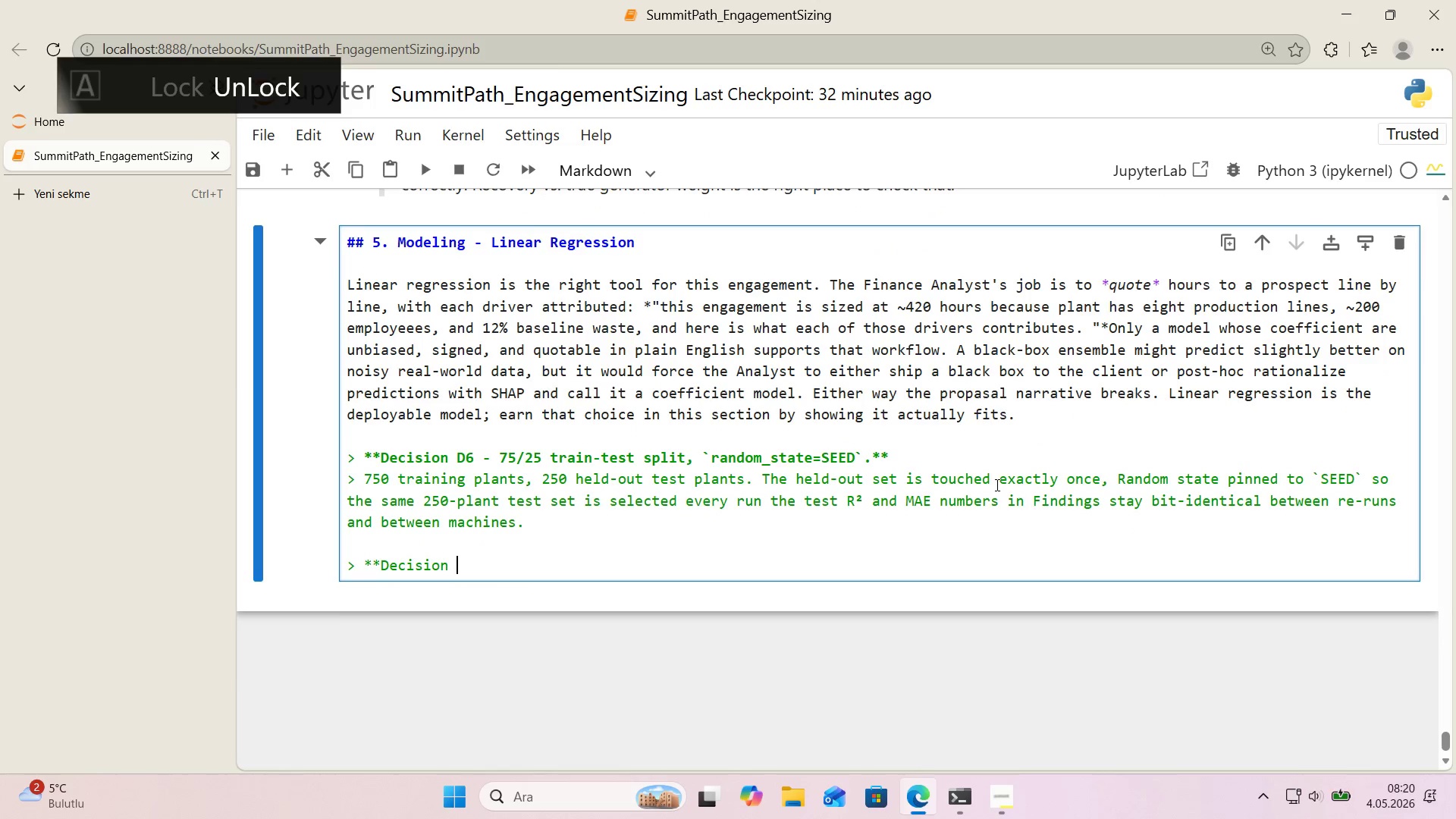 
key(CapsLock)
 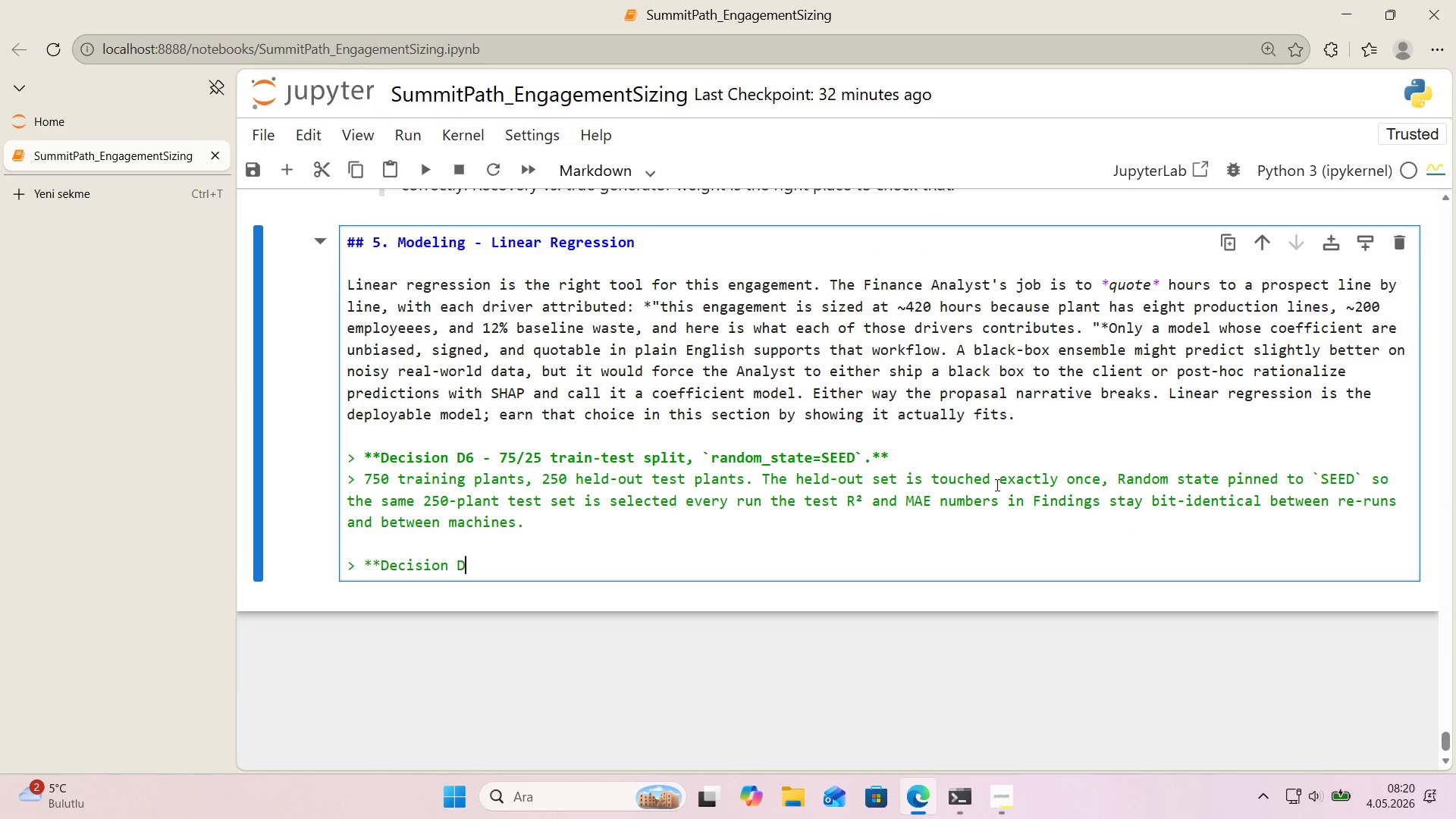 
scroll: coordinate [996, 485], scroll_direction: down, amount: 1.0
 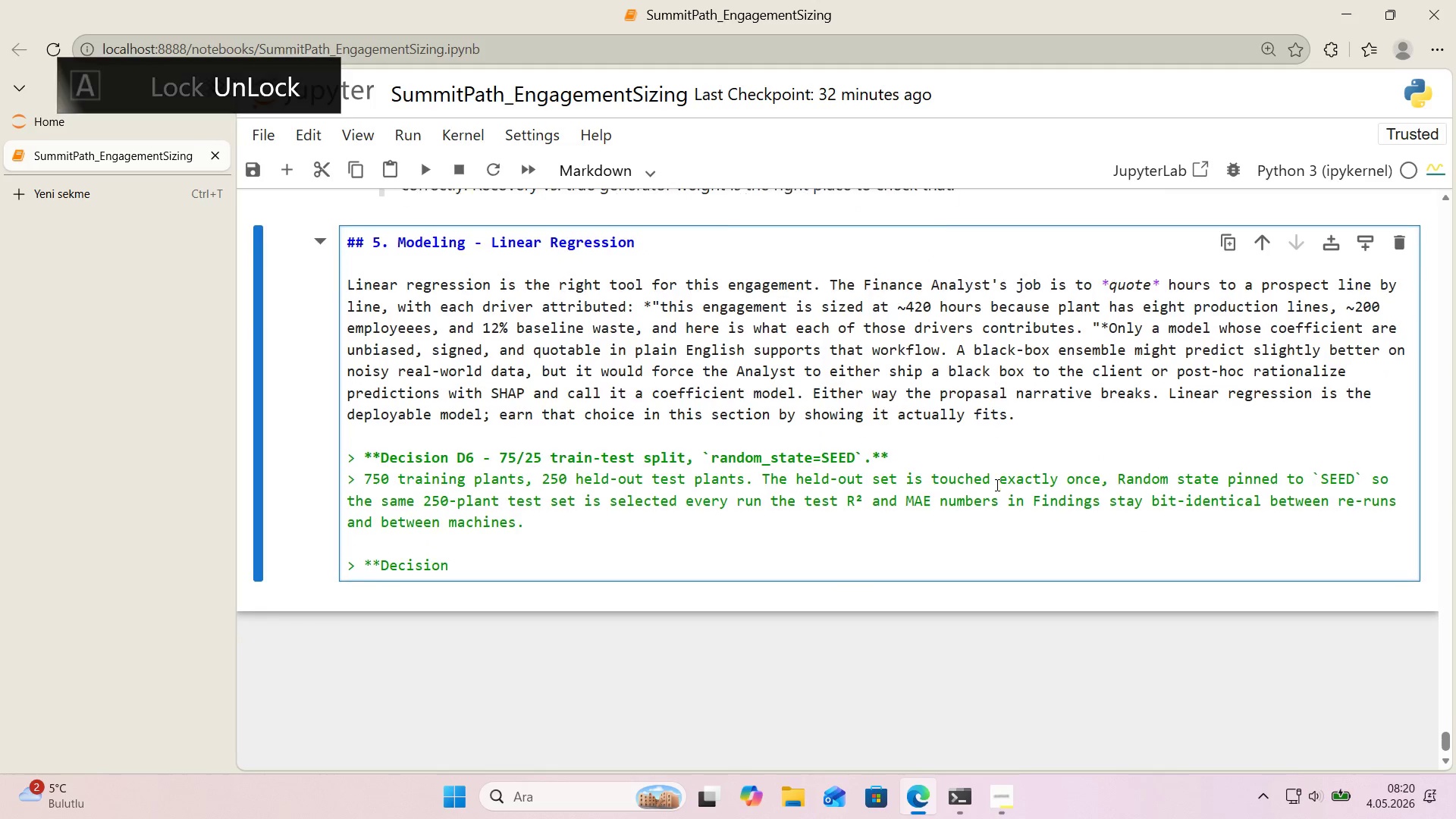 
type(D7 - Mean )
key(Backspace)
type(-basel'ne reference reported alongs'de the f'nal model.**)
 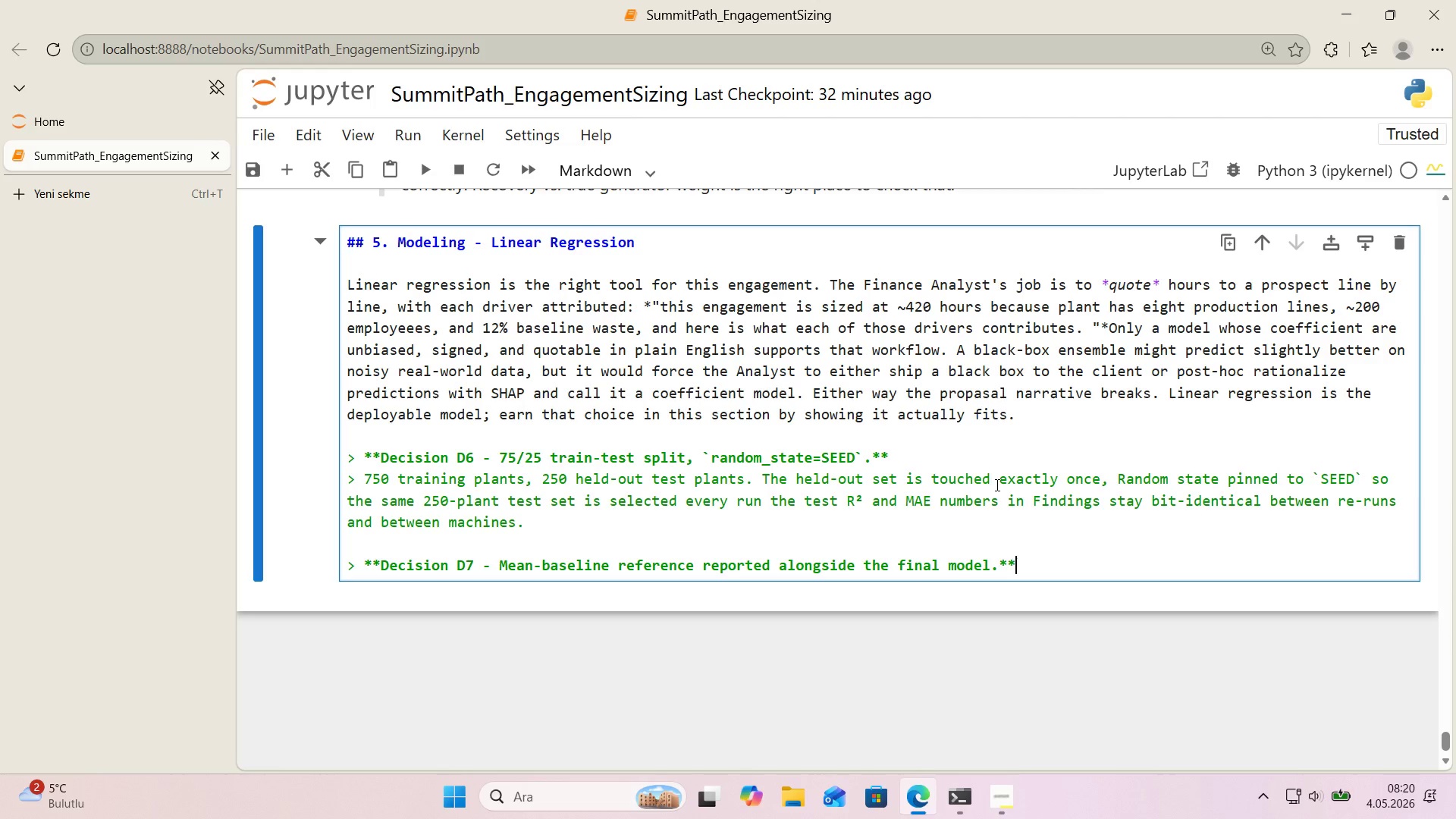 
key(Enter)
 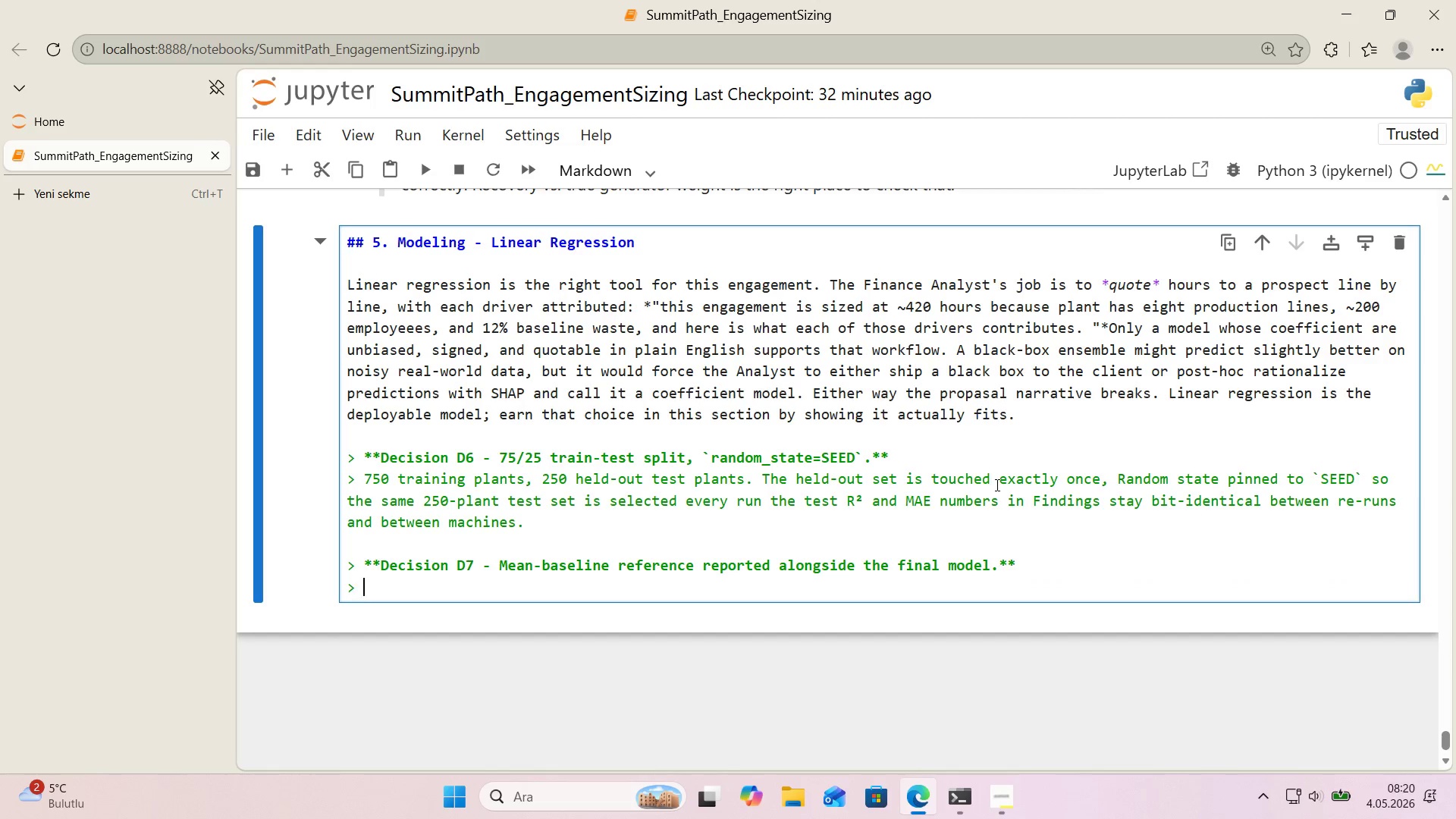 
type(Evau)
key(Backspace)
type(luate )
 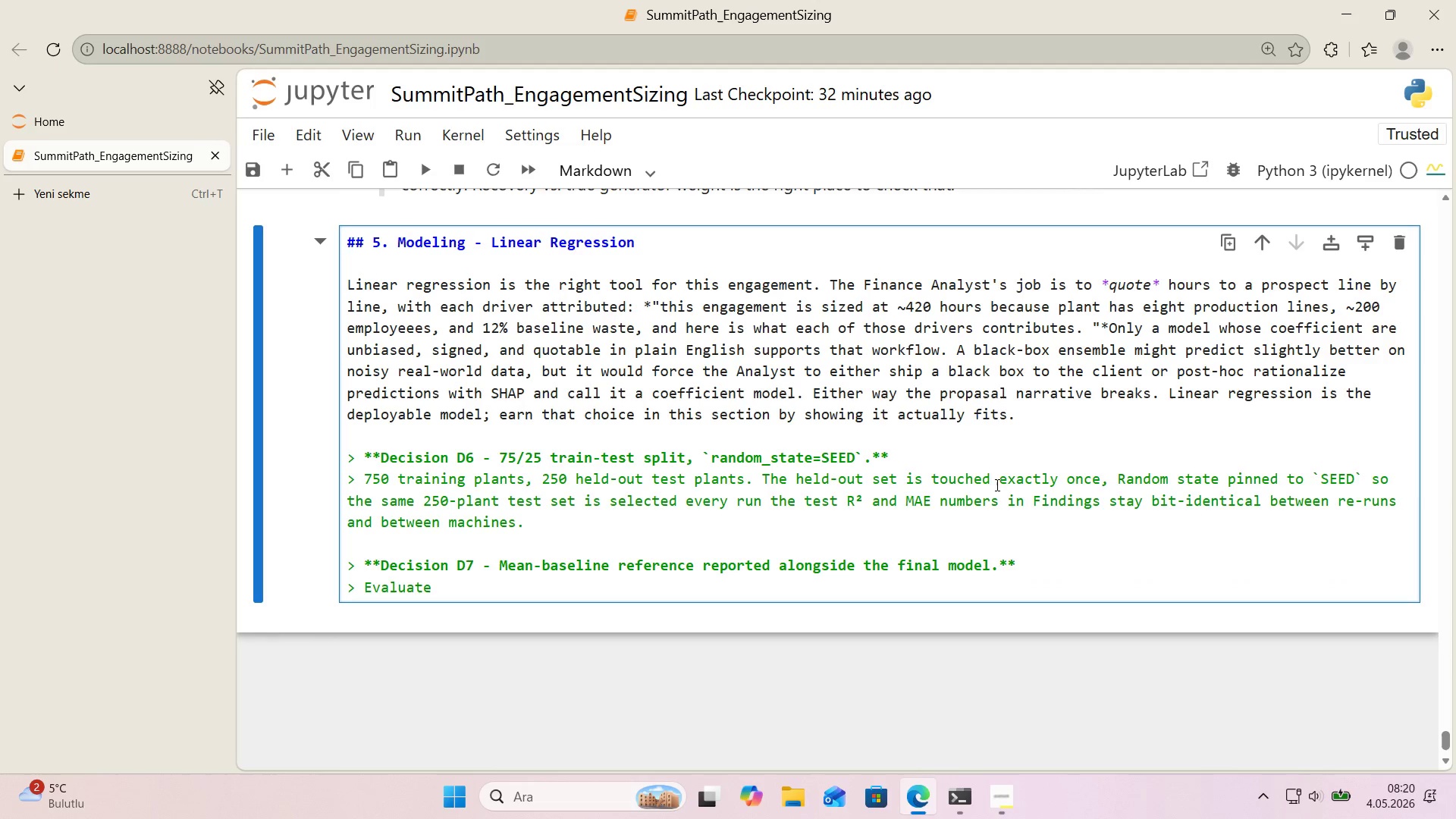 
key(Alt+Control+Comma)
 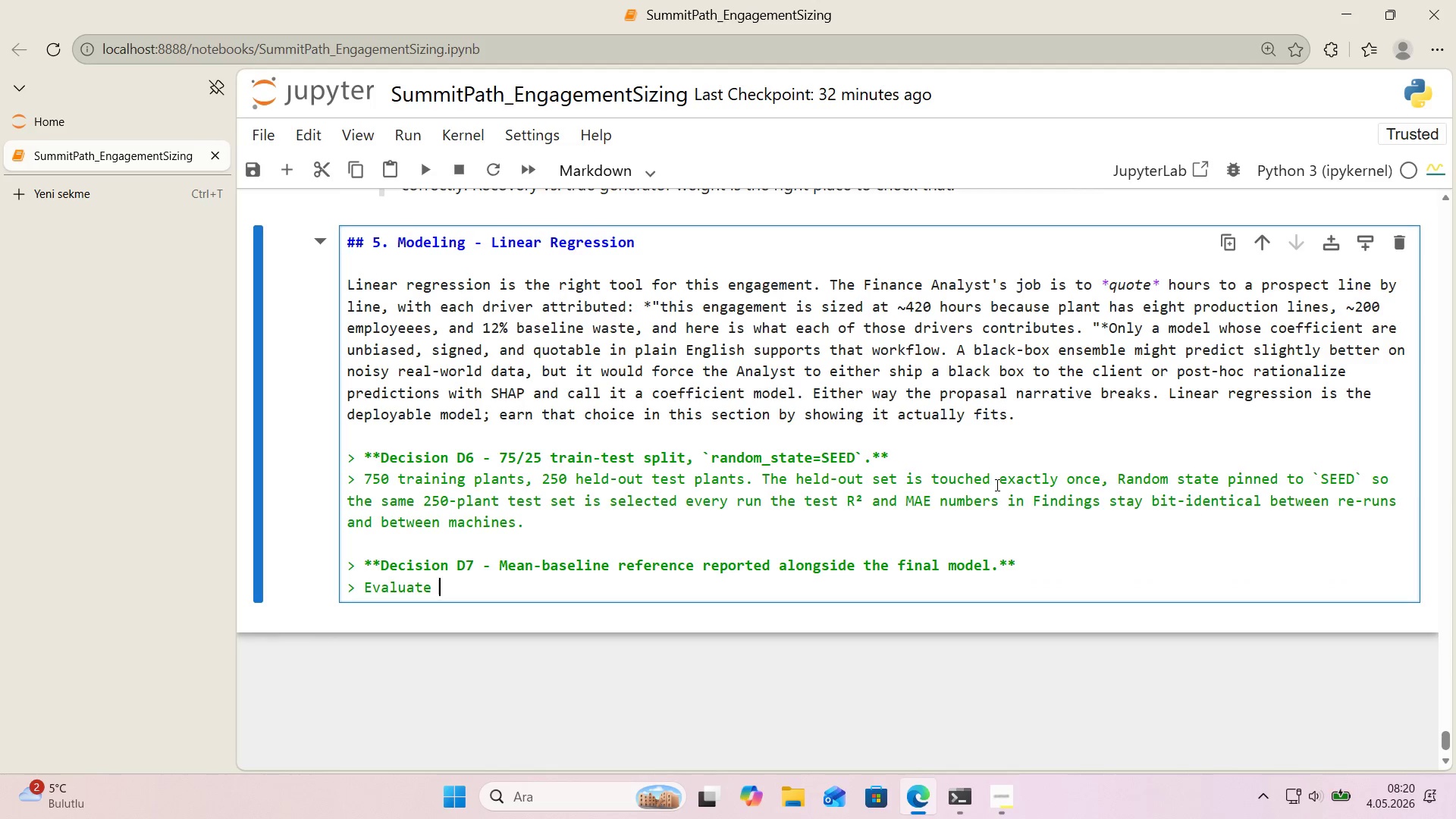 
key(Alt+Control+Comma)
 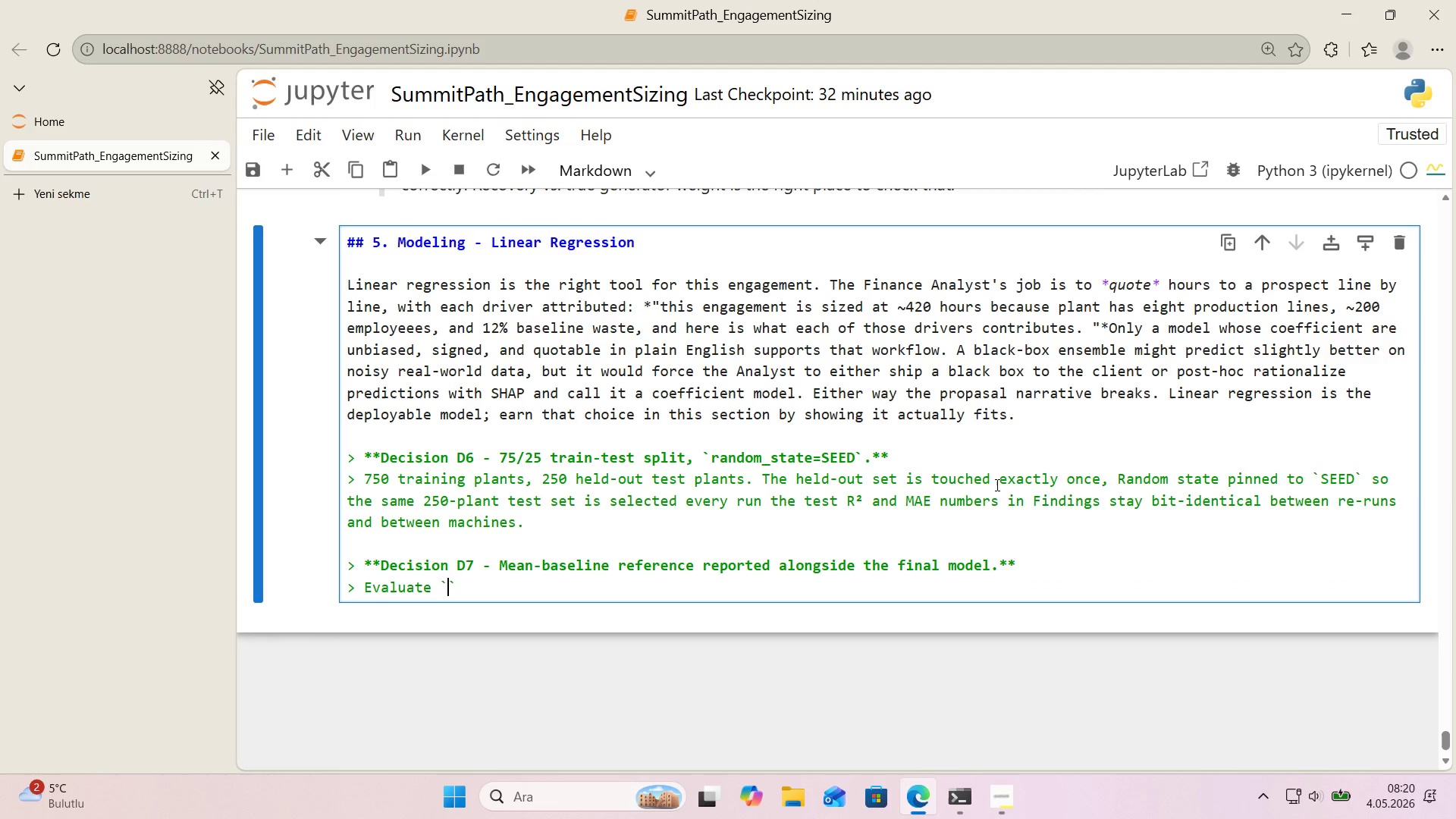 
key(ArrowLeft)
 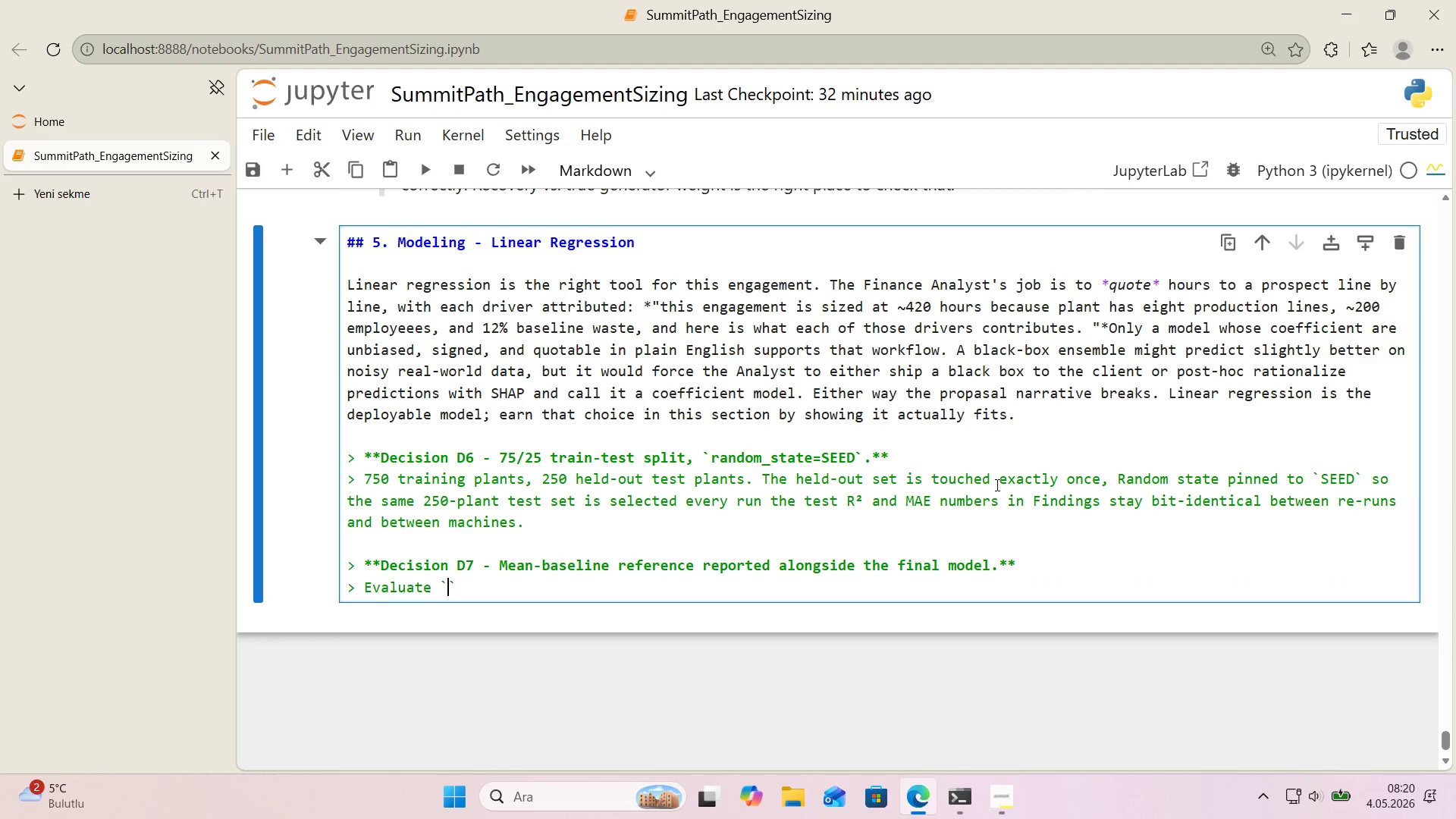 
type(DummyRegressor*()
 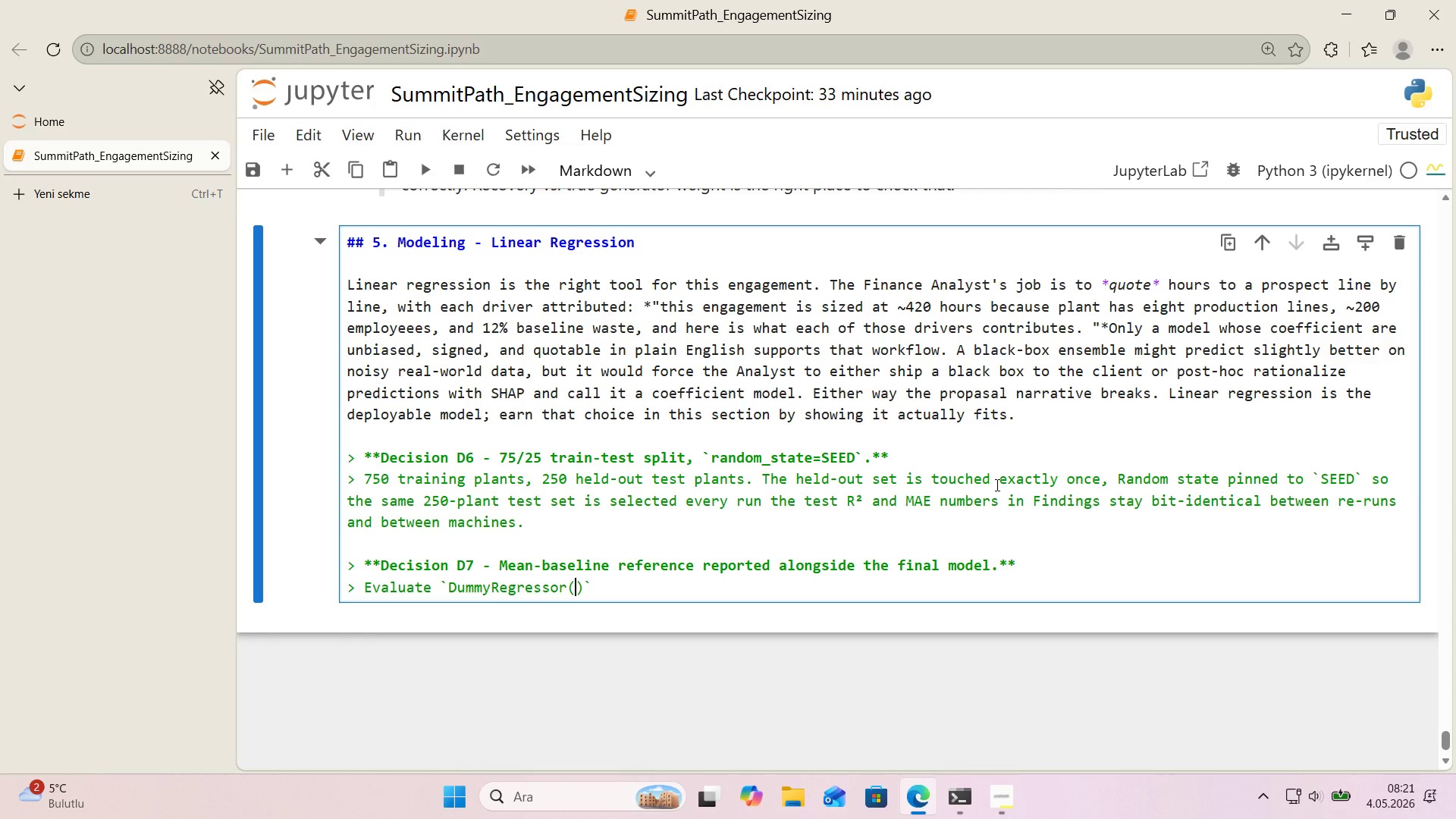 
 